 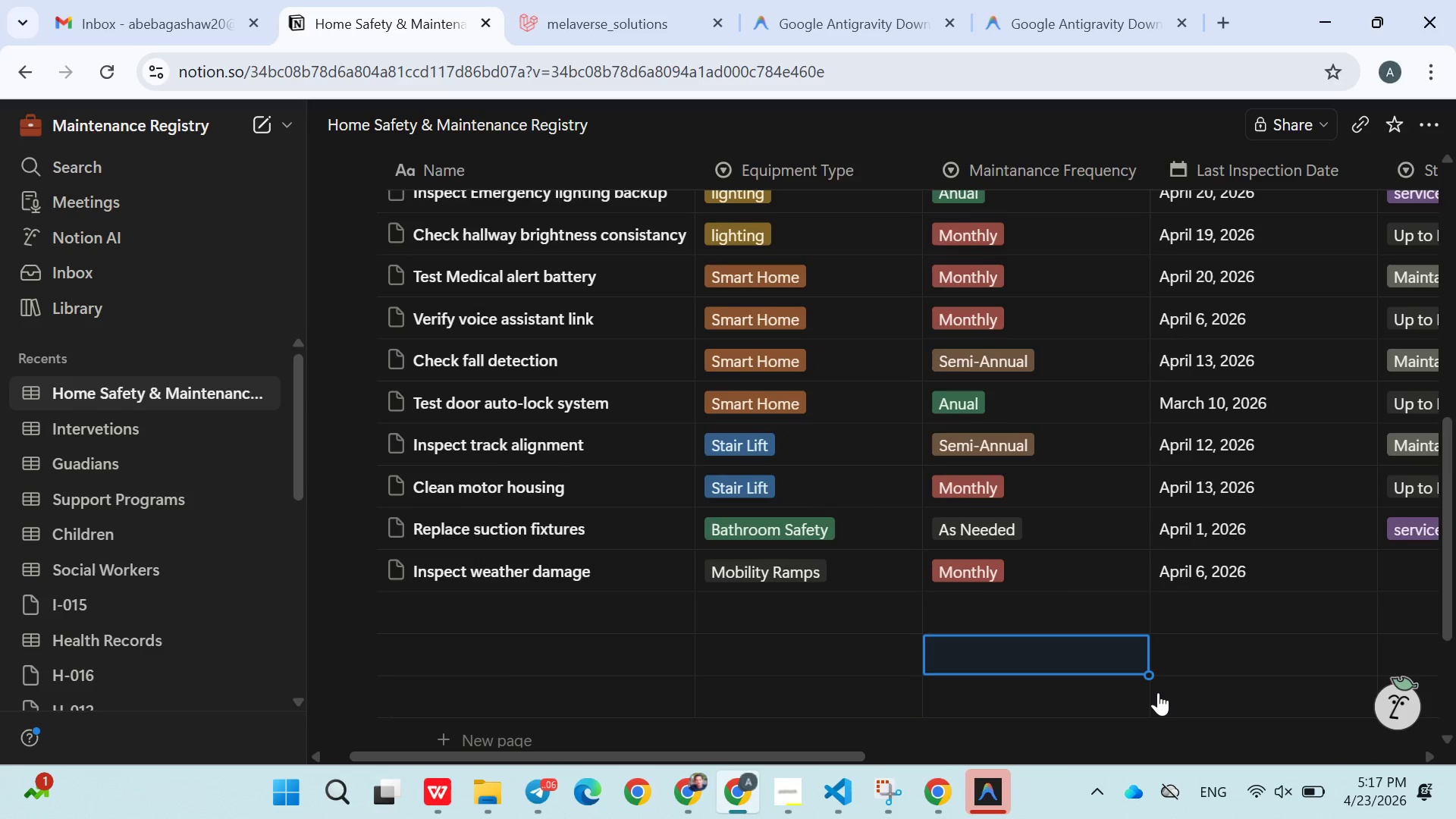 
left_click([1280, 565])
 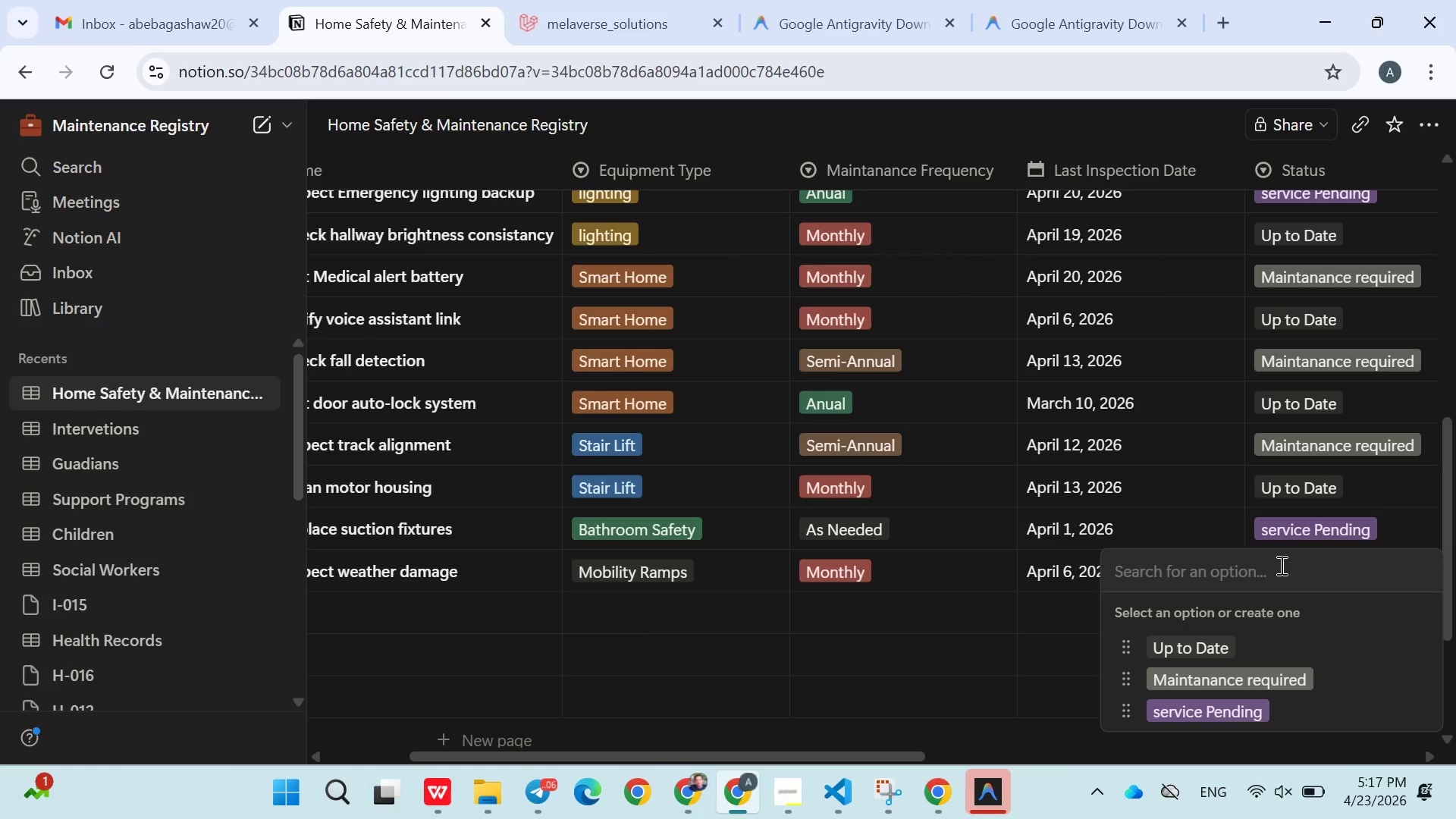 
wait(5.24)
 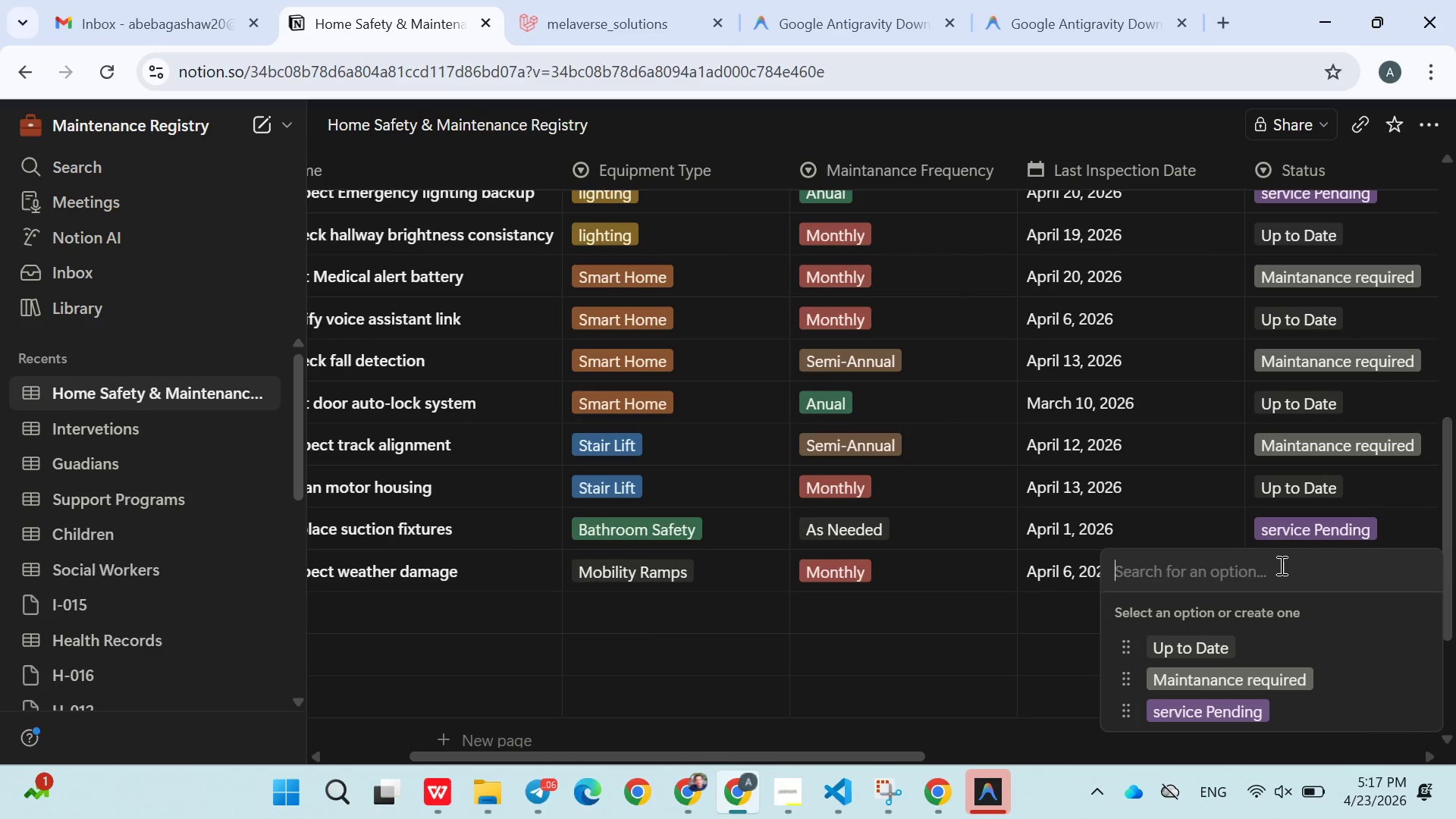 
left_click([1248, 635])
 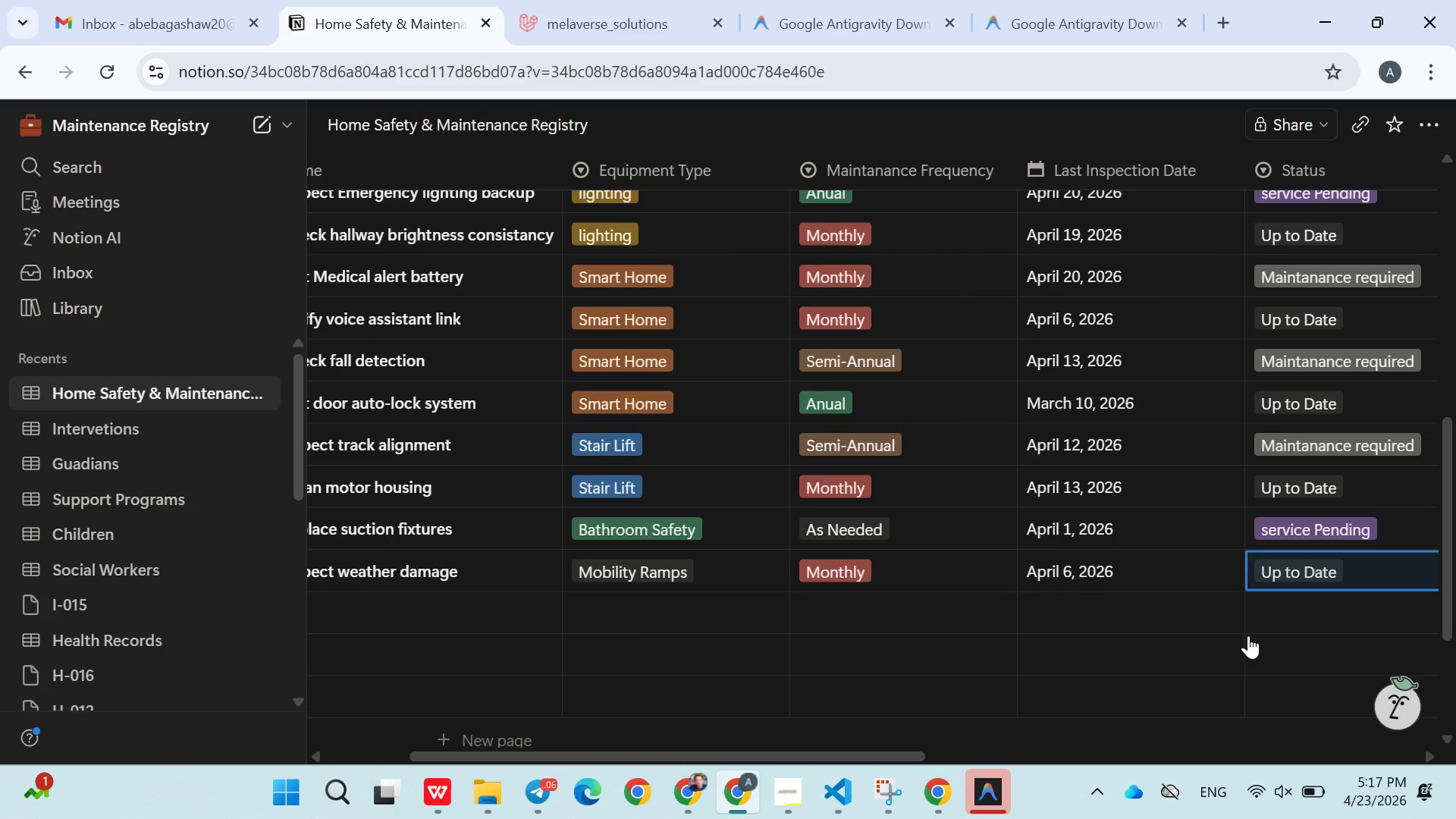 
wait(5.48)
 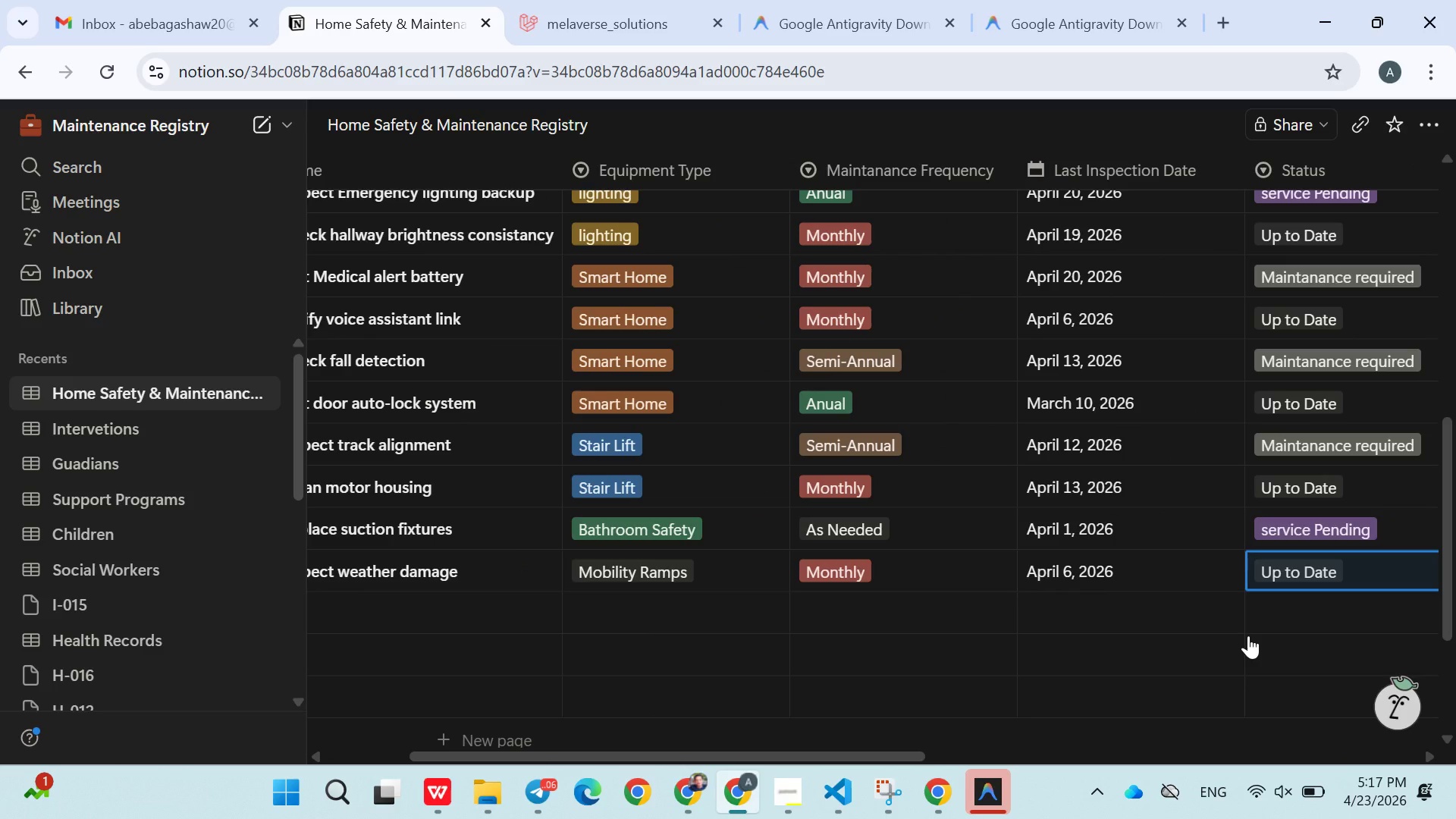 
left_click([1202, 645])
 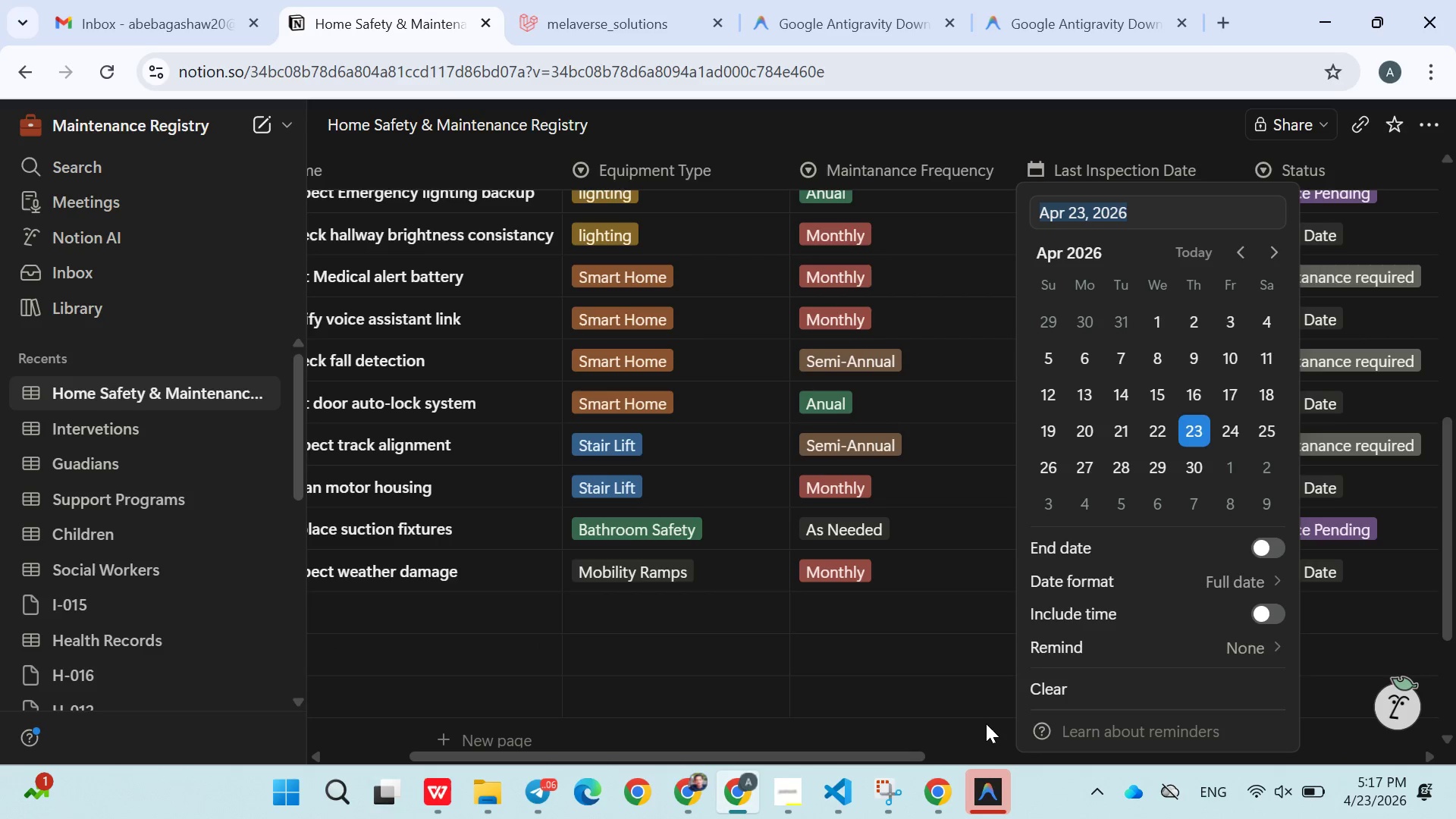 
left_click([987, 725])
 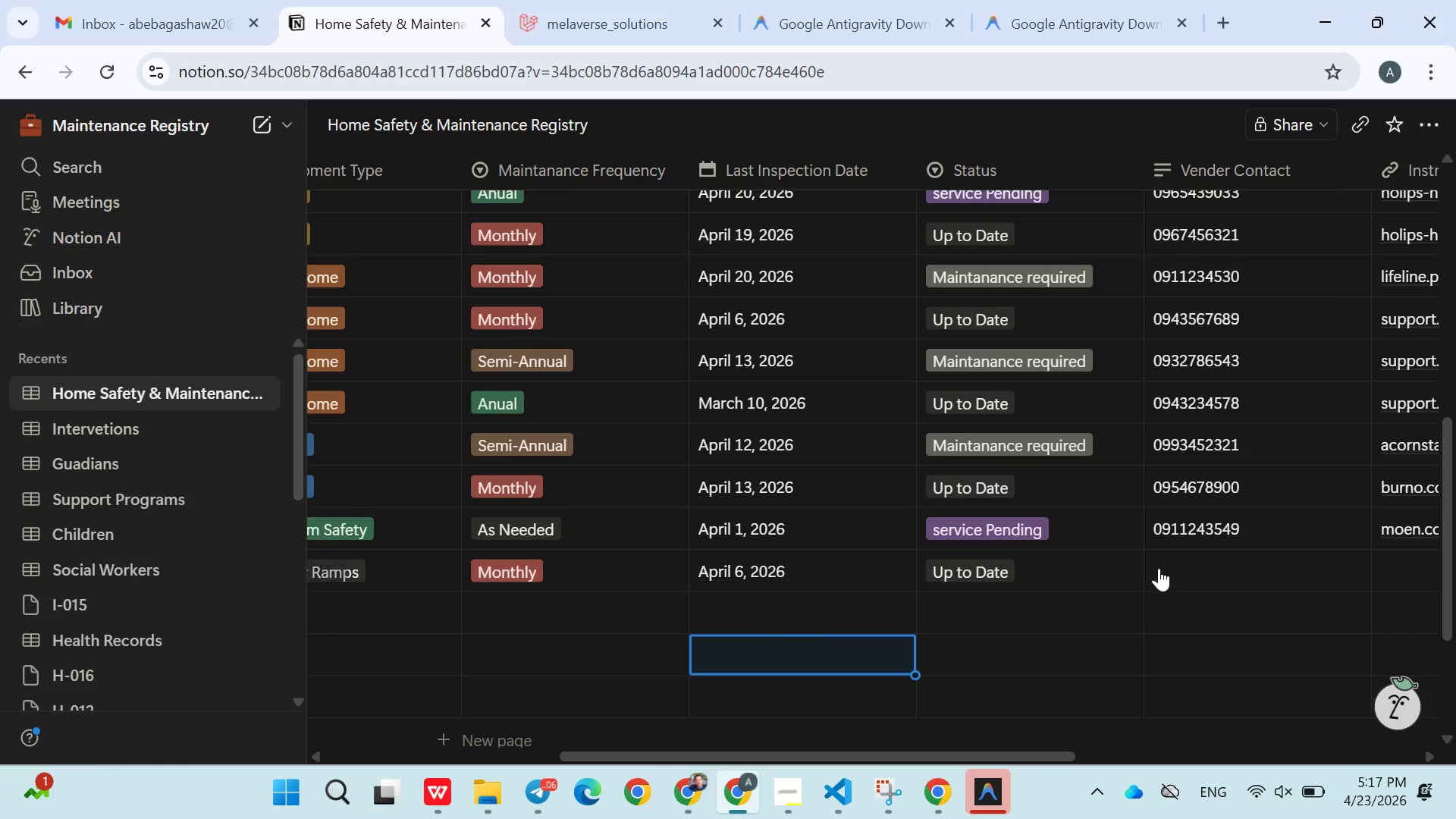 
left_click([1168, 559])
 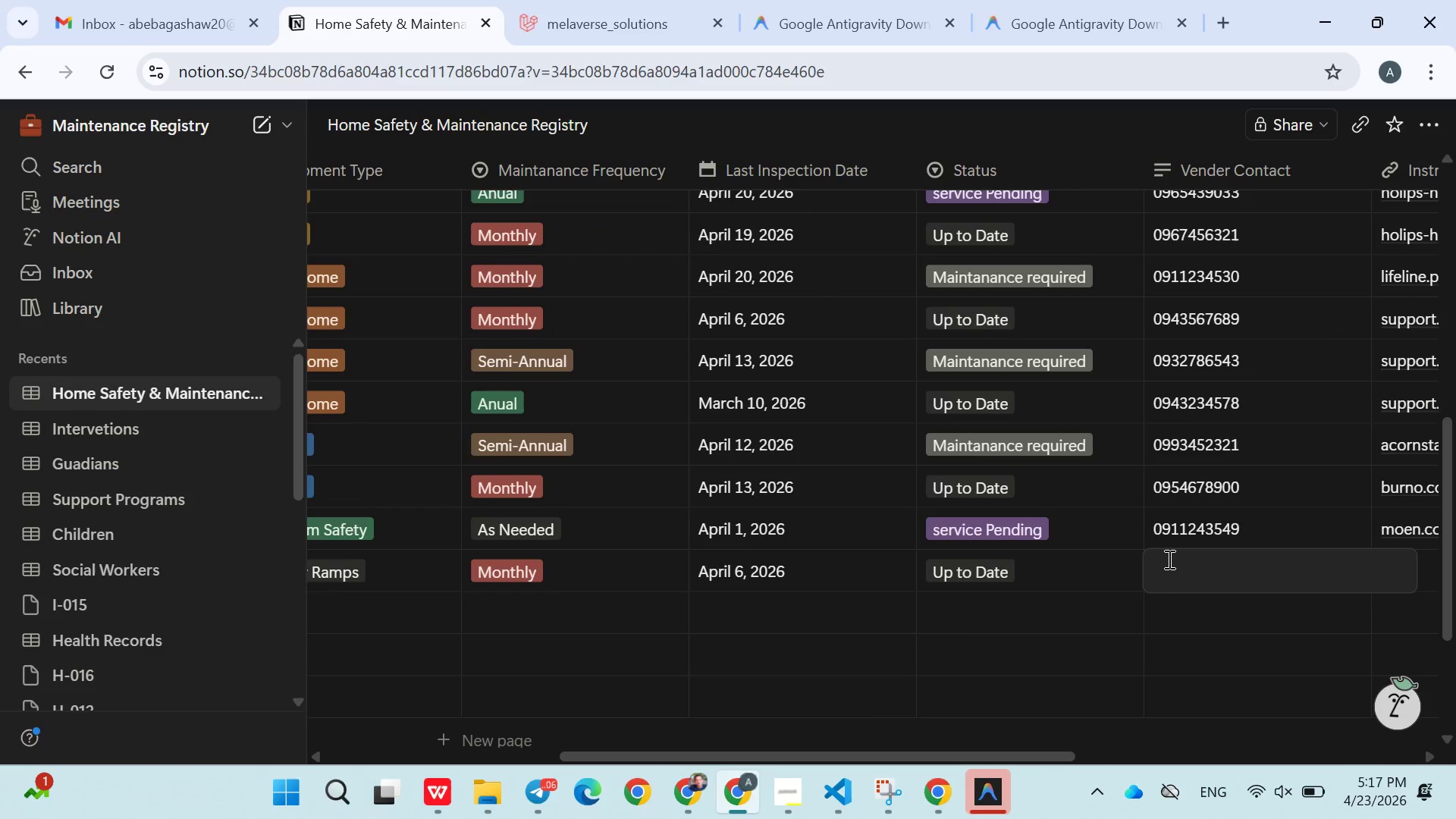 
type(0921231145)
 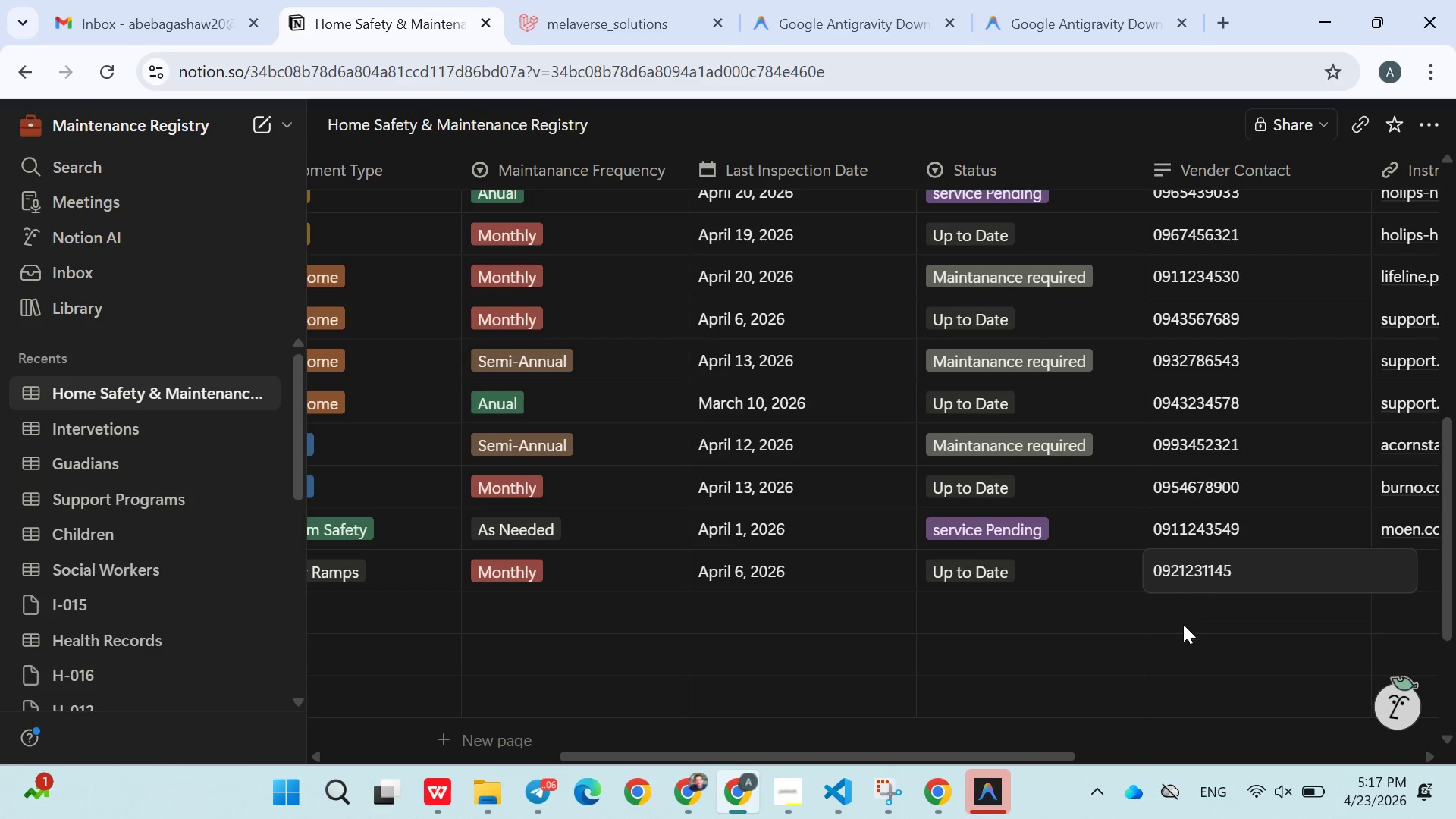 
left_click([1185, 626])
 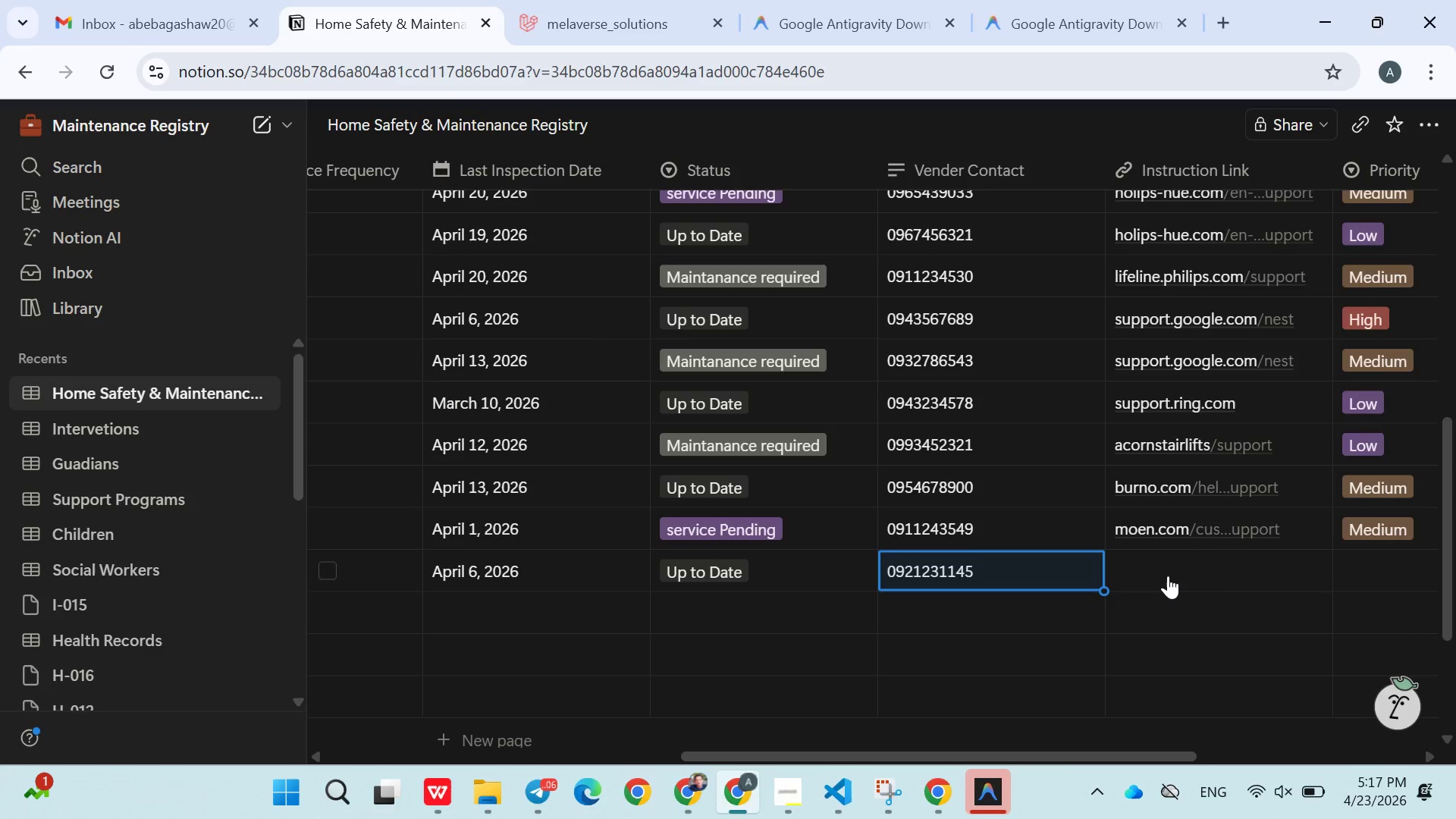 
left_click([1168, 576])
 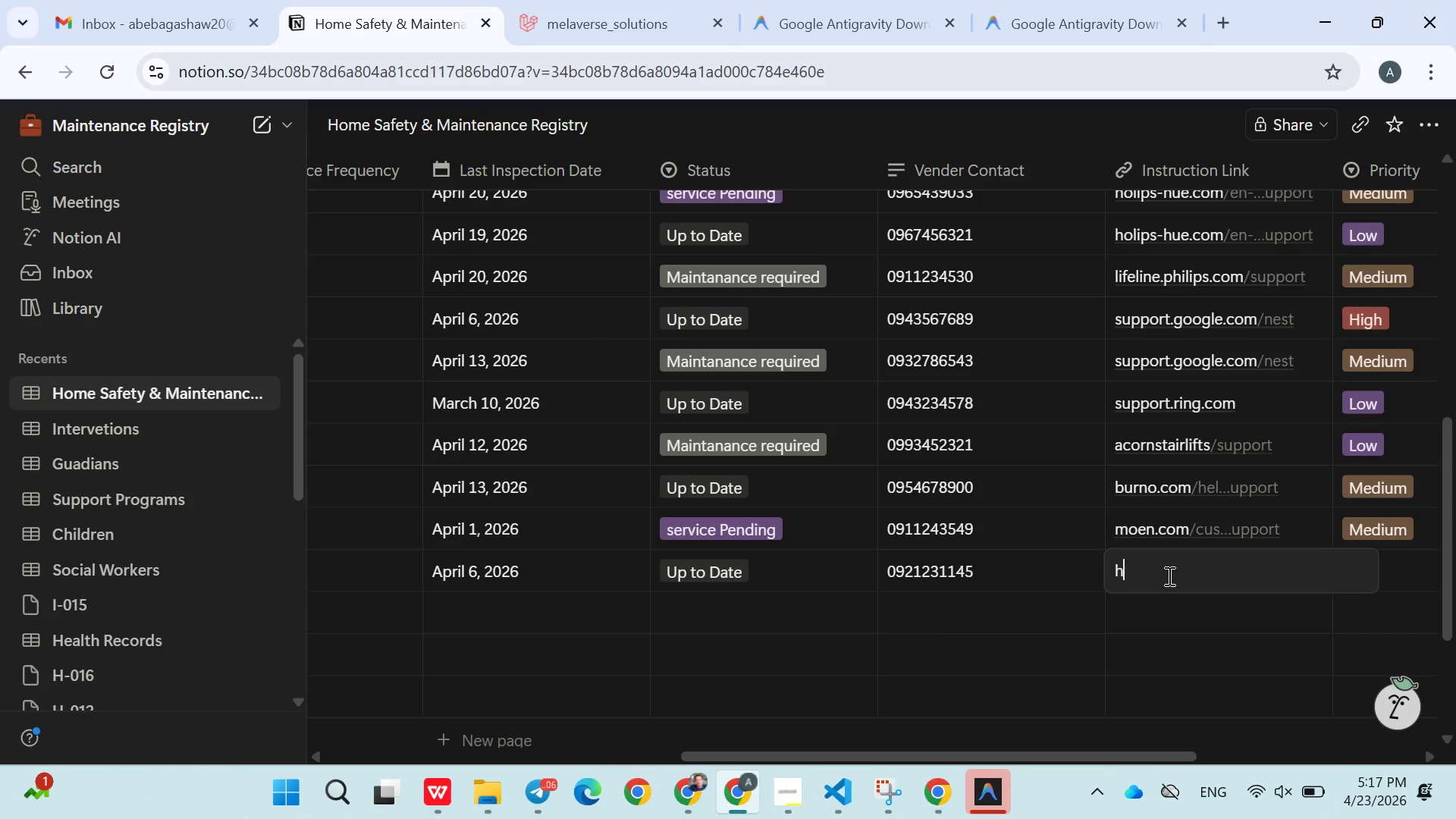 
type(https://www.ezaccess.com/resources)
 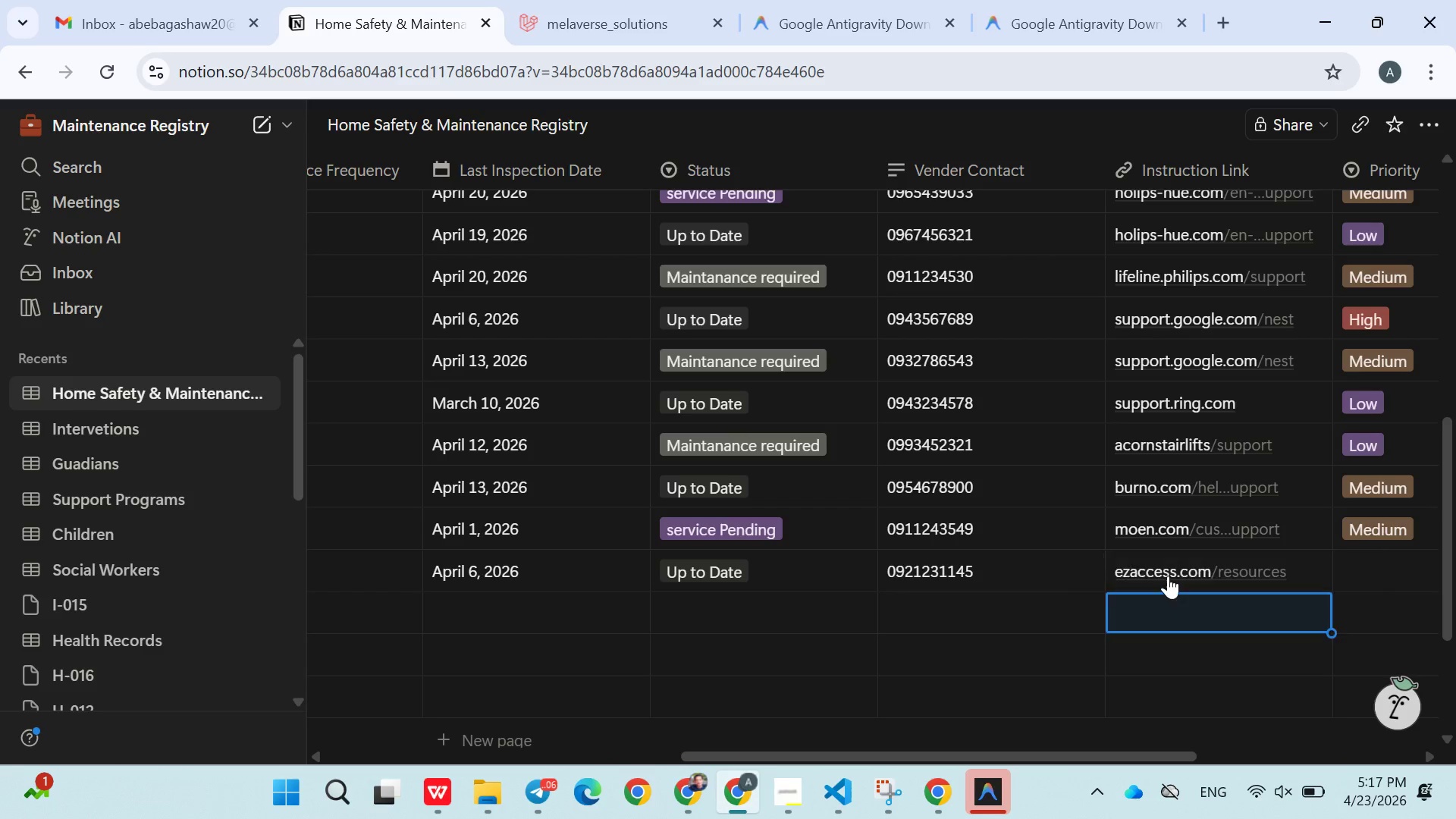 
key(Enter)
 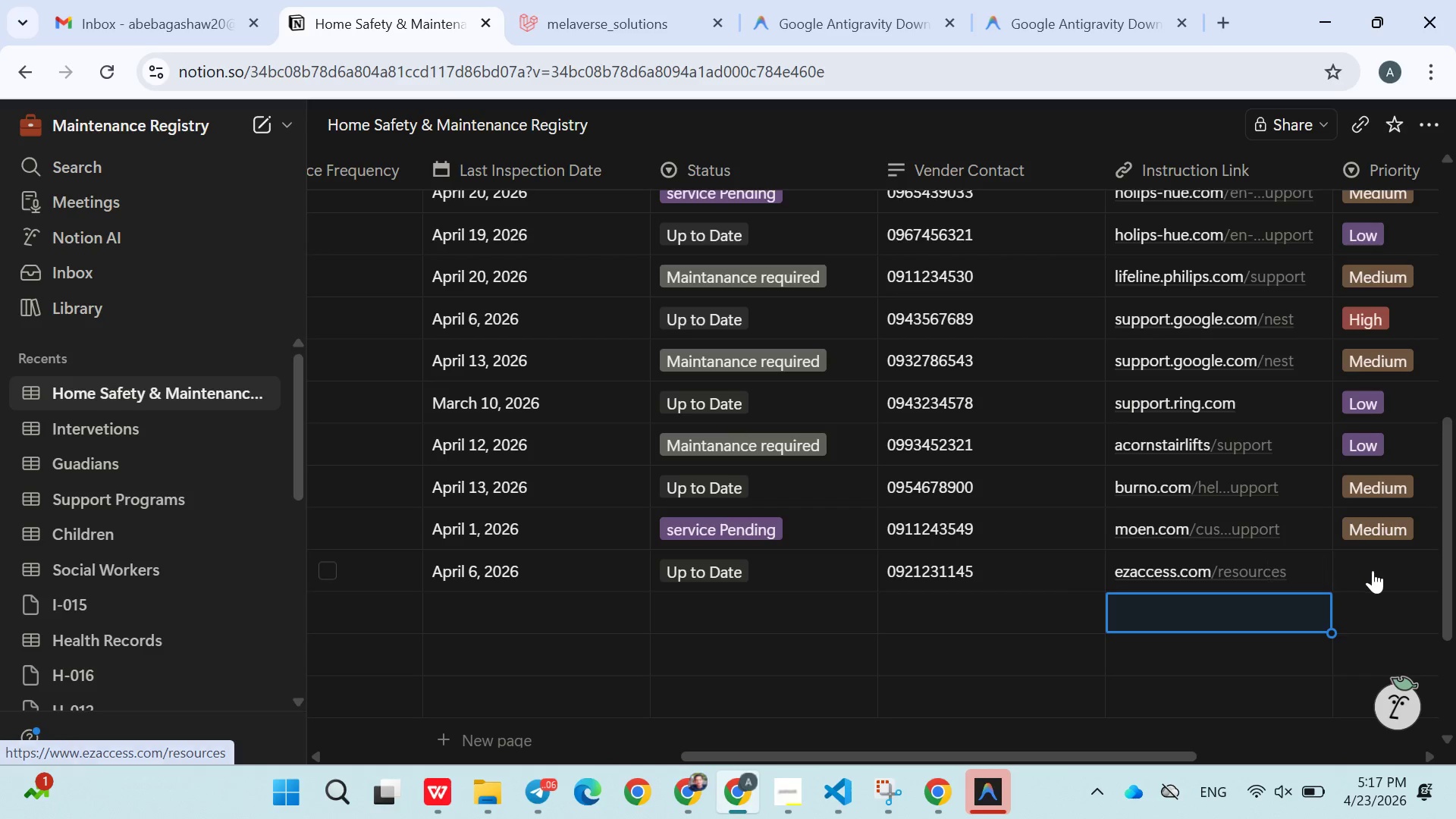 
left_click([1373, 570])
 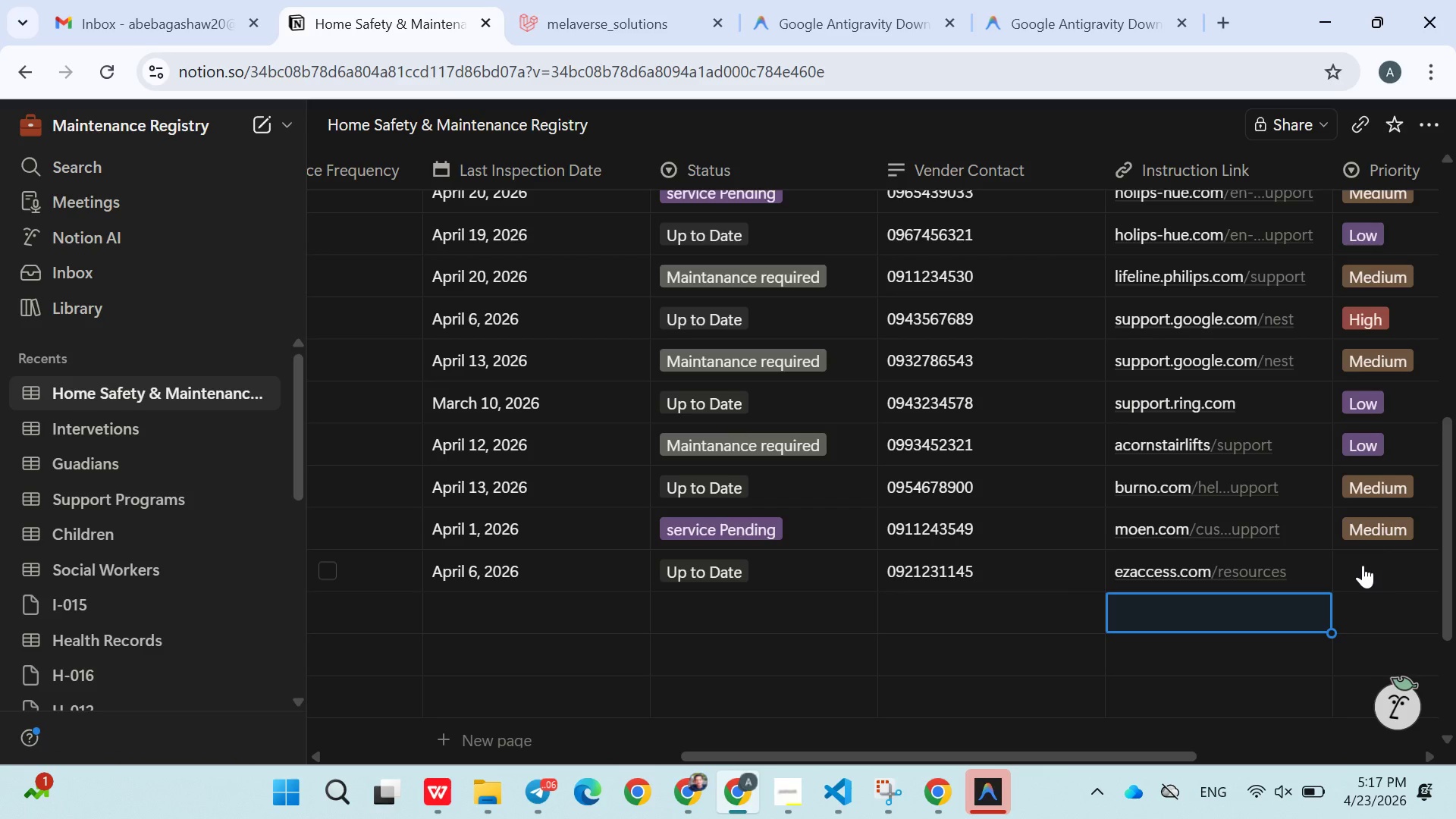 
left_click([1363, 565])
 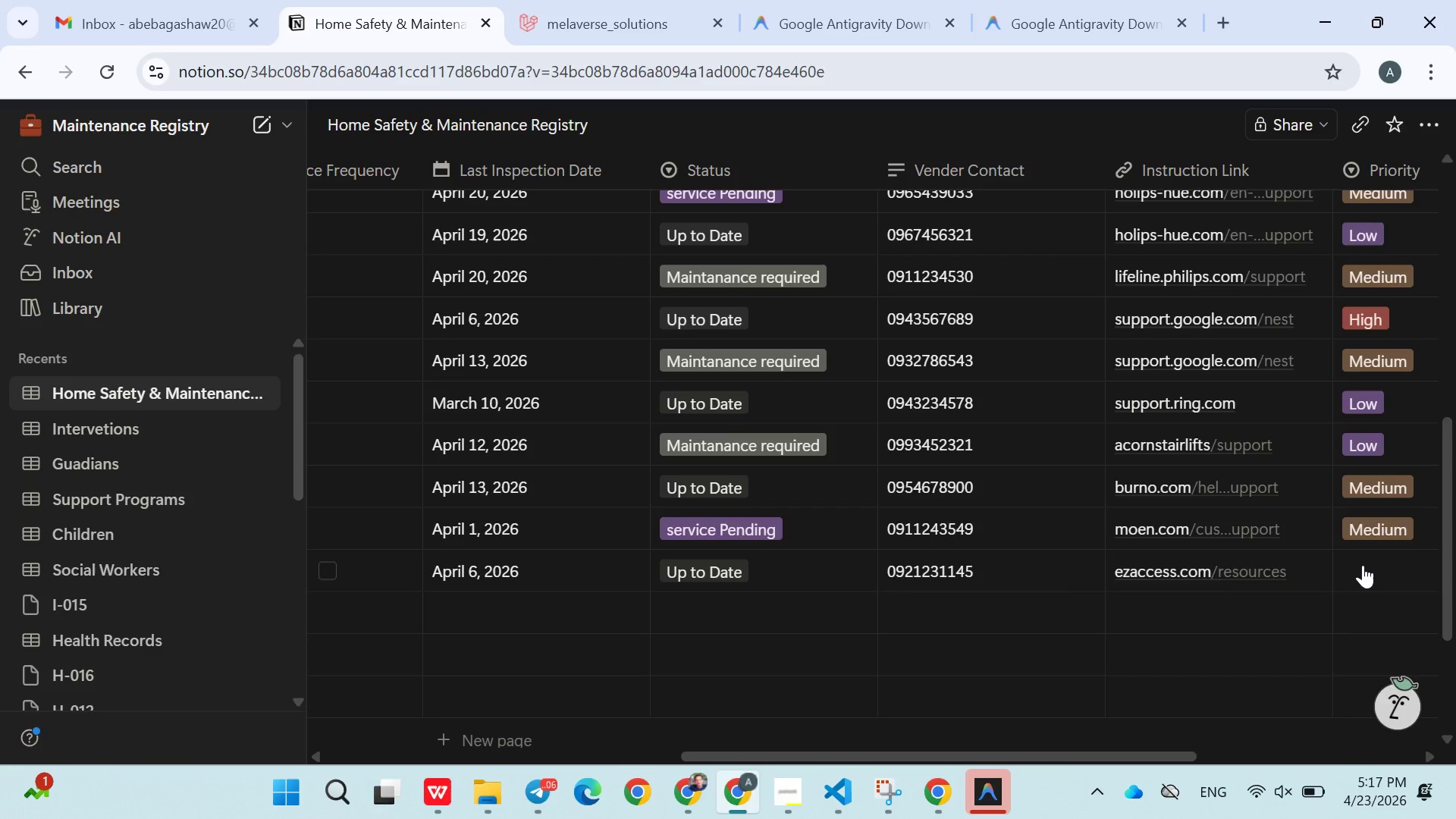 
left_click([1363, 565])
 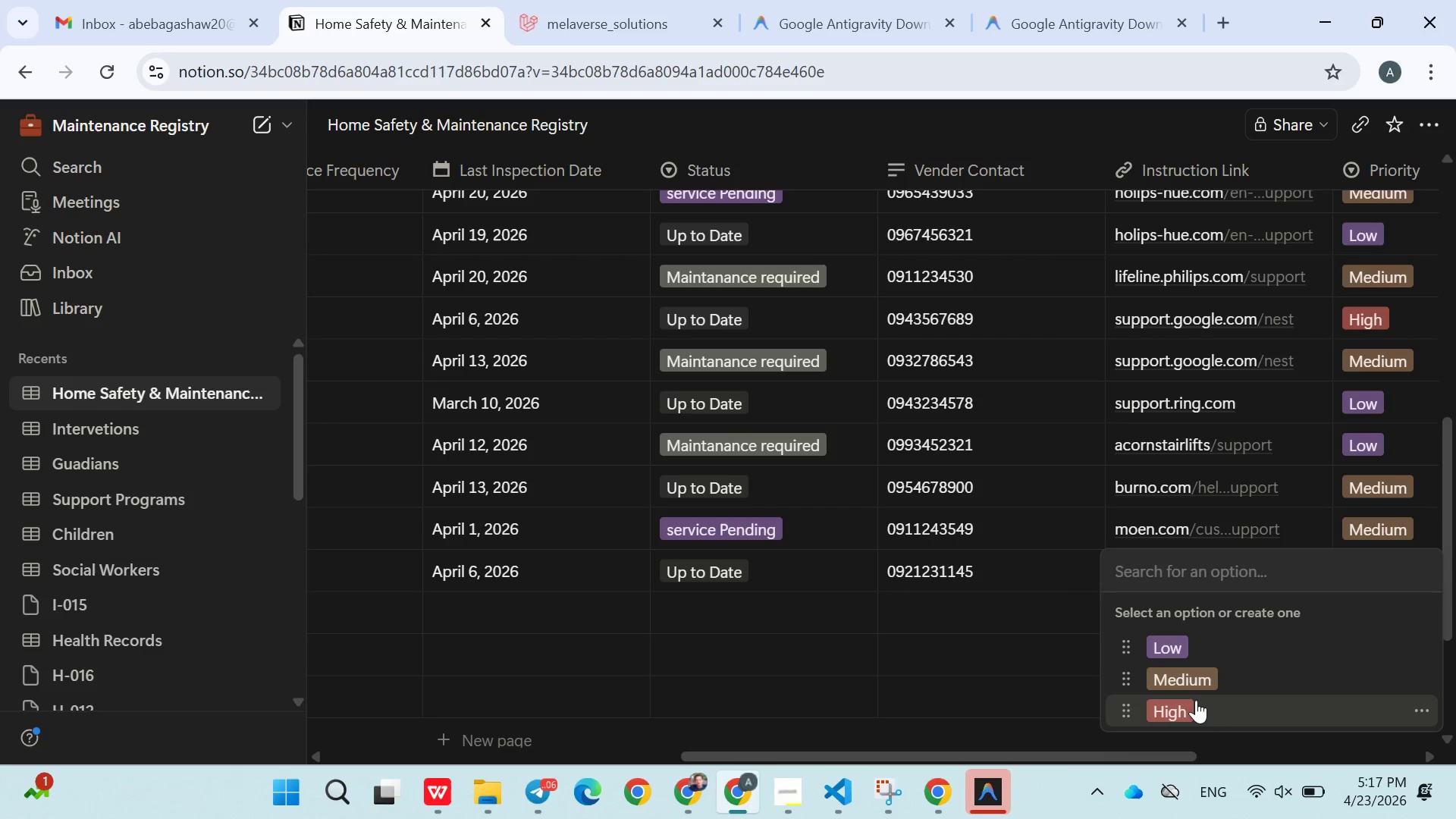 
double_click([1056, 688])
 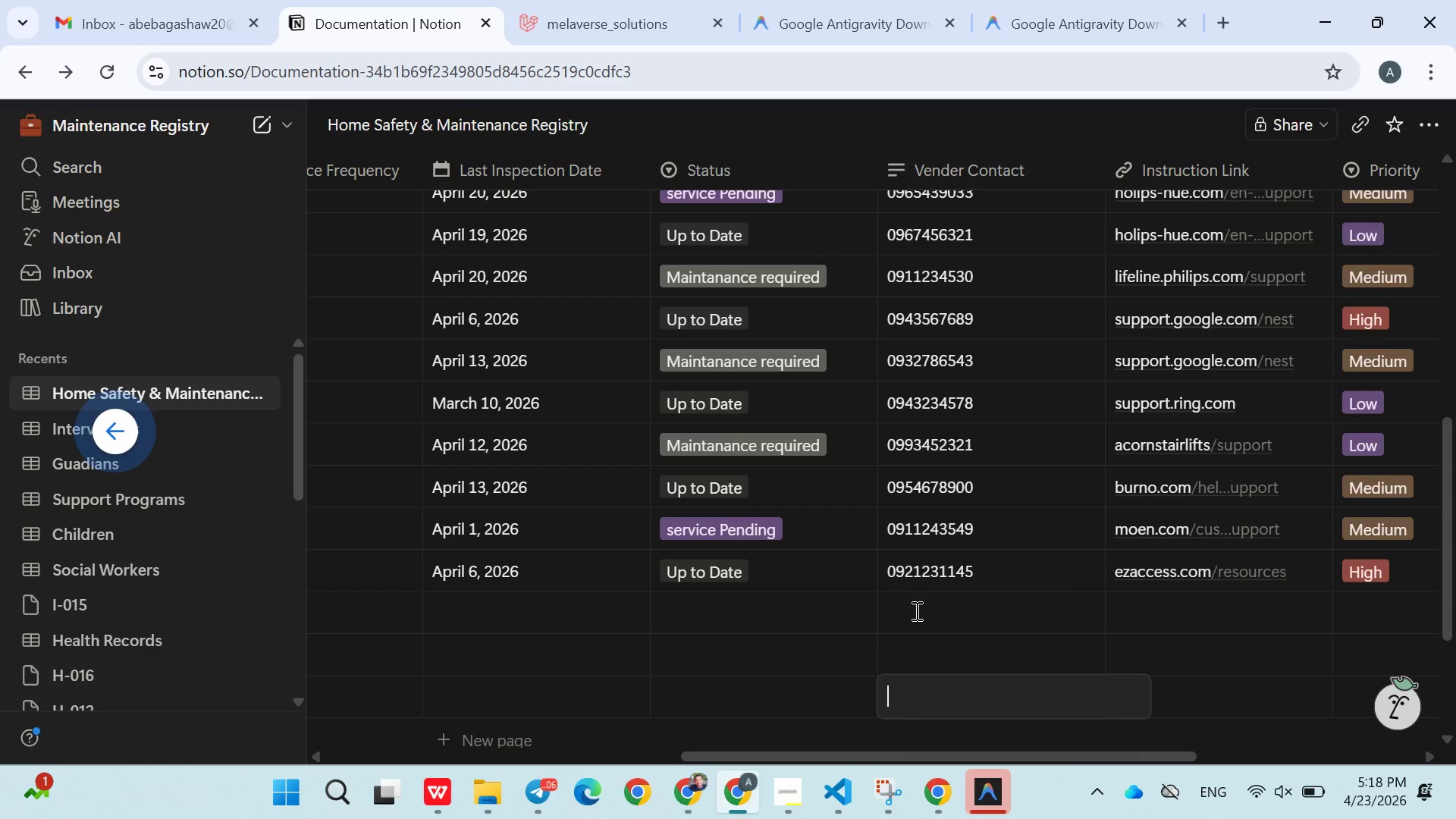 
mouse_move([830, 442])
 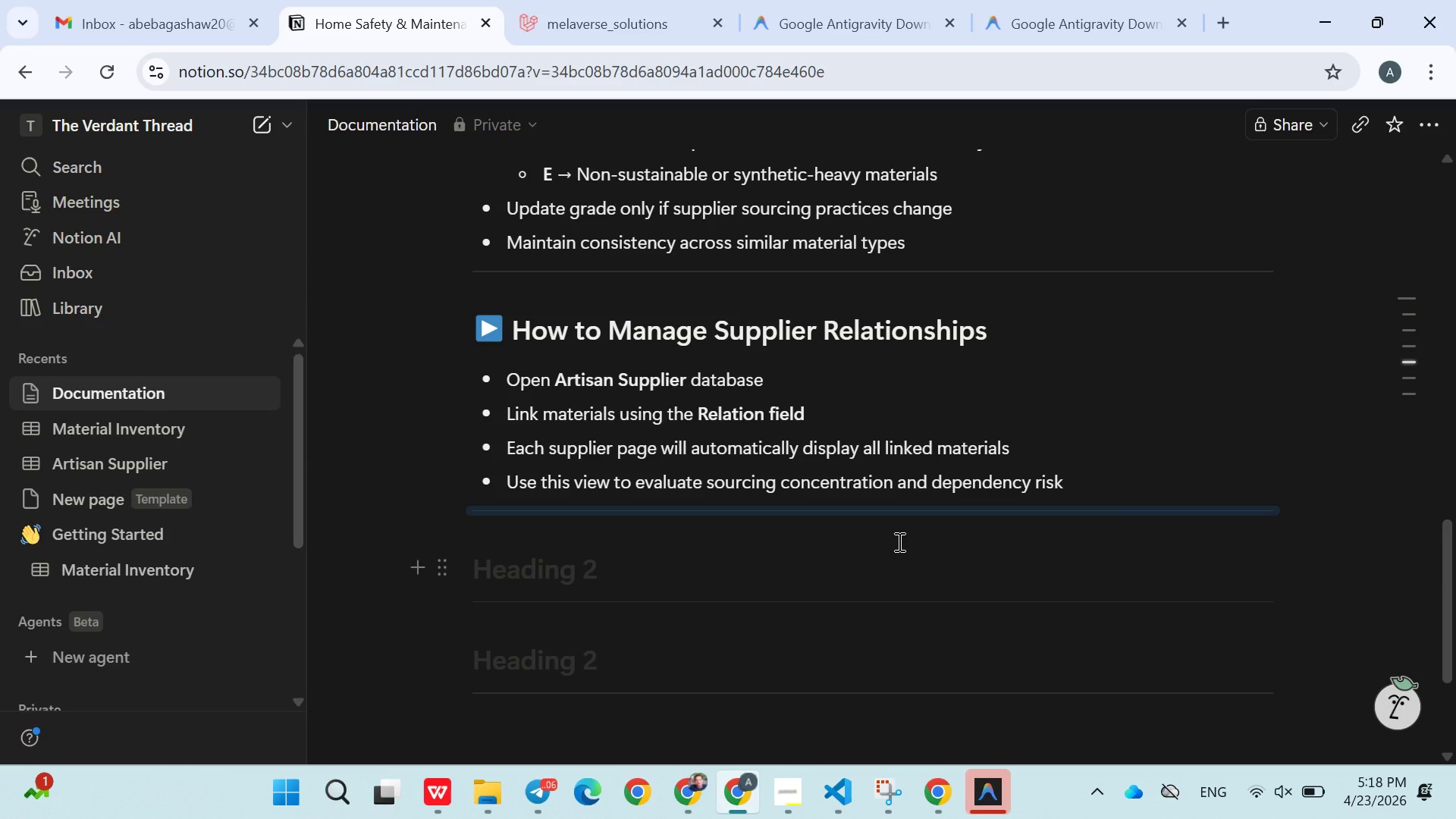 
wait(7.3)
 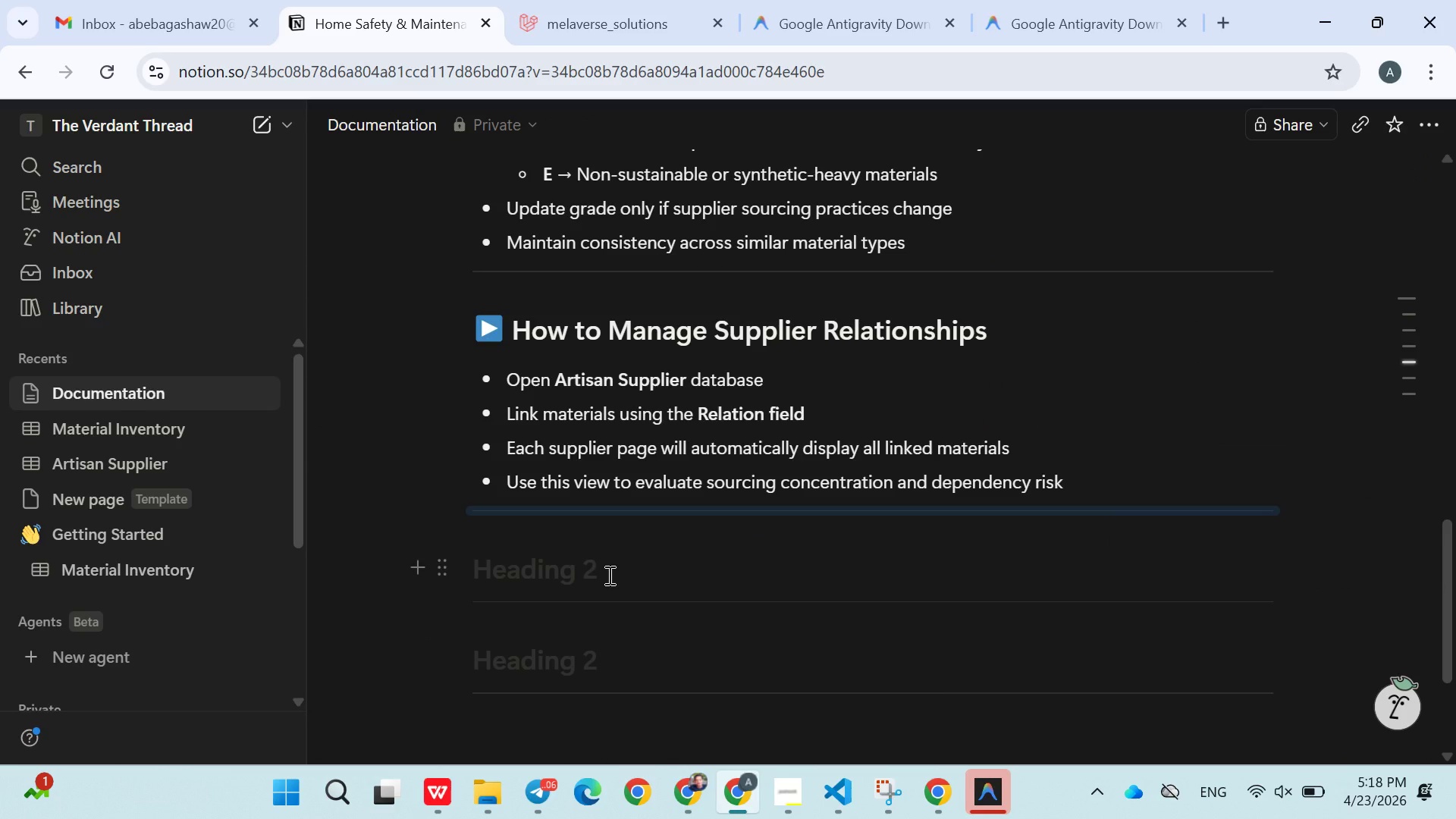 
mouse_move([472, 634])
 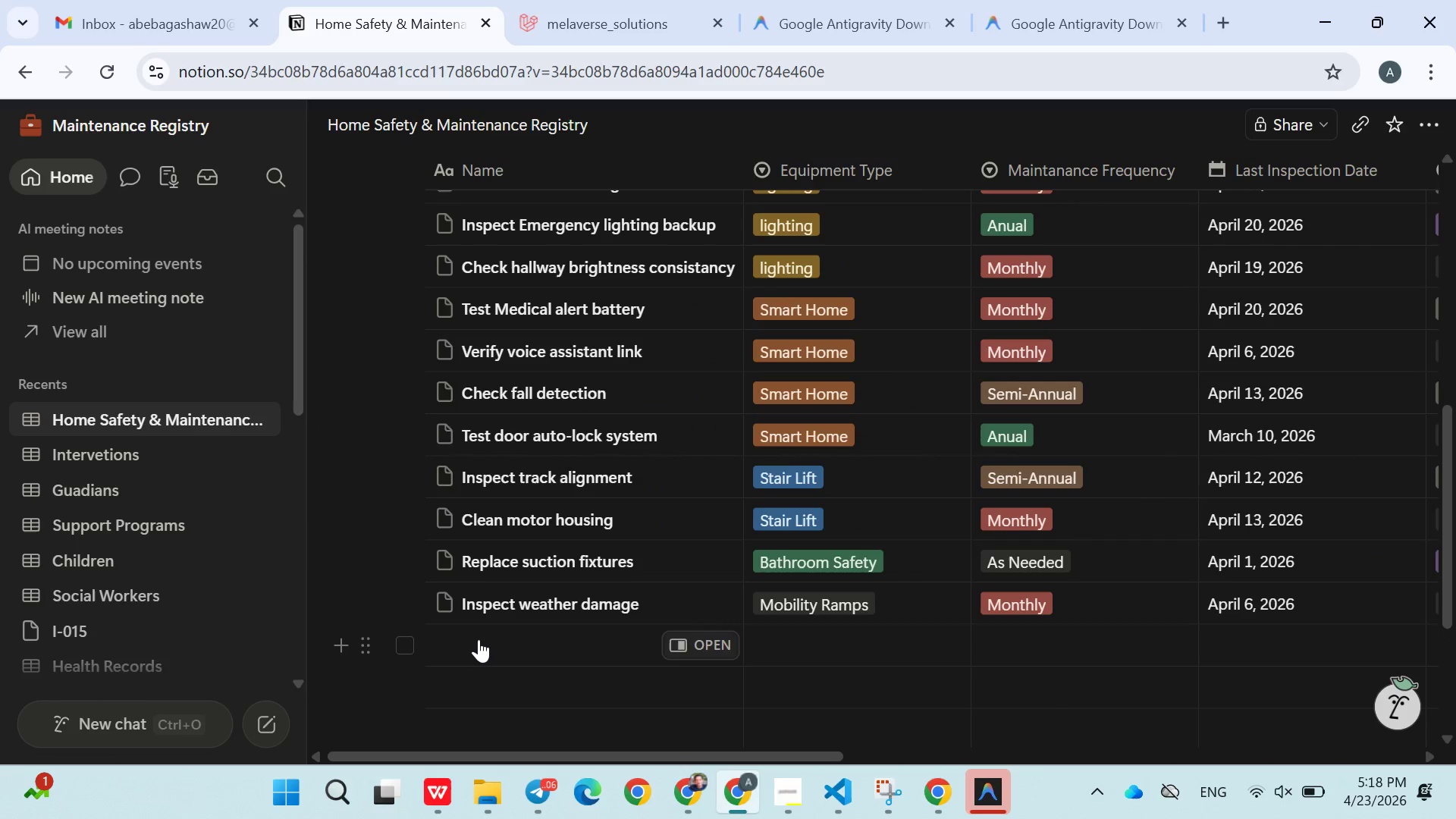 
left_click([479, 639])
 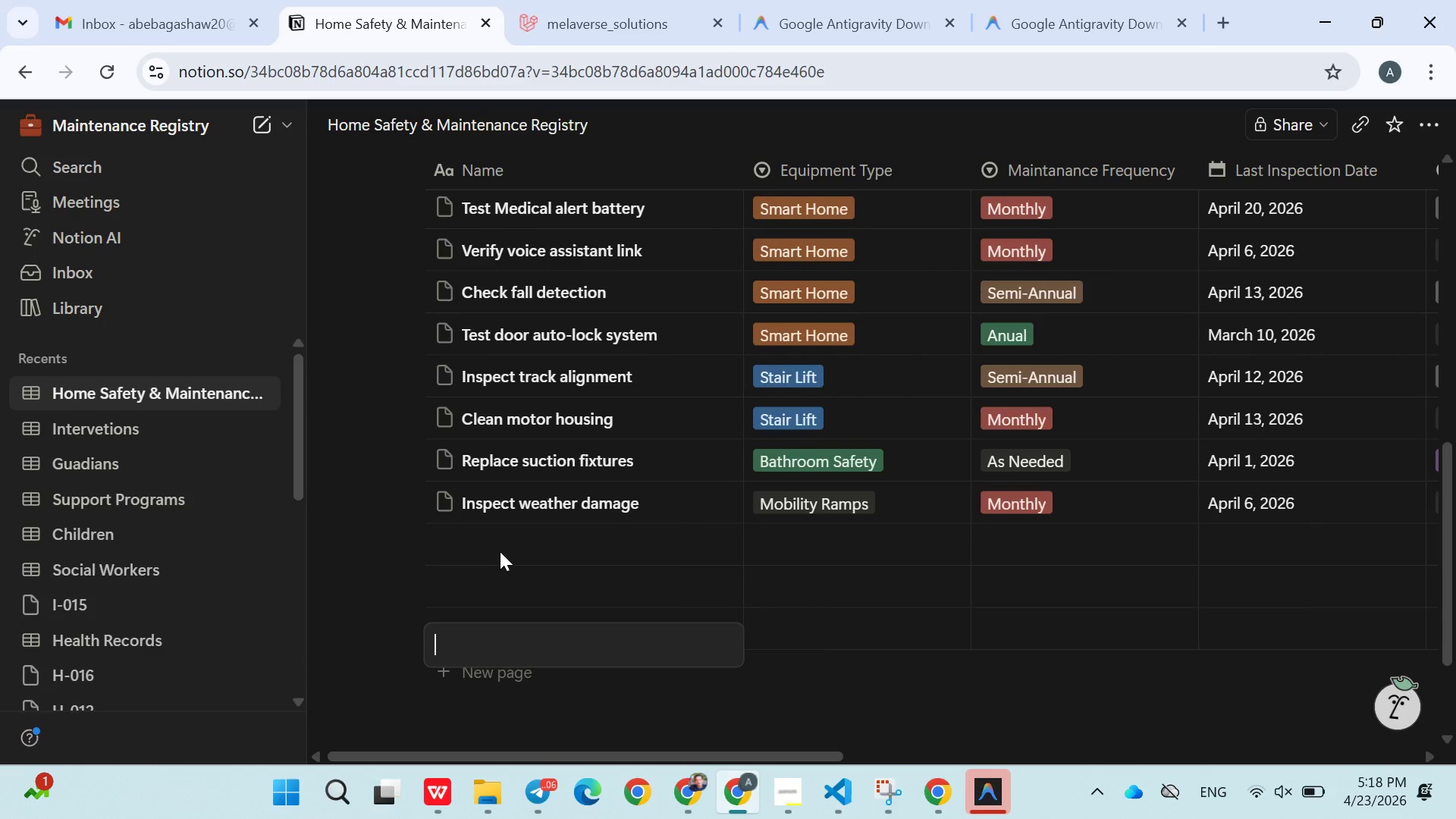 
wait(5.47)
 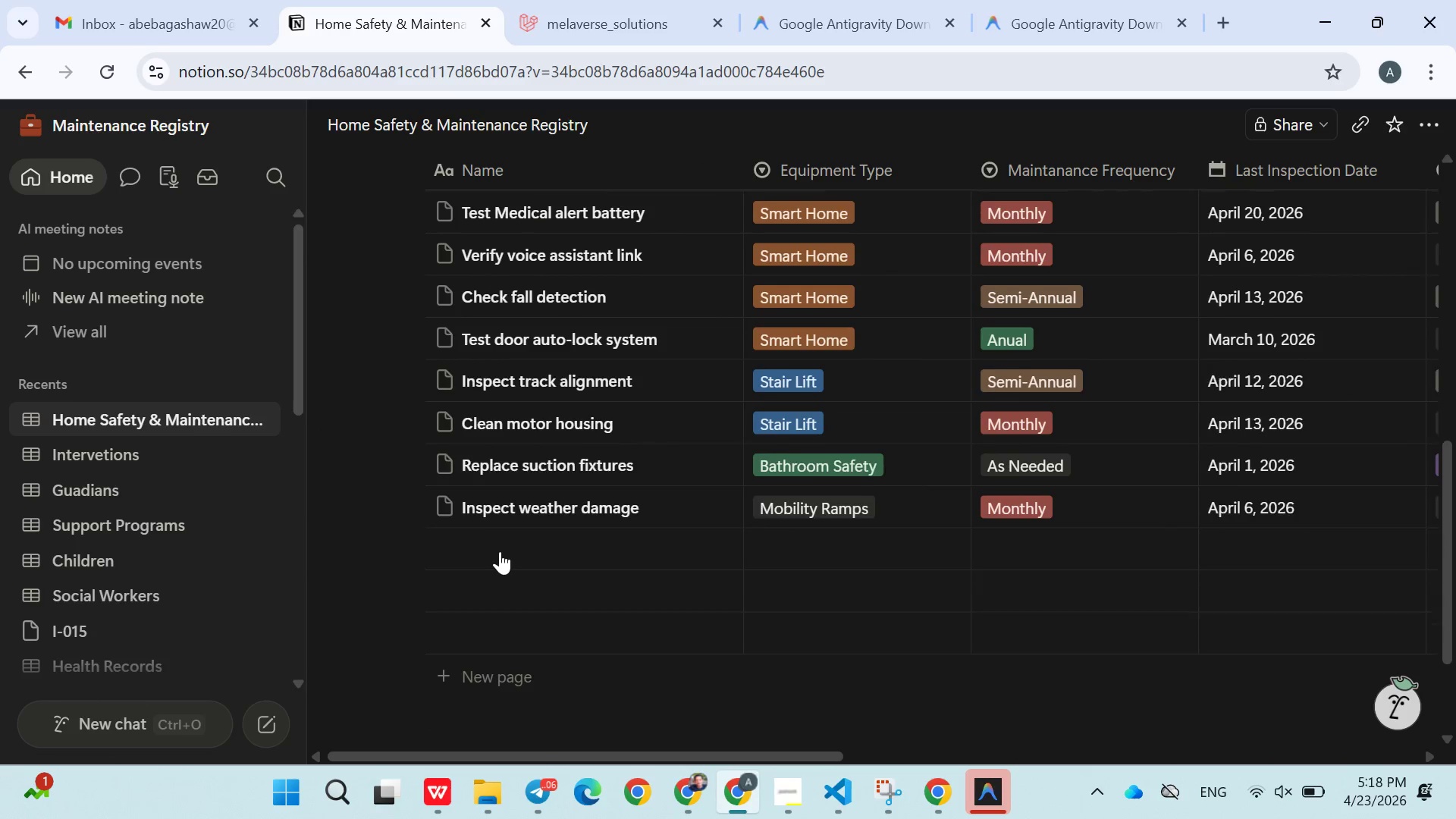 
left_click([512, 542])
 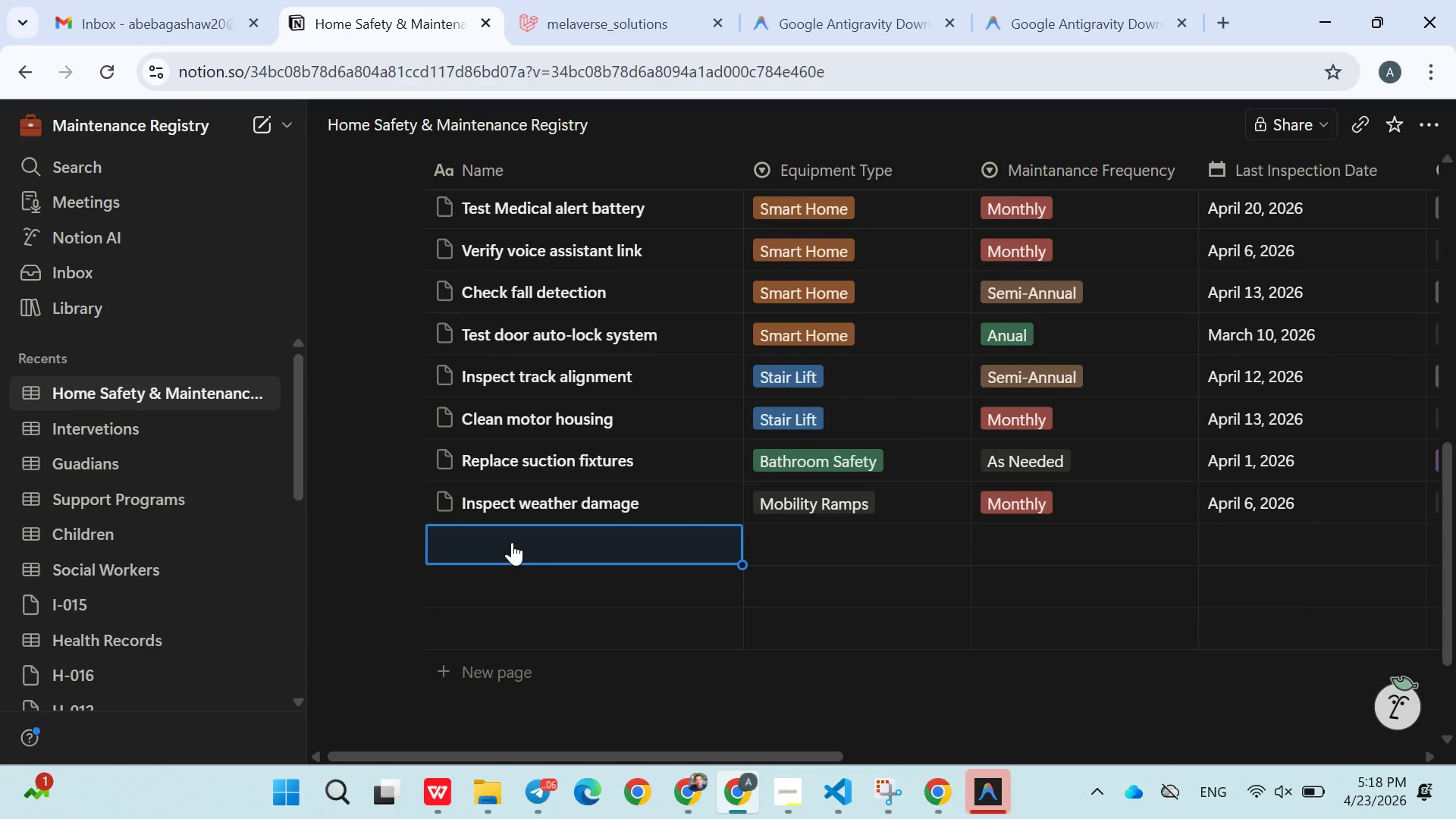 
type(test stairwell illumination timing)
 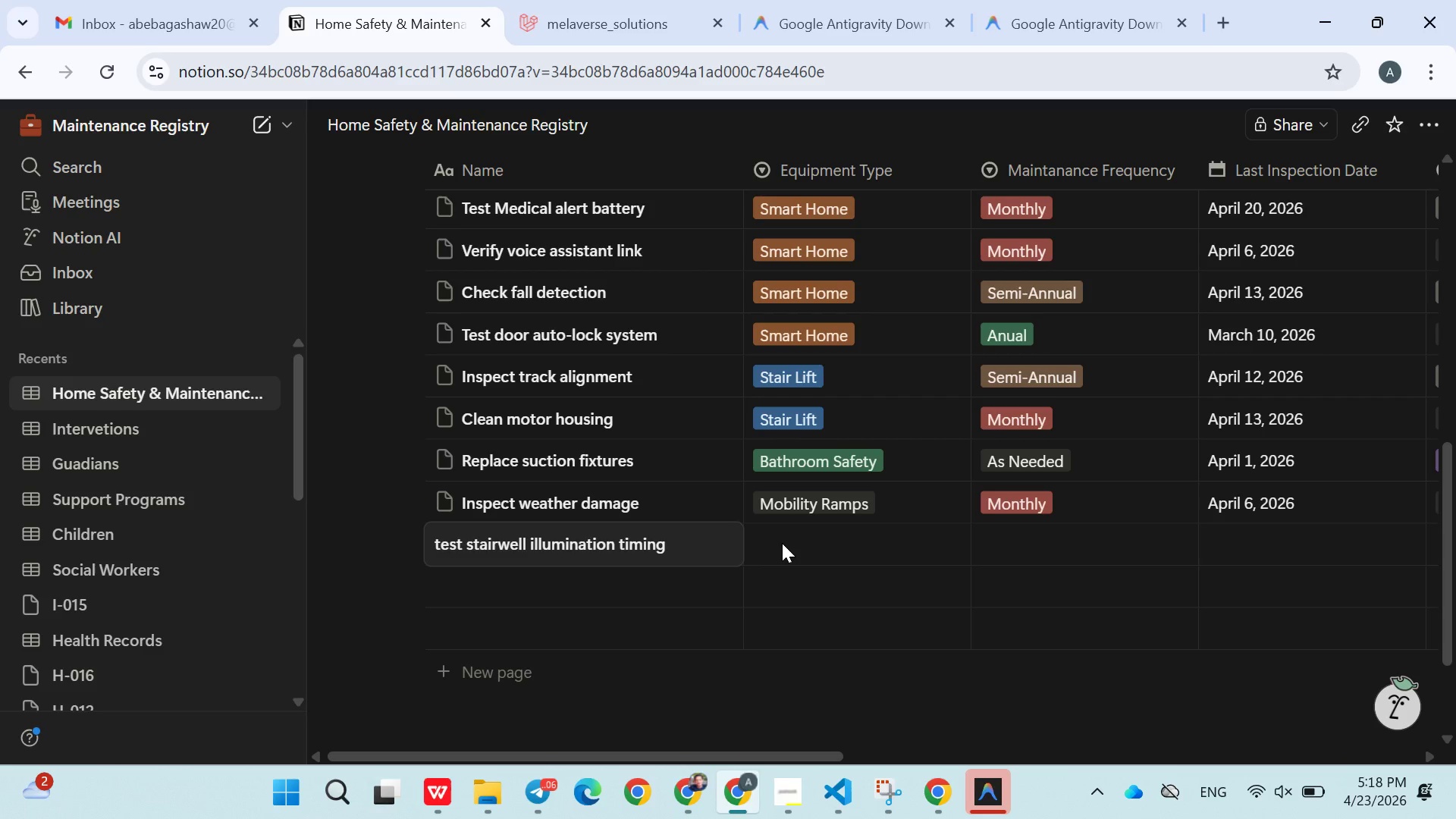 
left_click([782, 543])
 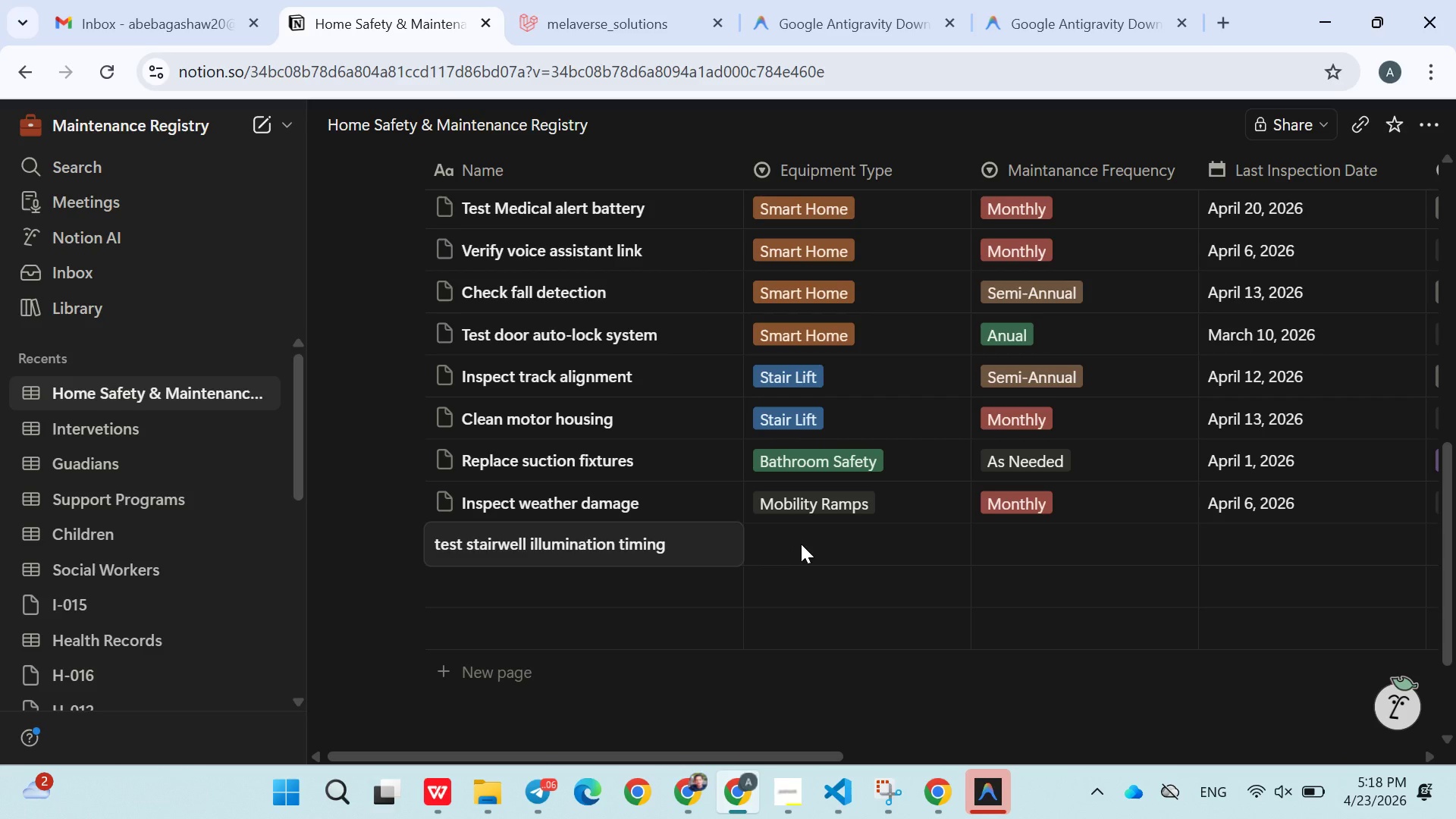 
double_click([801, 544])
 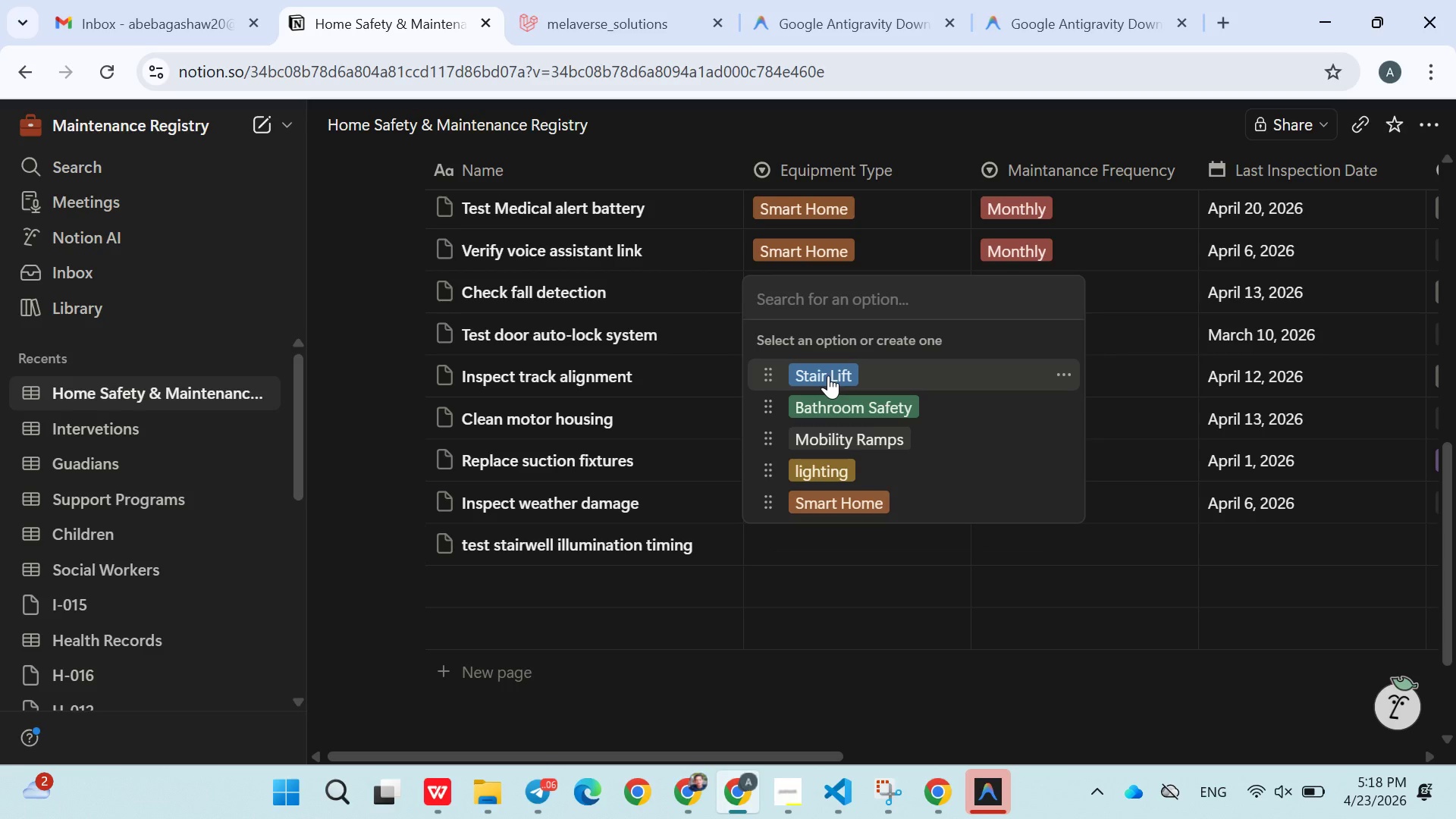 
left_click([855, 466])
 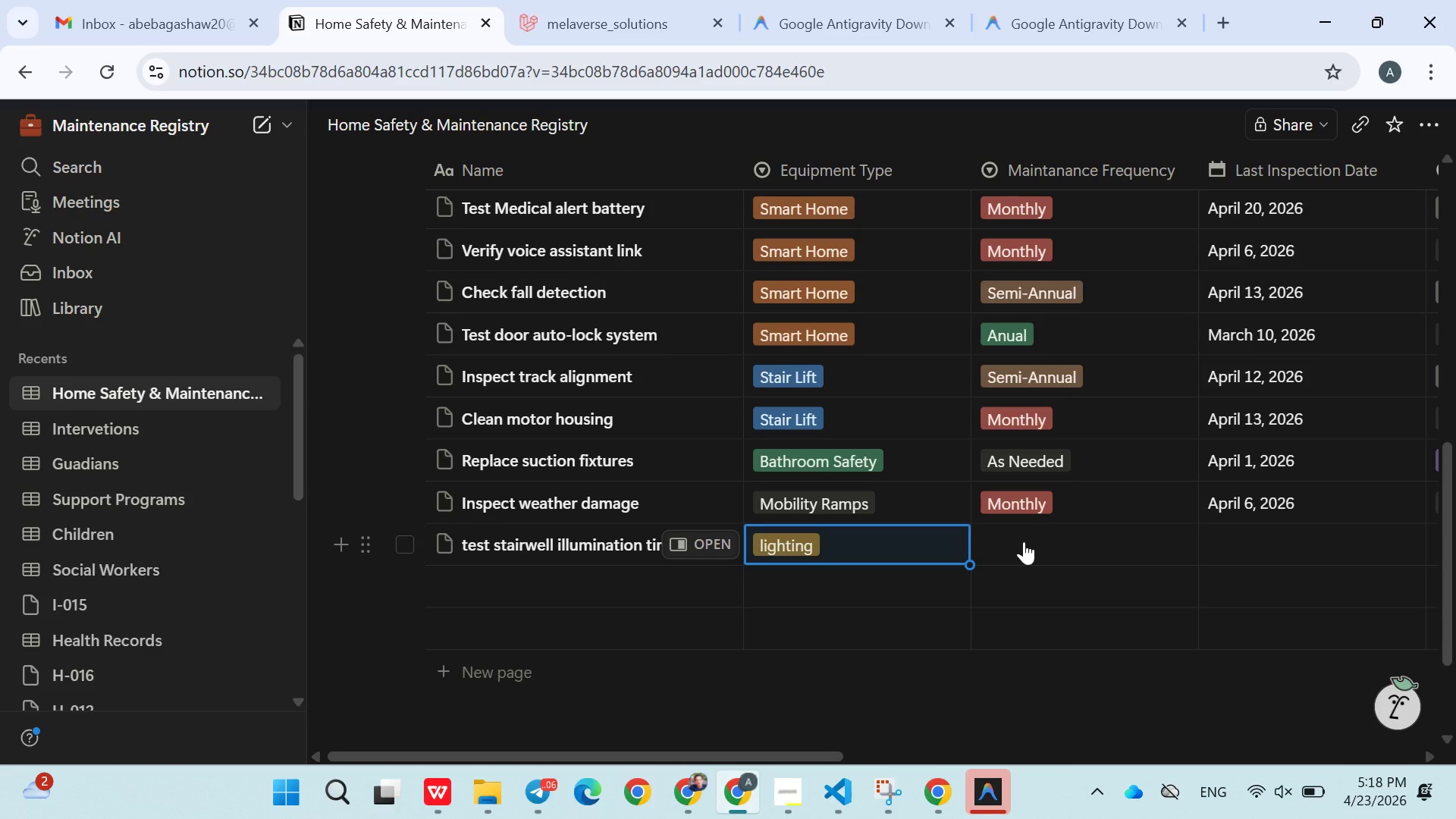 
wait(6.38)
 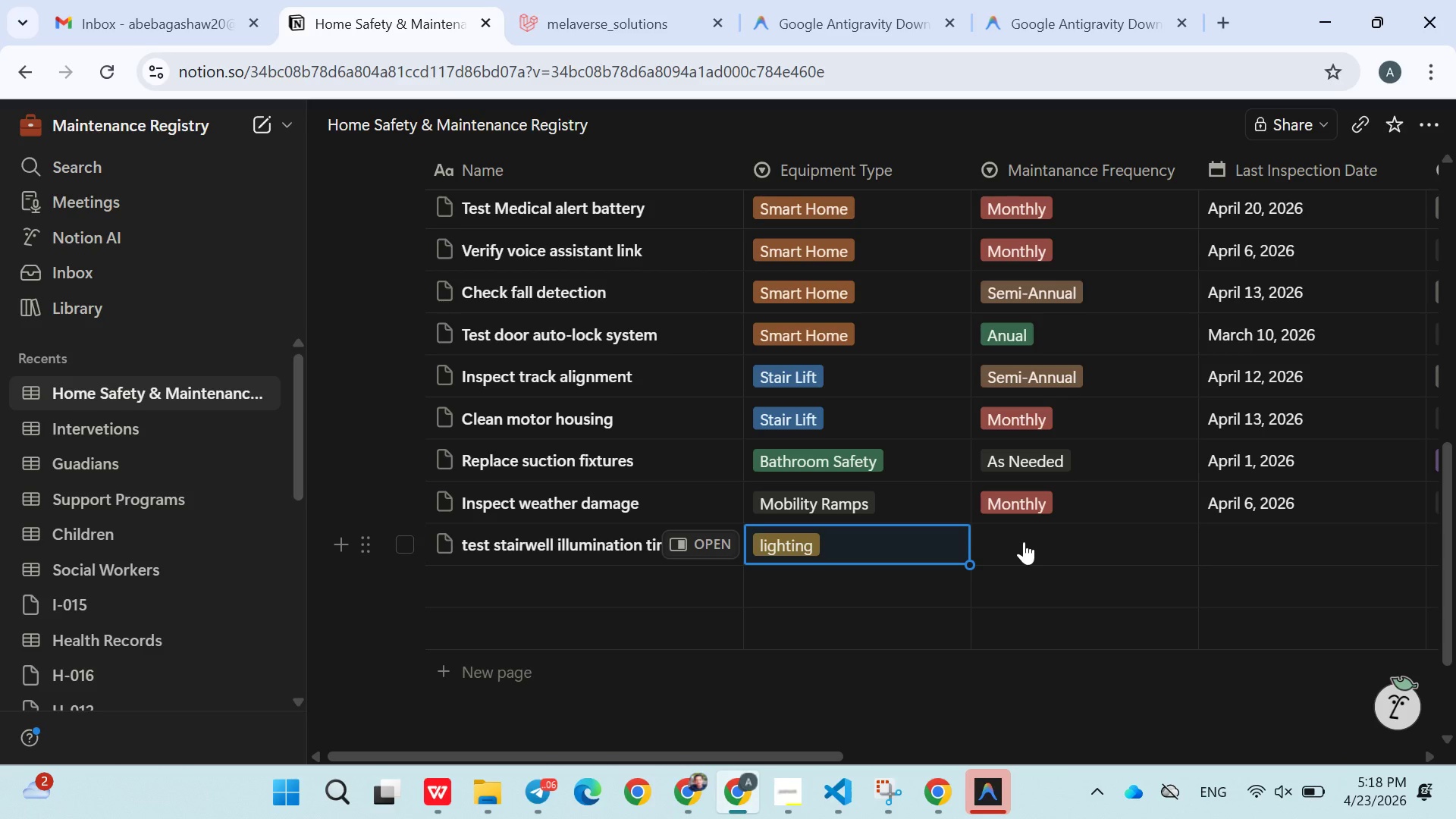 
left_click([1027, 541])
 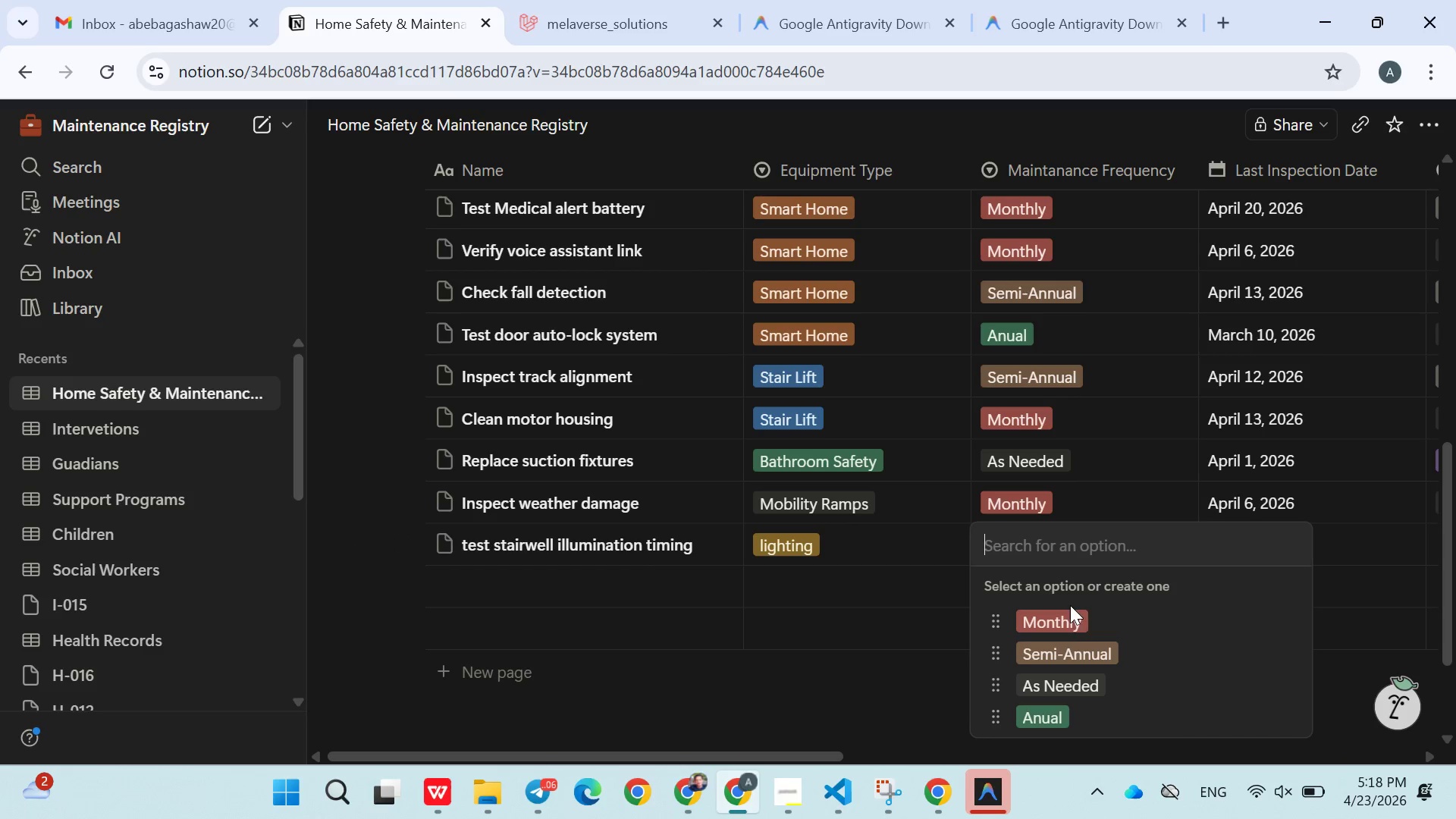 
left_click([1069, 613])
 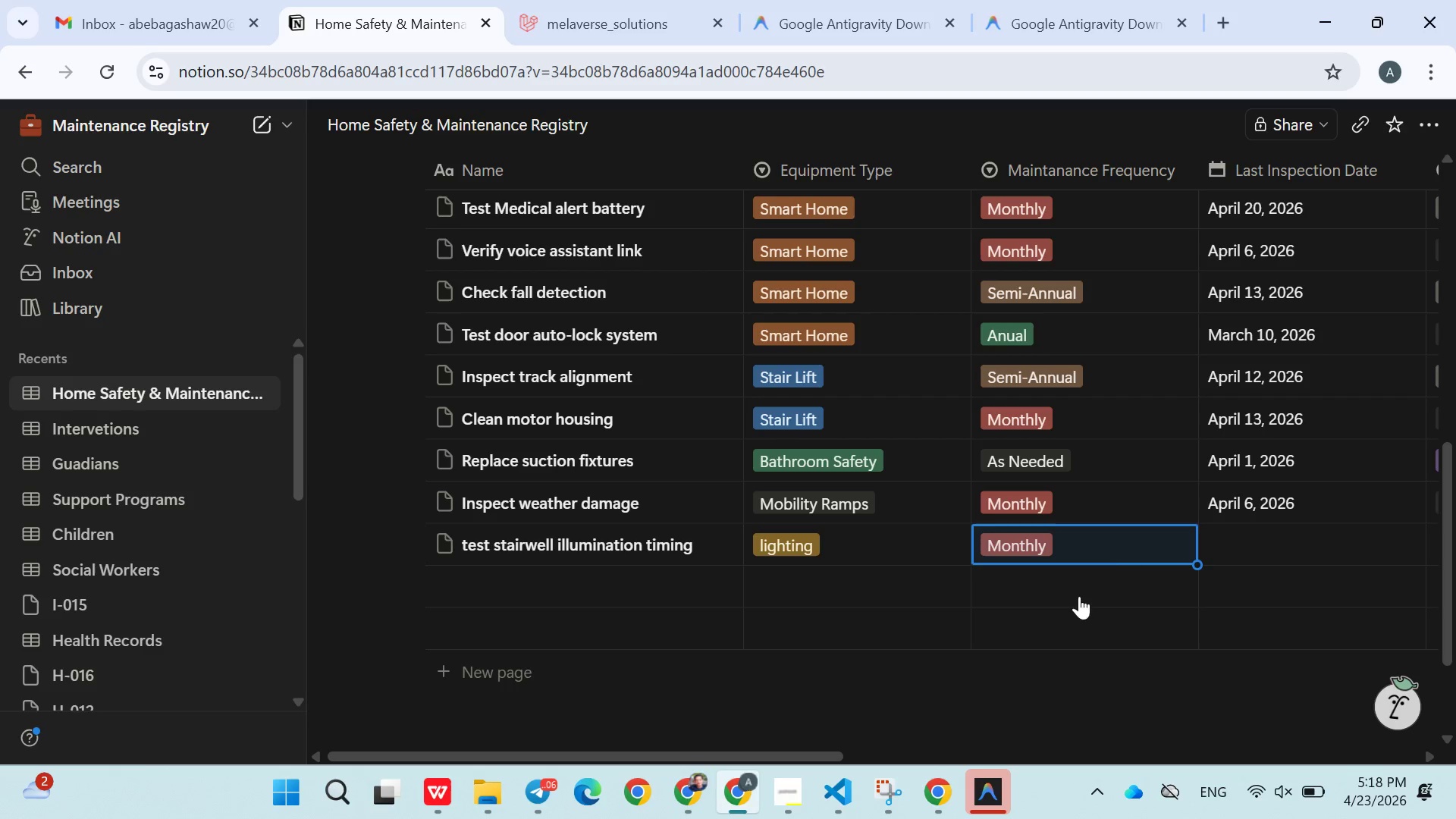 
left_click([1235, 539])
 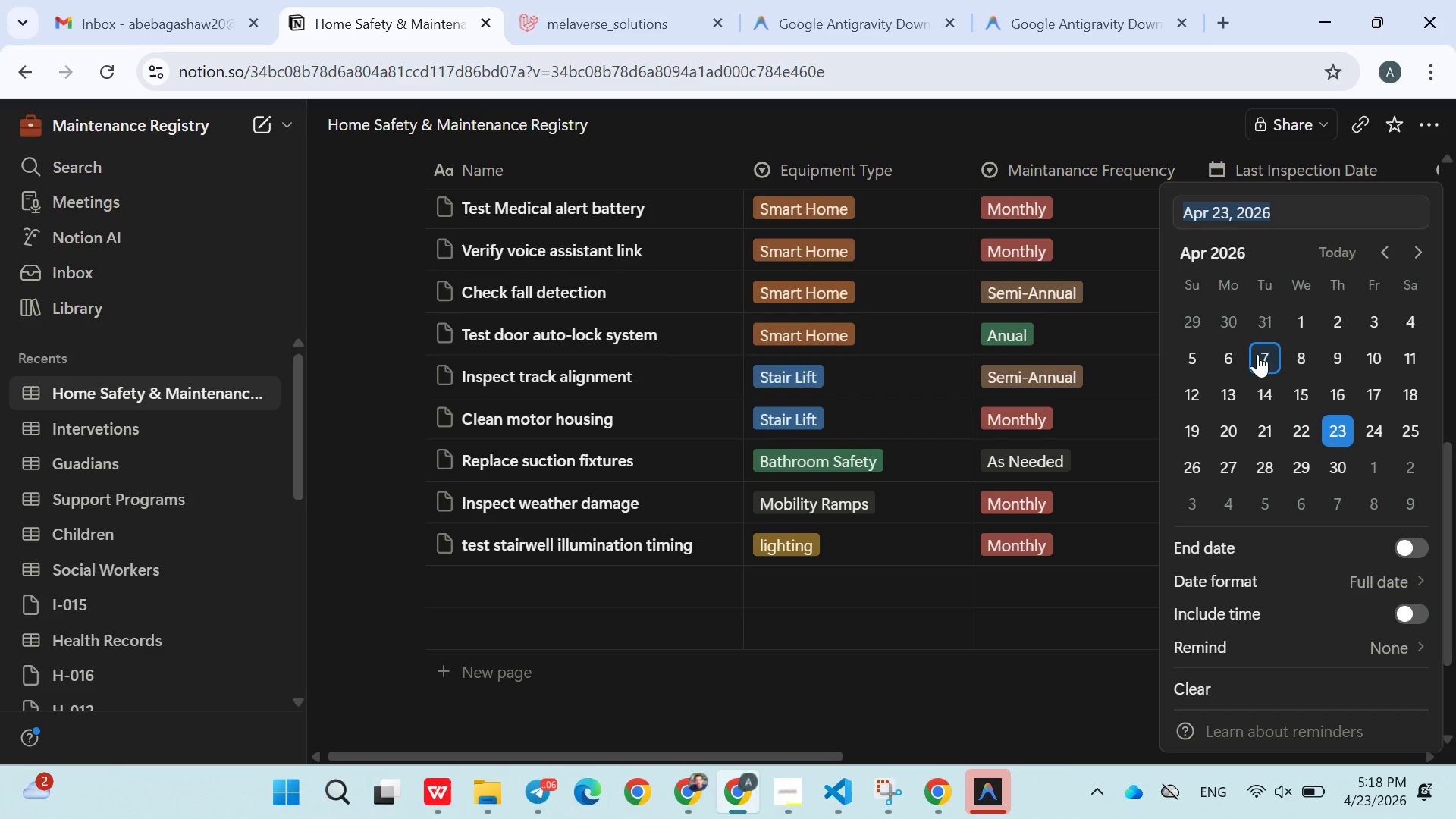 
left_click([1254, 362])
 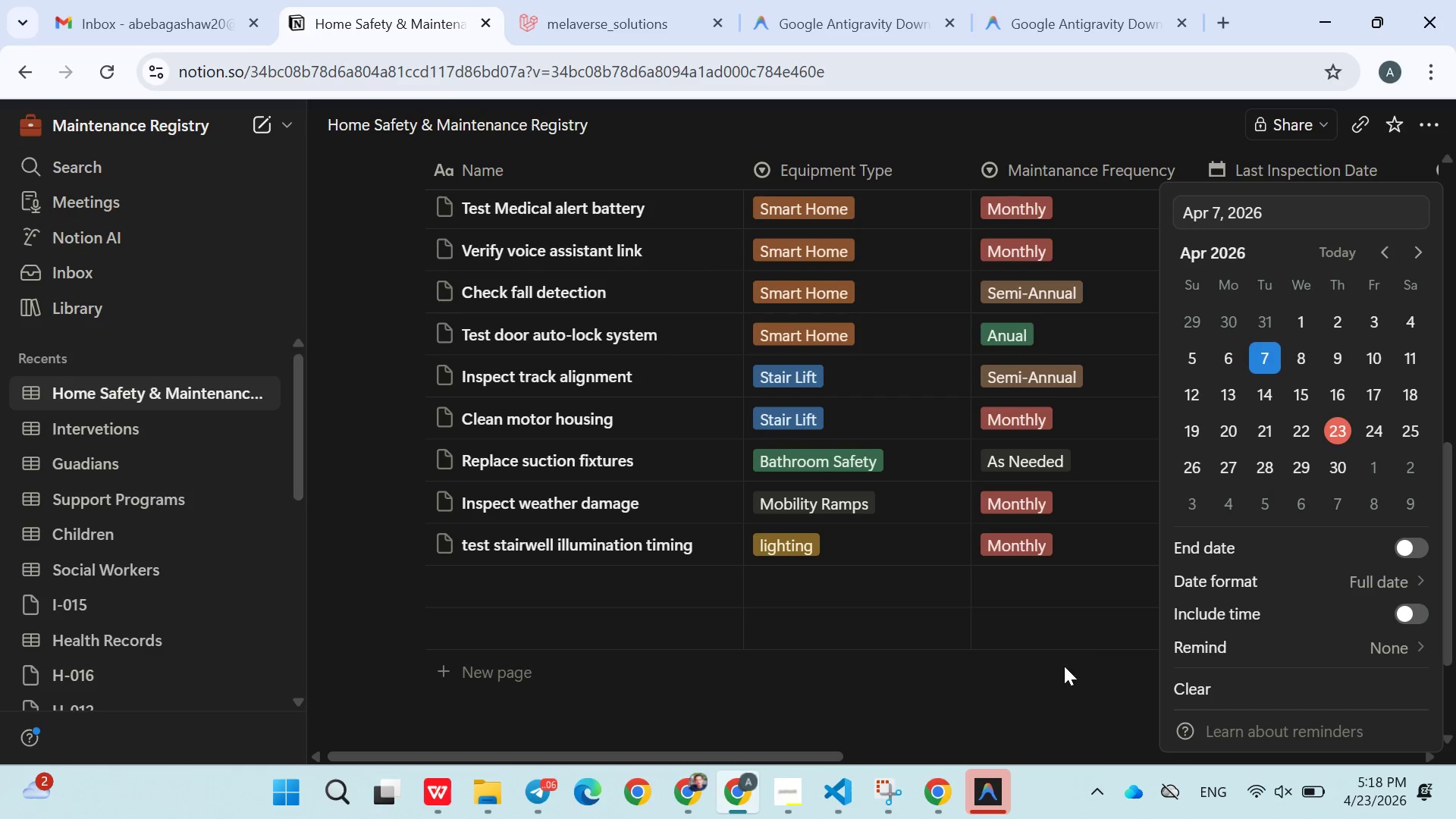 
left_click([1064, 666])
 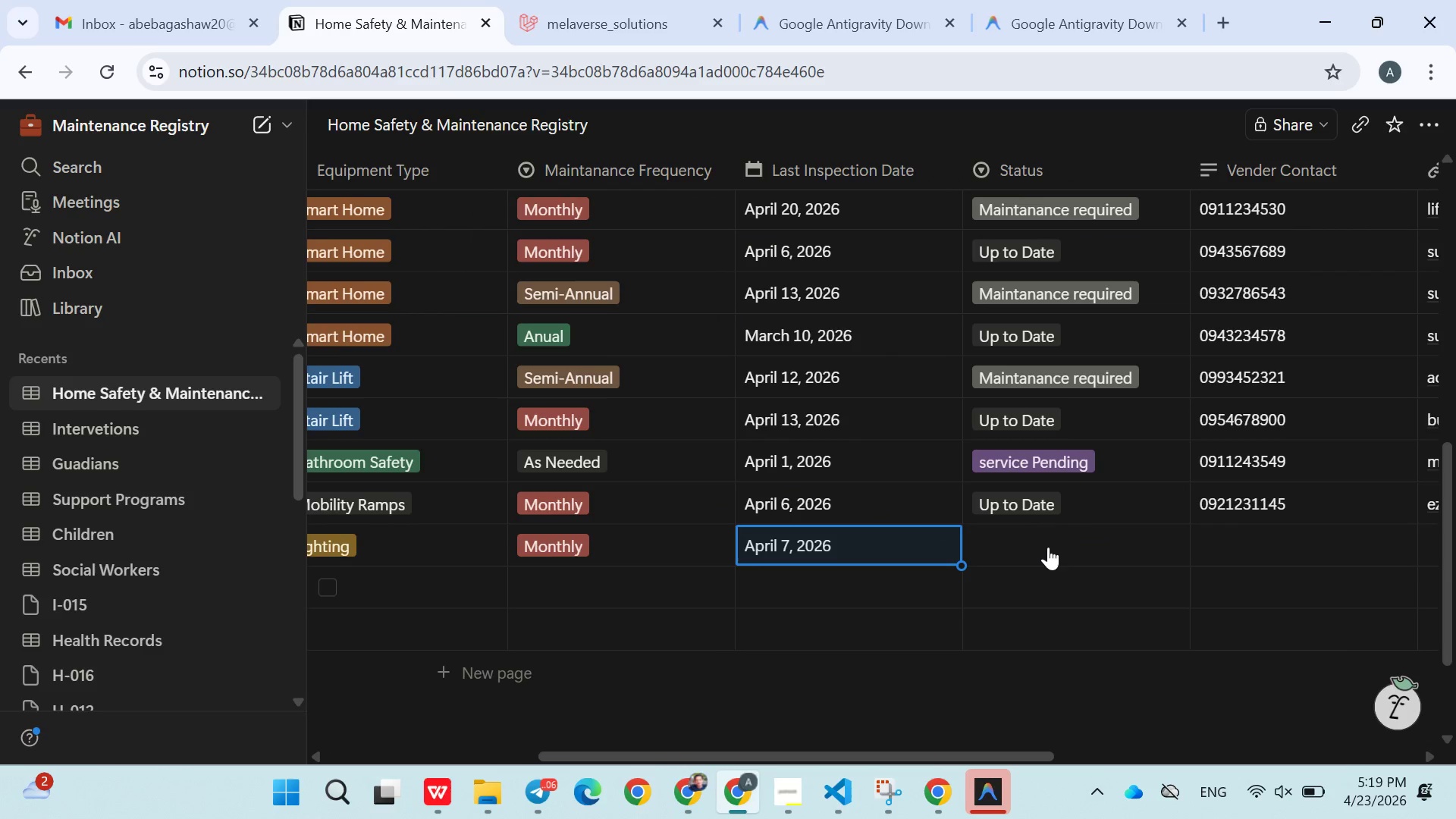 
left_click([1044, 540])
 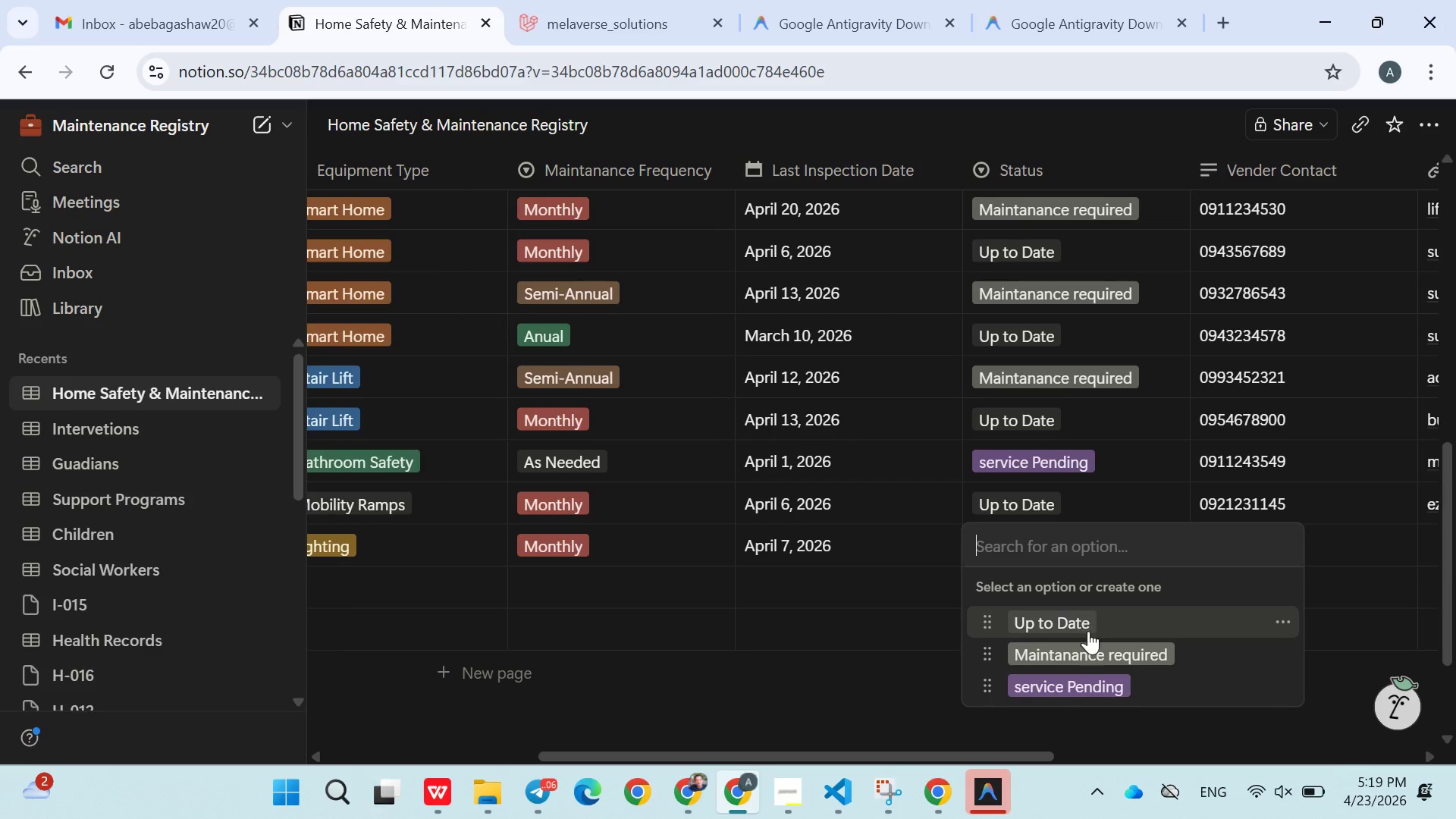 
left_click([1085, 661])
 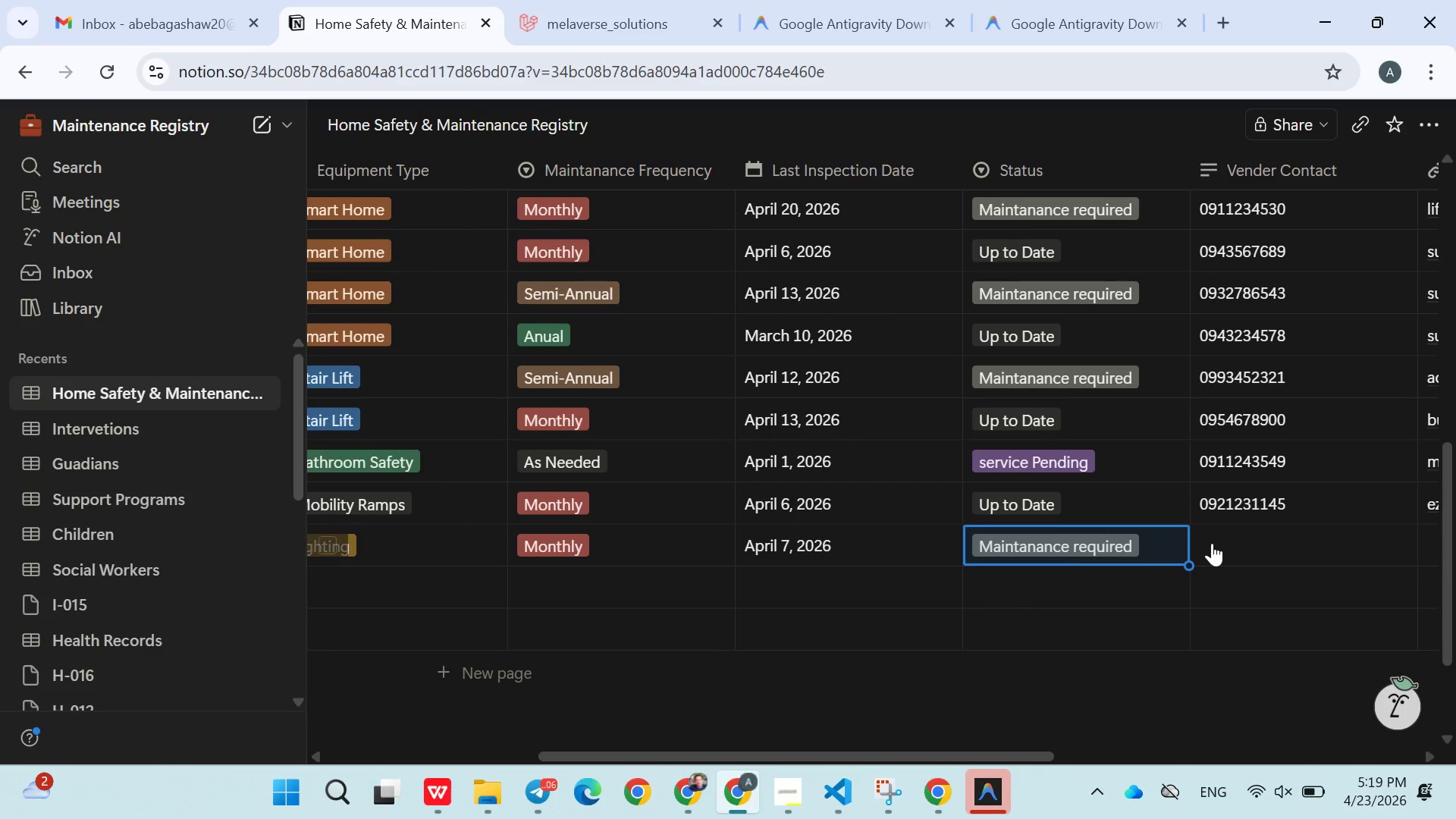 
left_click([1212, 543])
 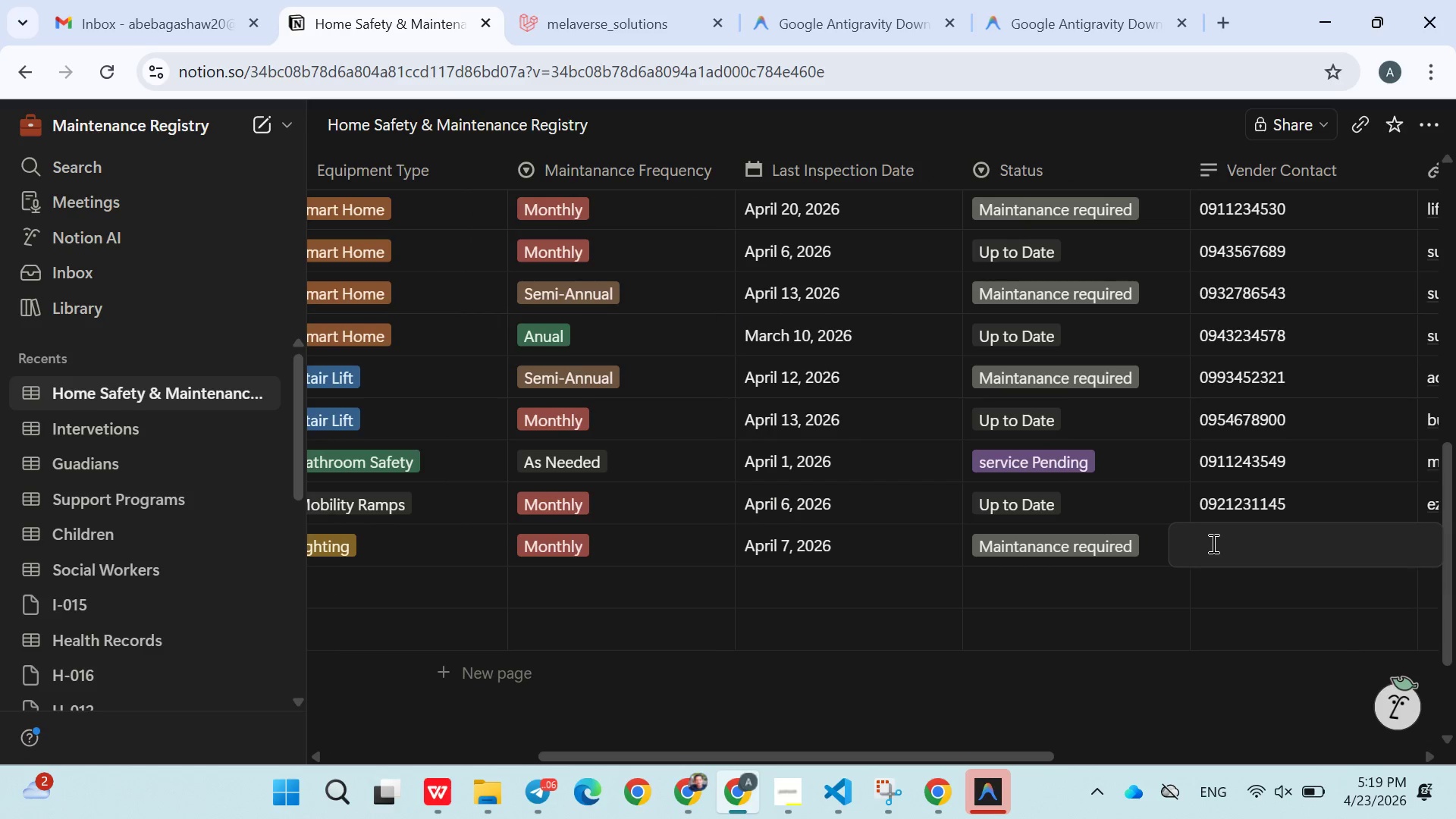 
type(09346233443)
 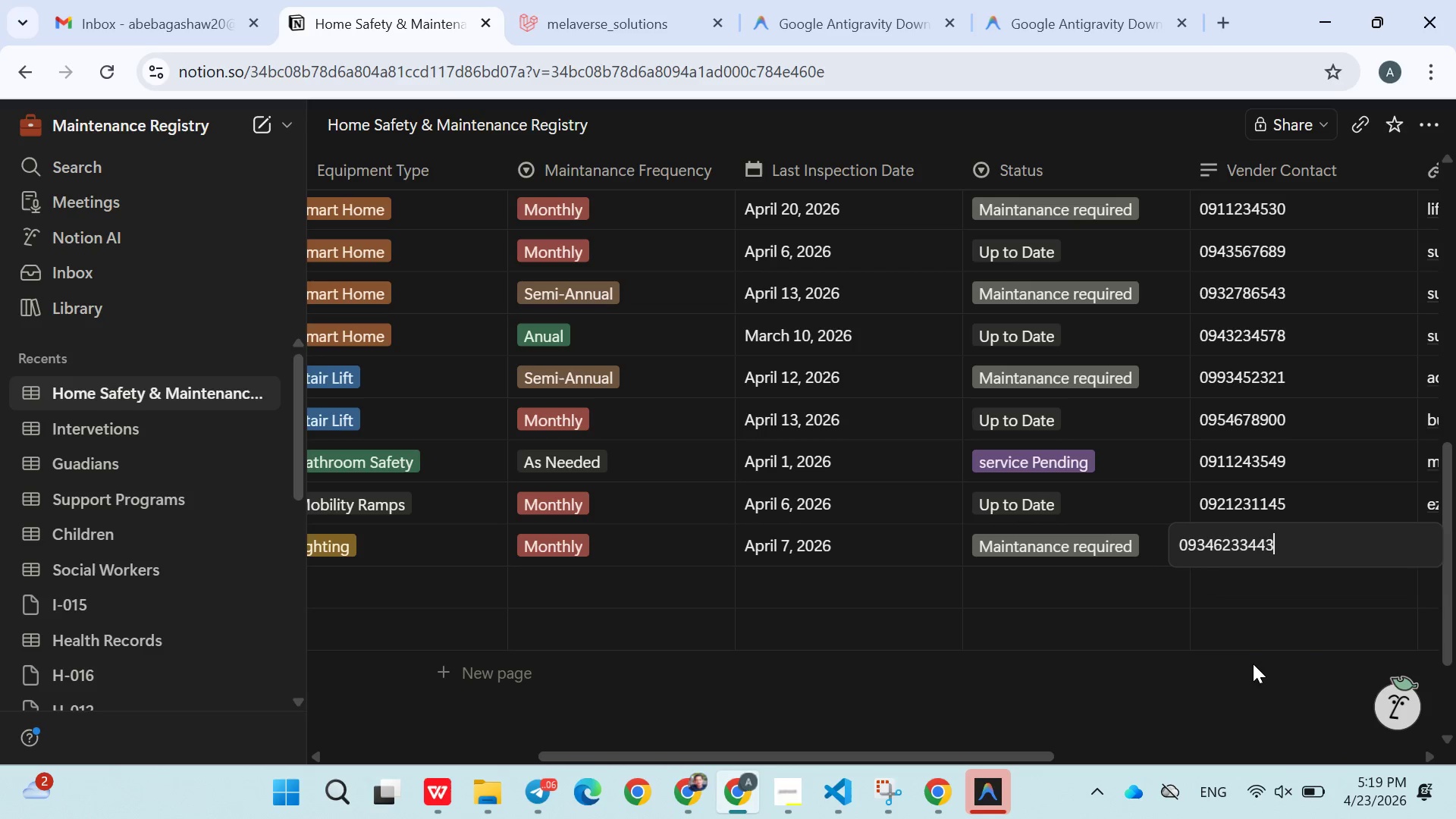 
left_click([1254, 664])
 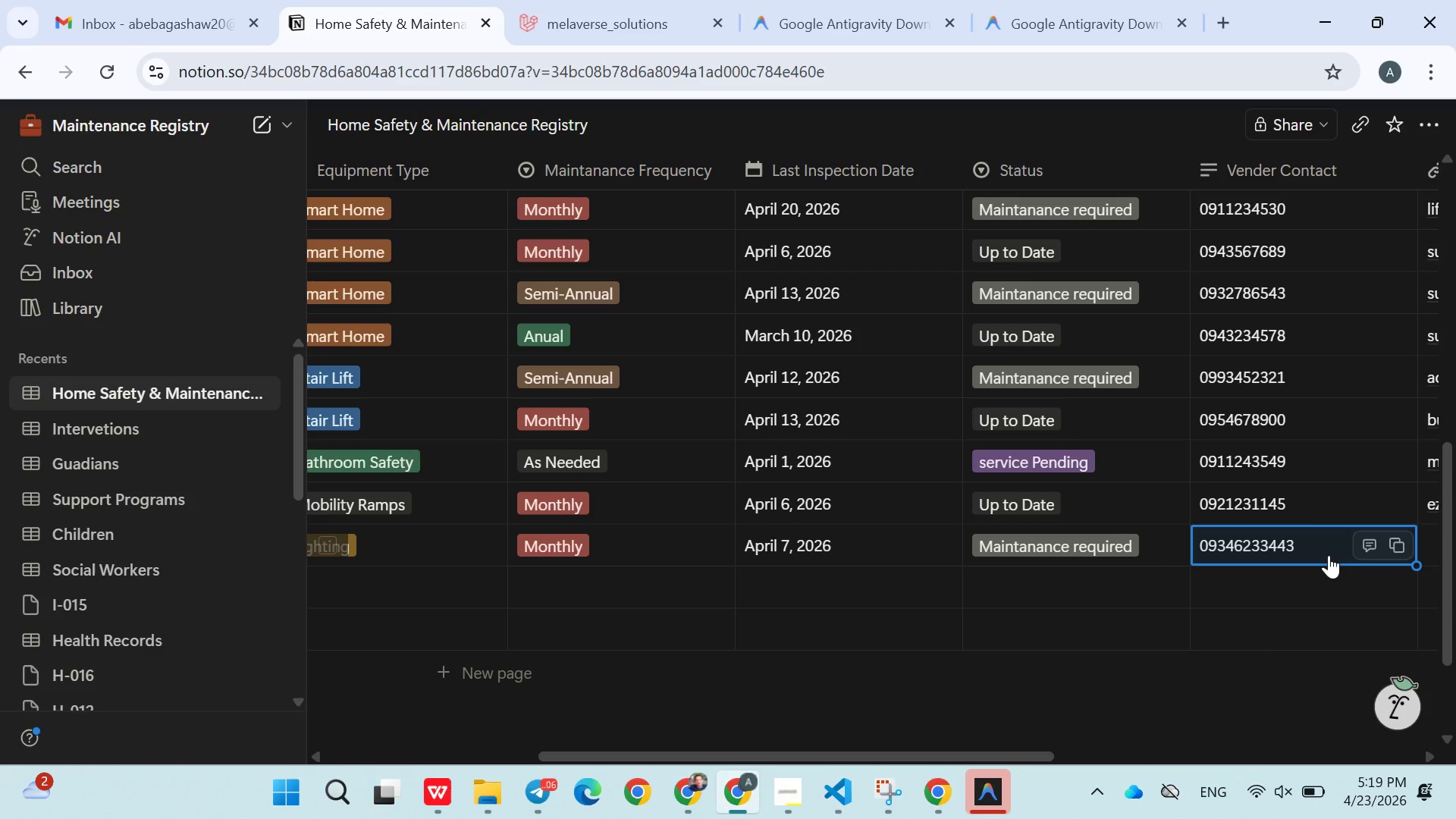 
double_click([1327, 556])
 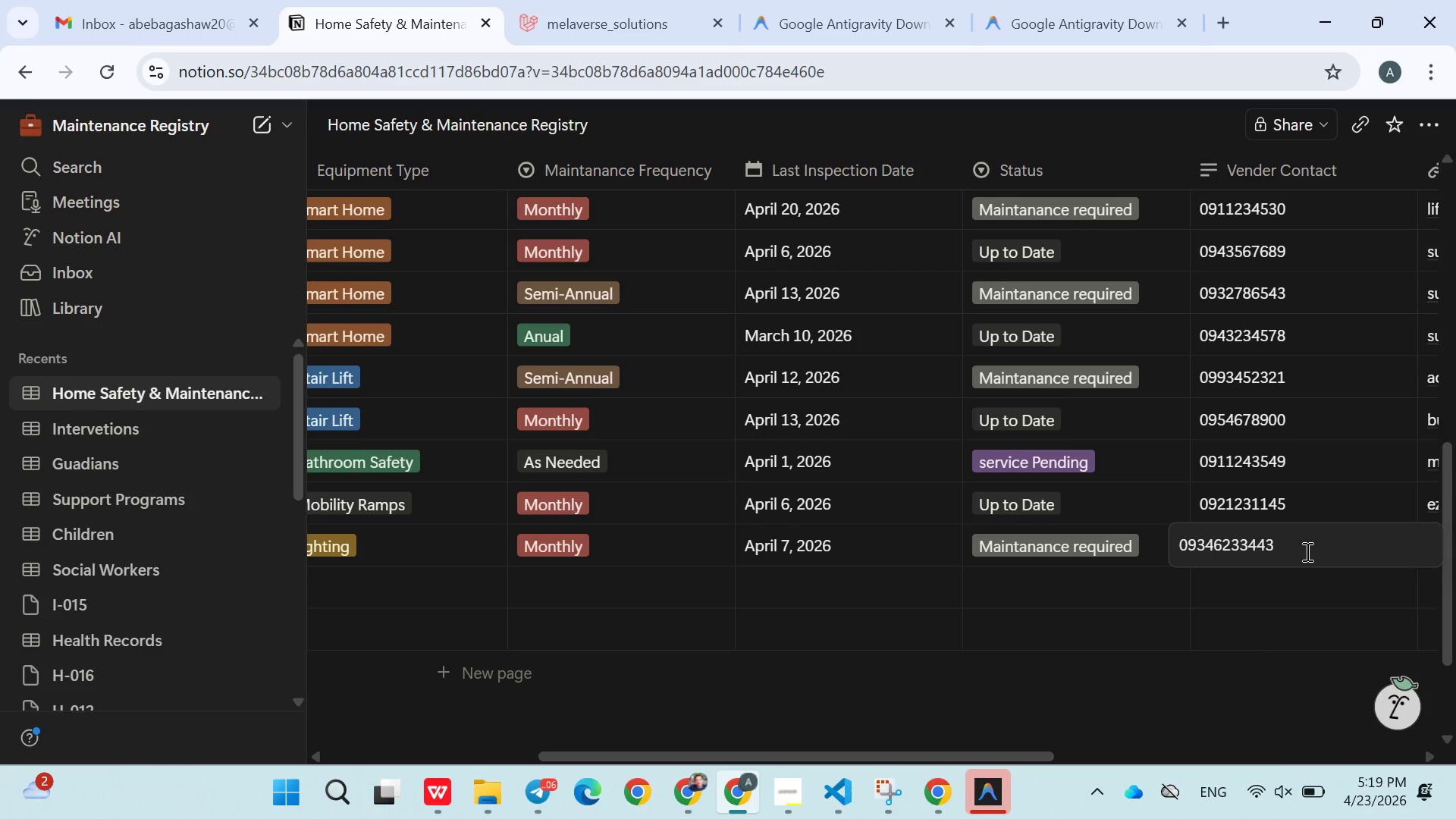 
left_click([1306, 551])
 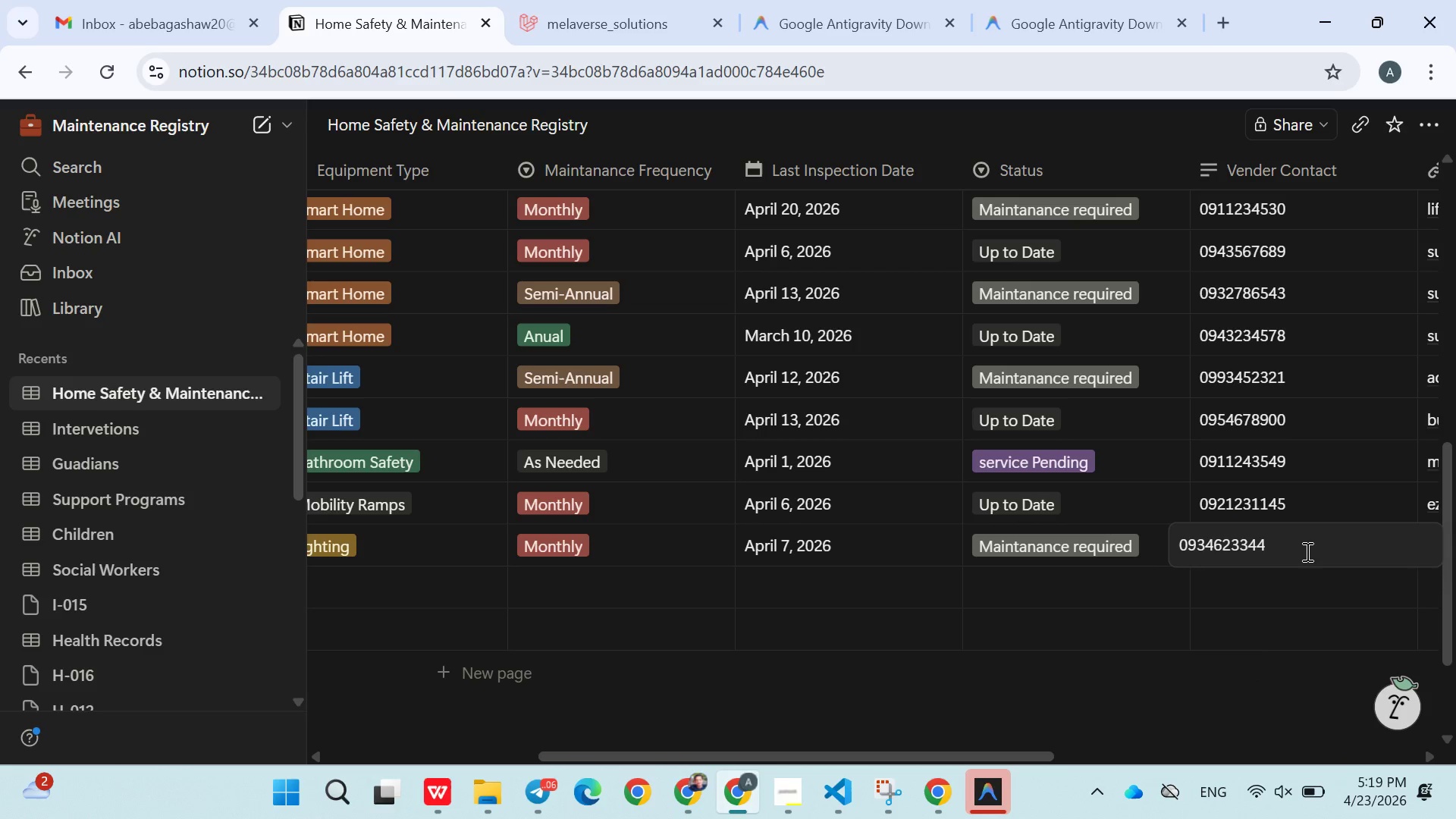 
key(Backspace)
 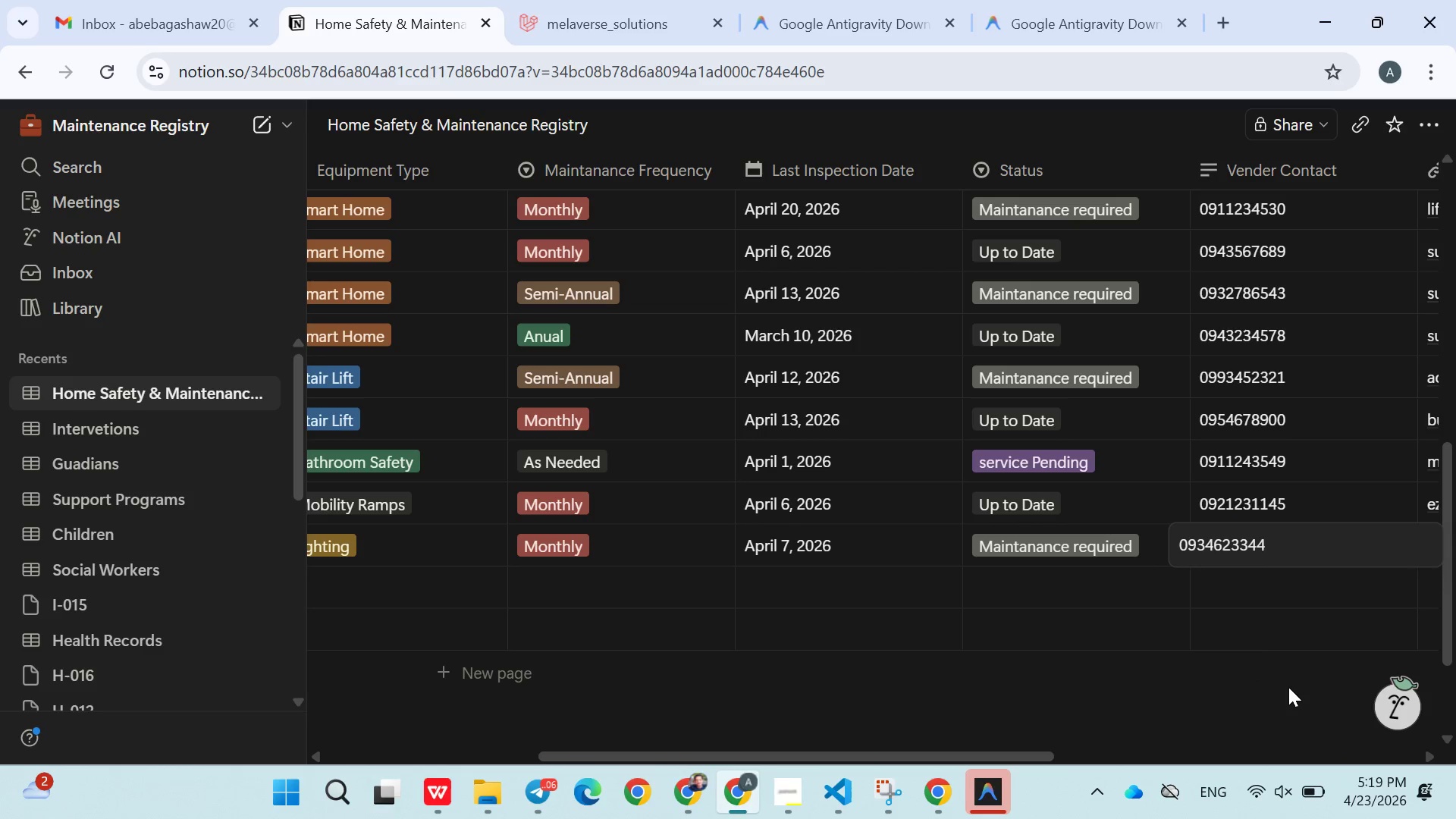 
left_click([1288, 687])
 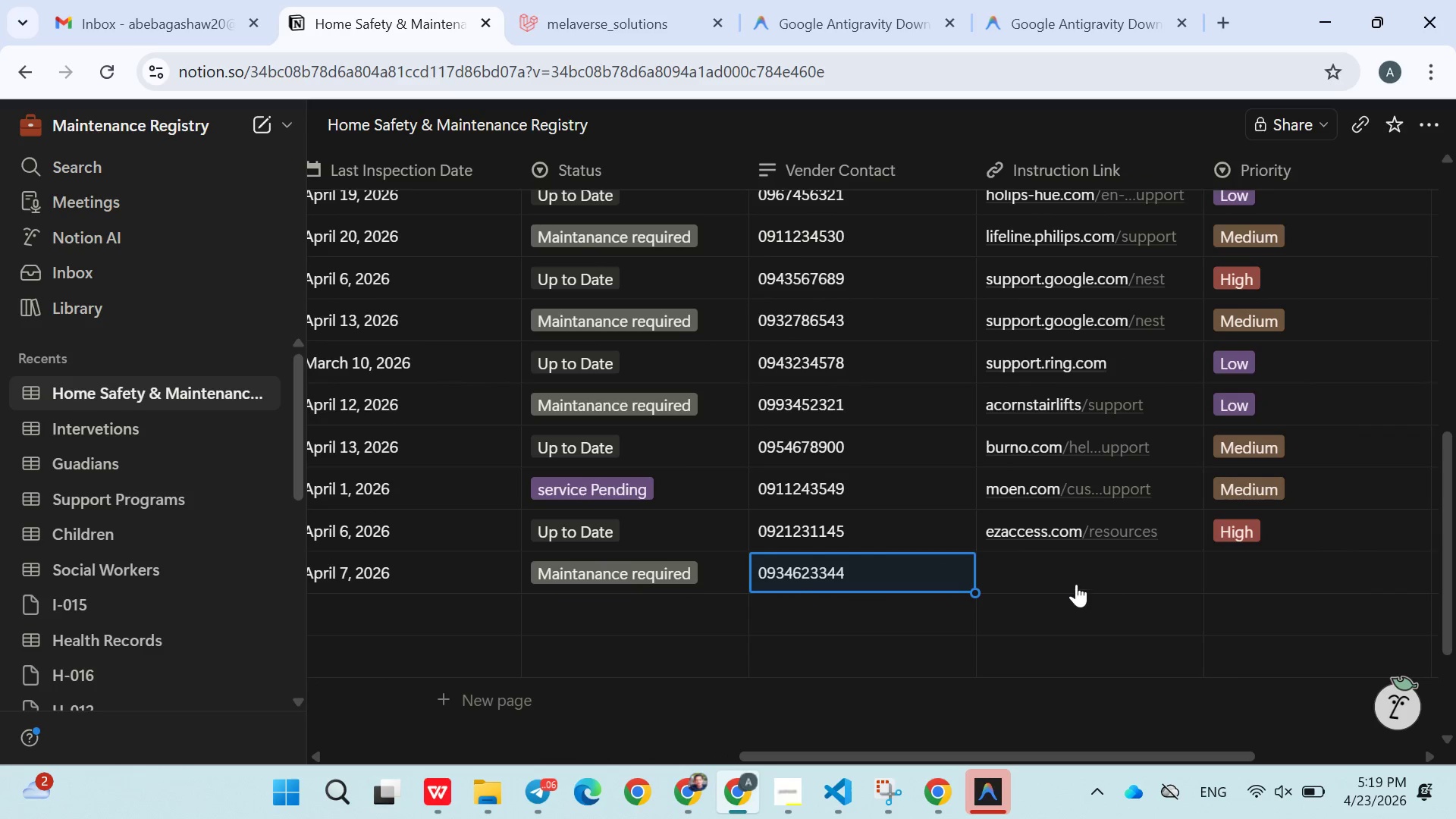 
left_click([1063, 561])
 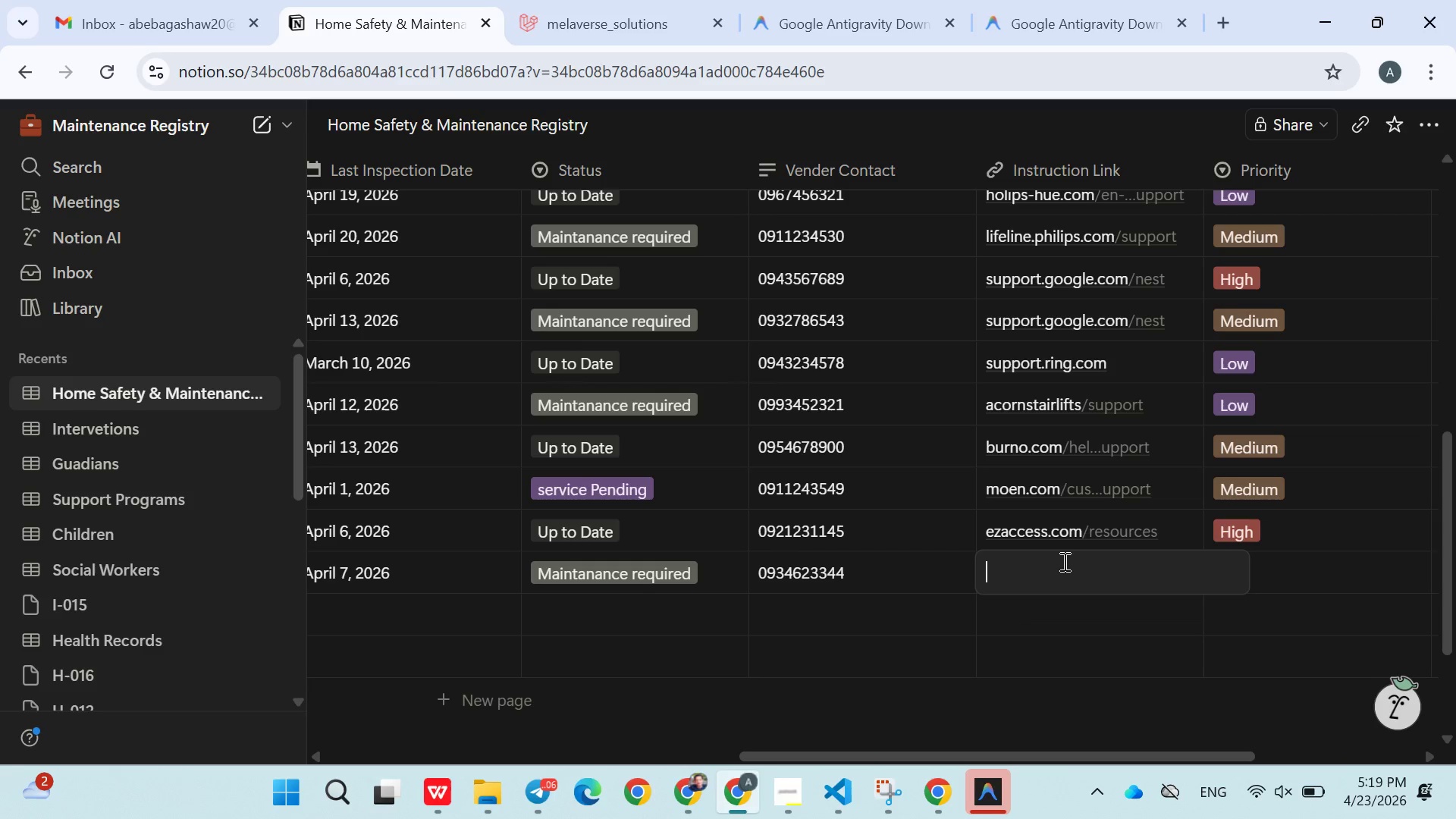 
wait(9.72)
 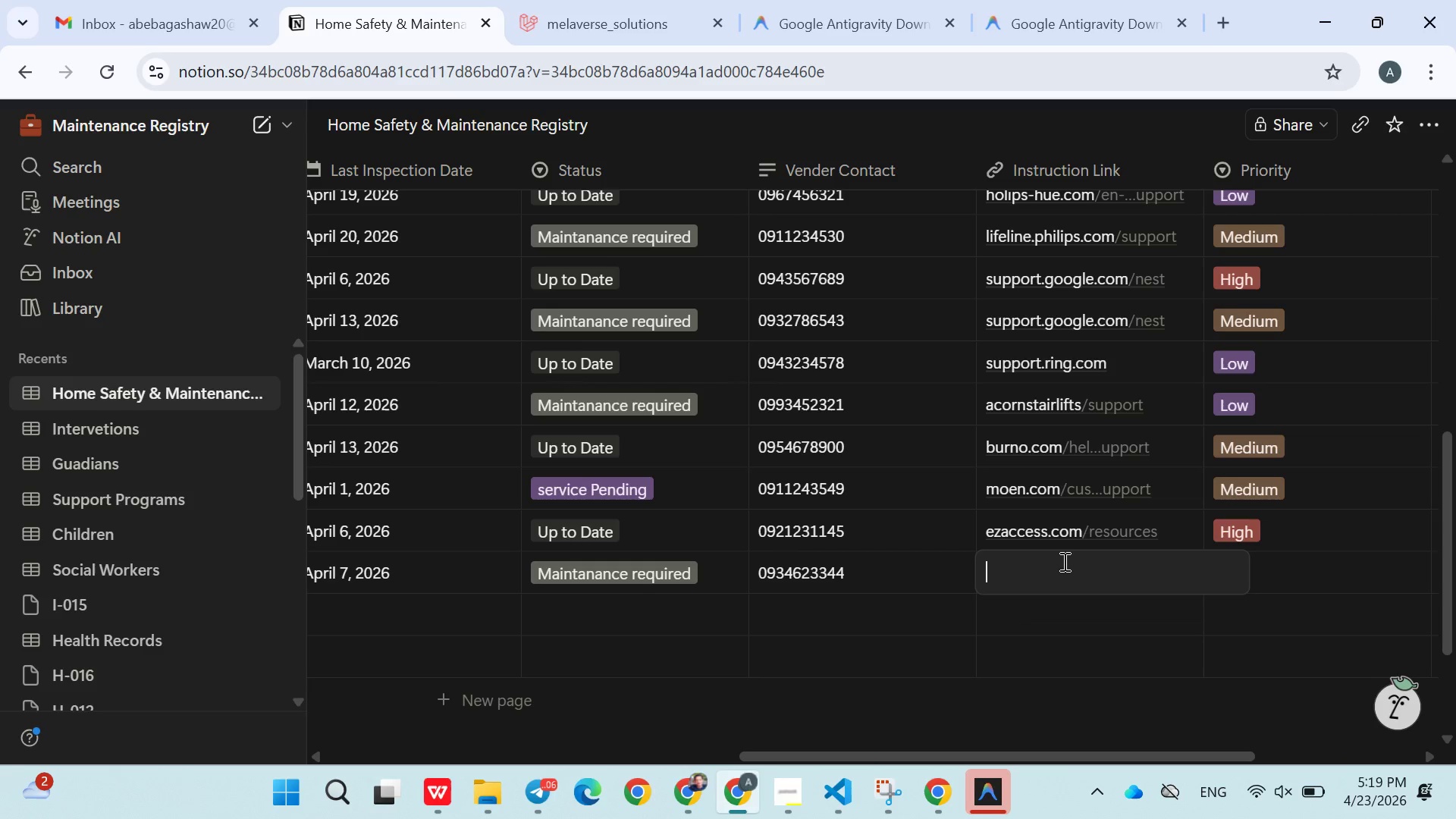 
left_click([1075, 697])
 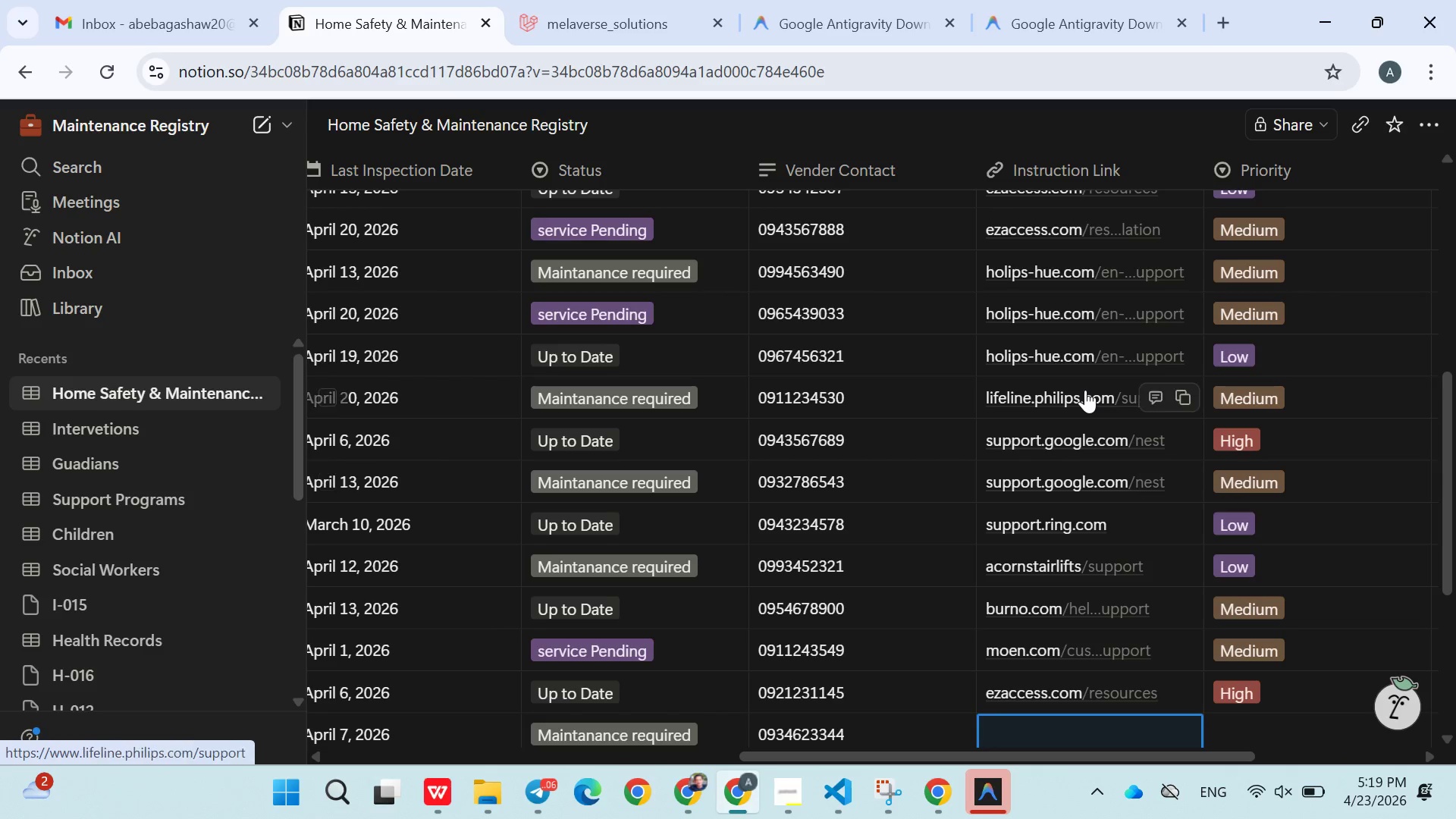 
wait(6.34)
 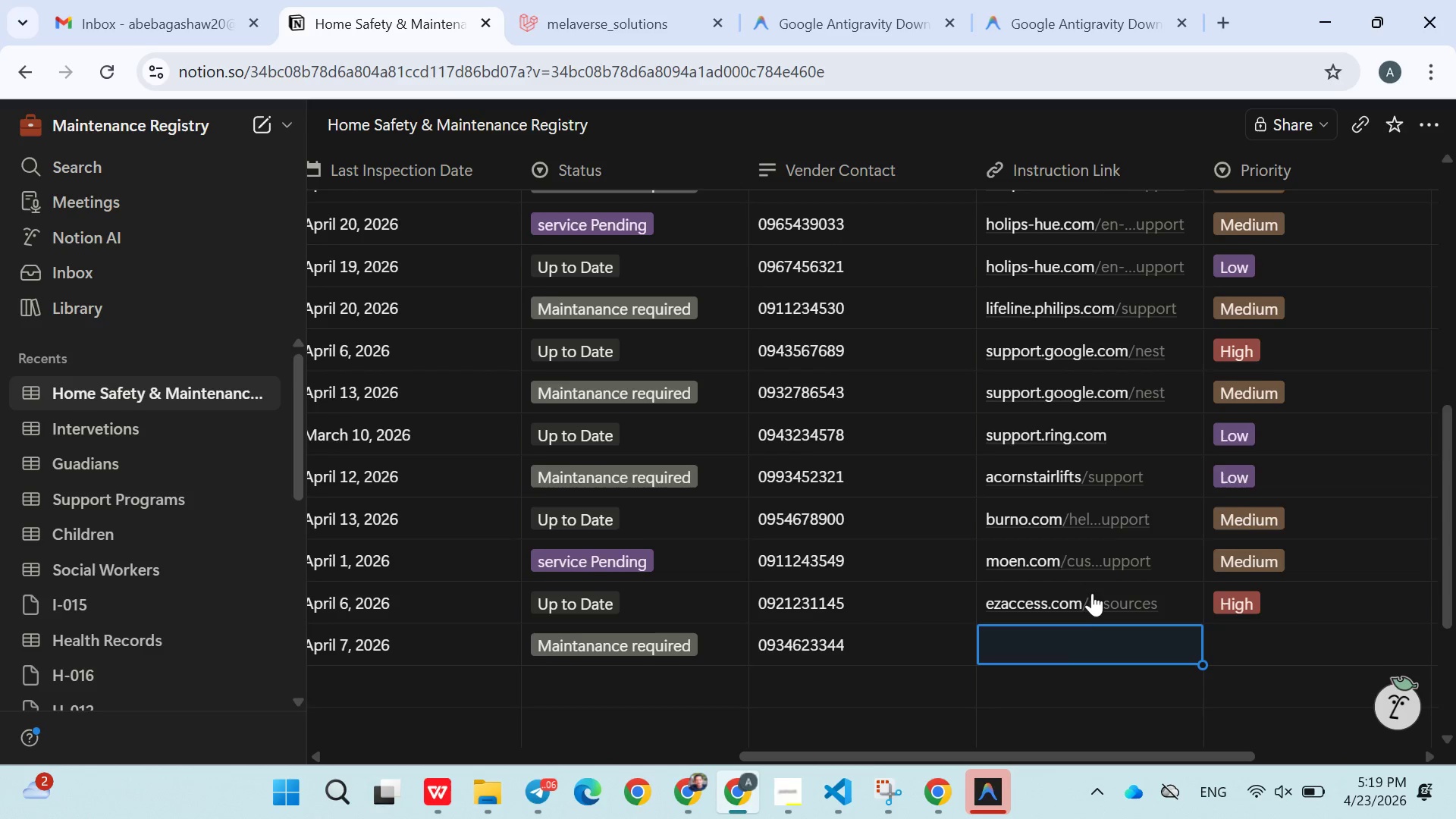 
left_click([1023, 302])
 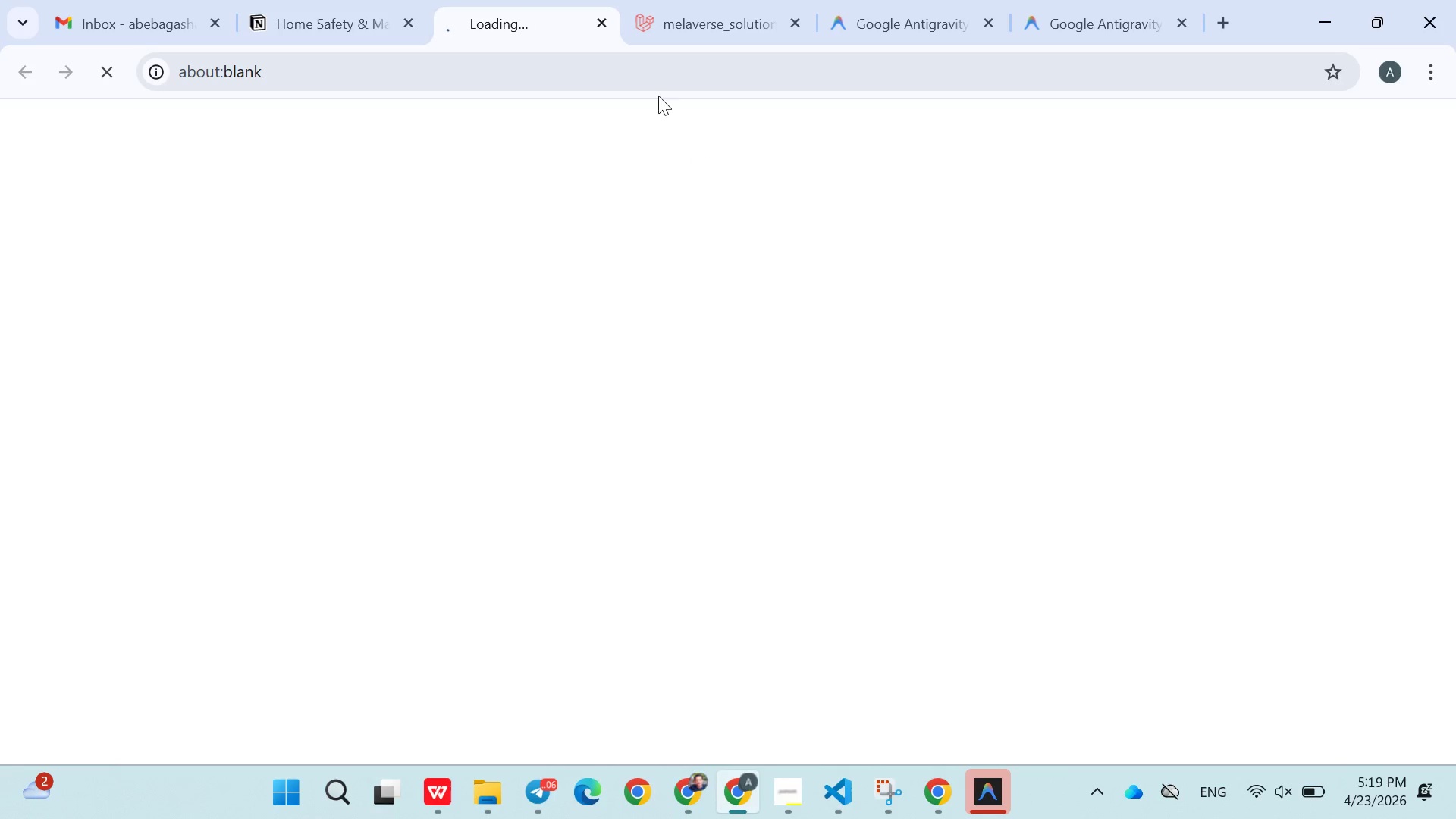 
mouse_move([589, 54])
 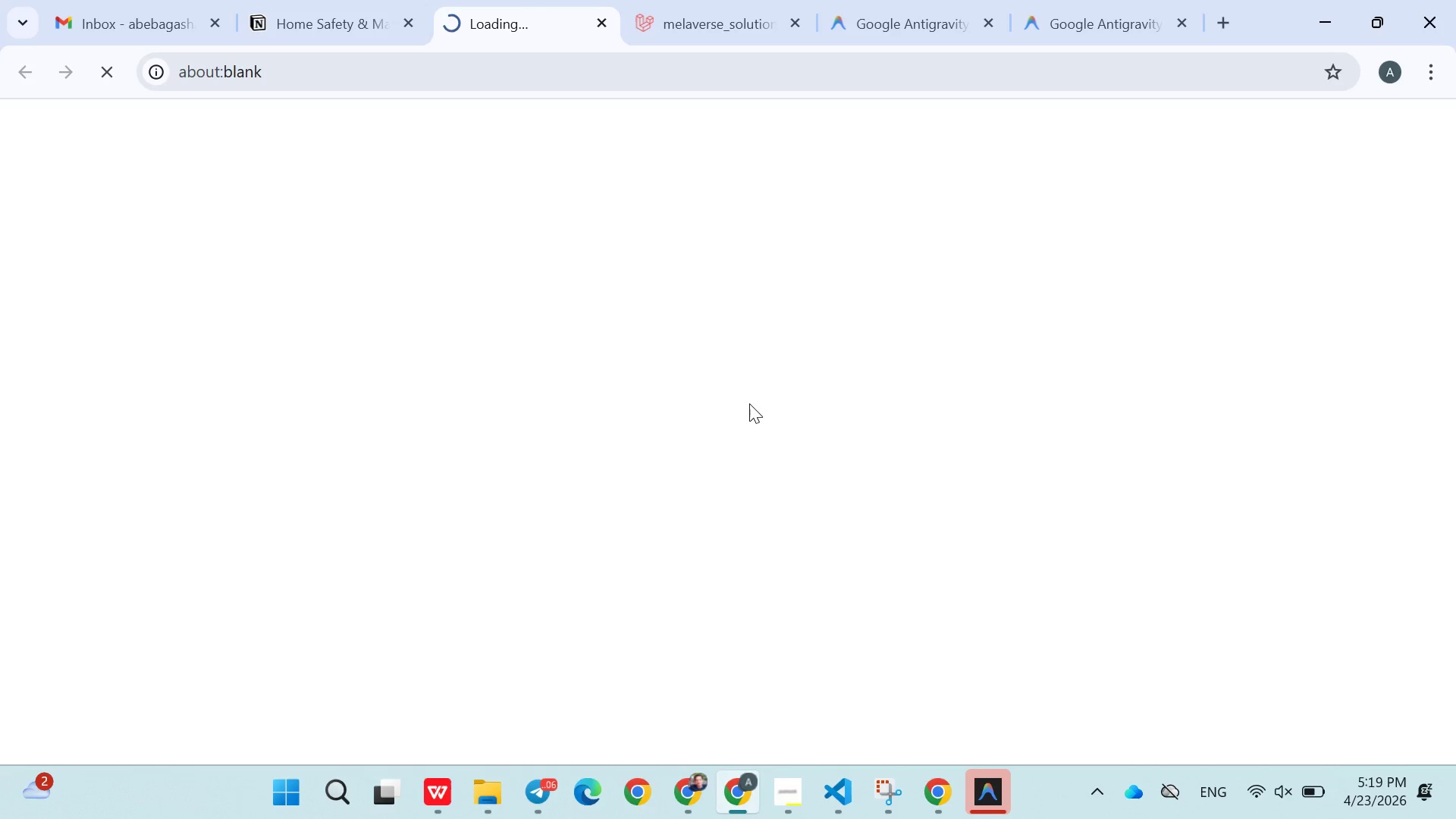 
wait(7.28)
 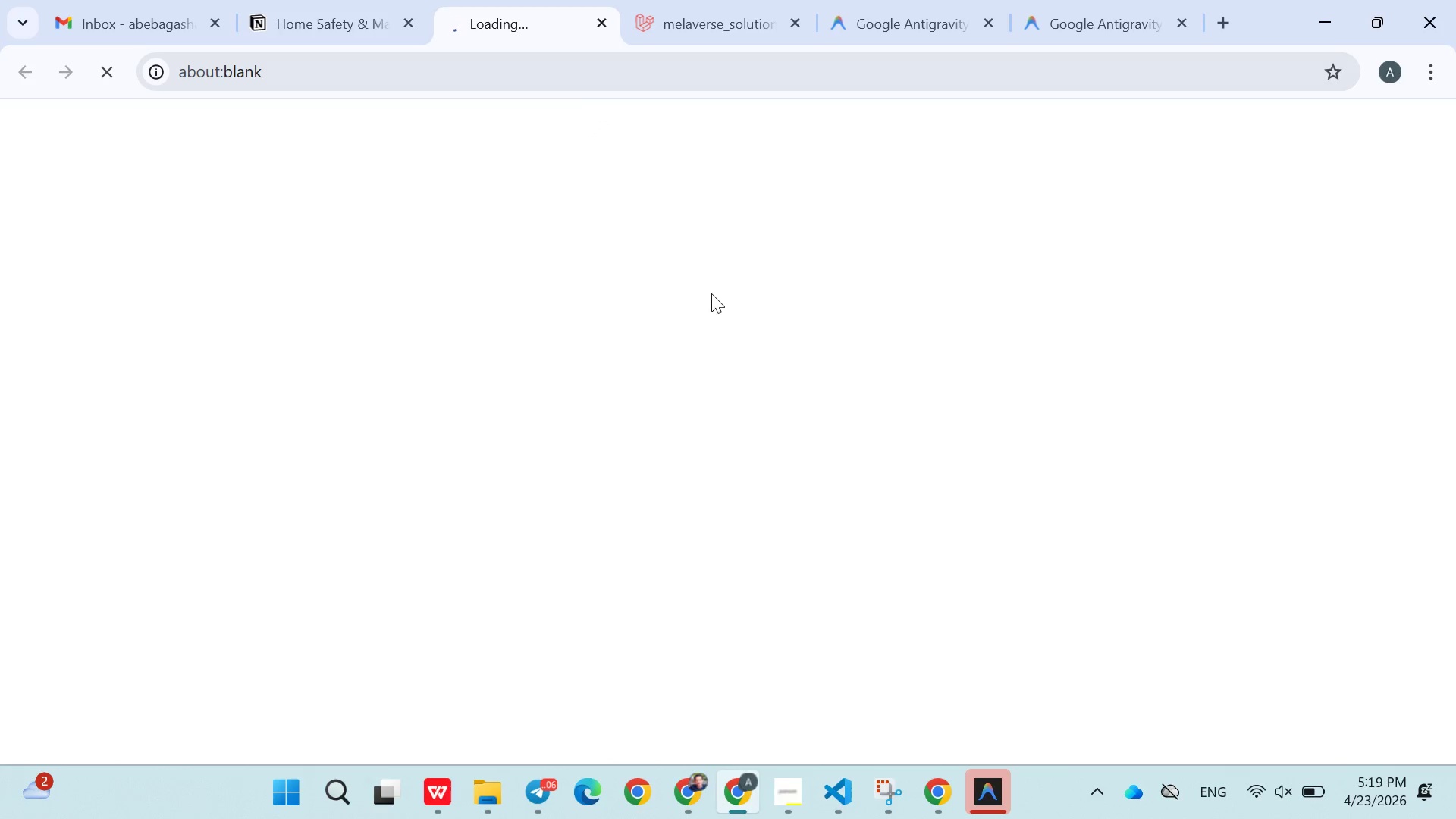 
left_click([324, 36])
 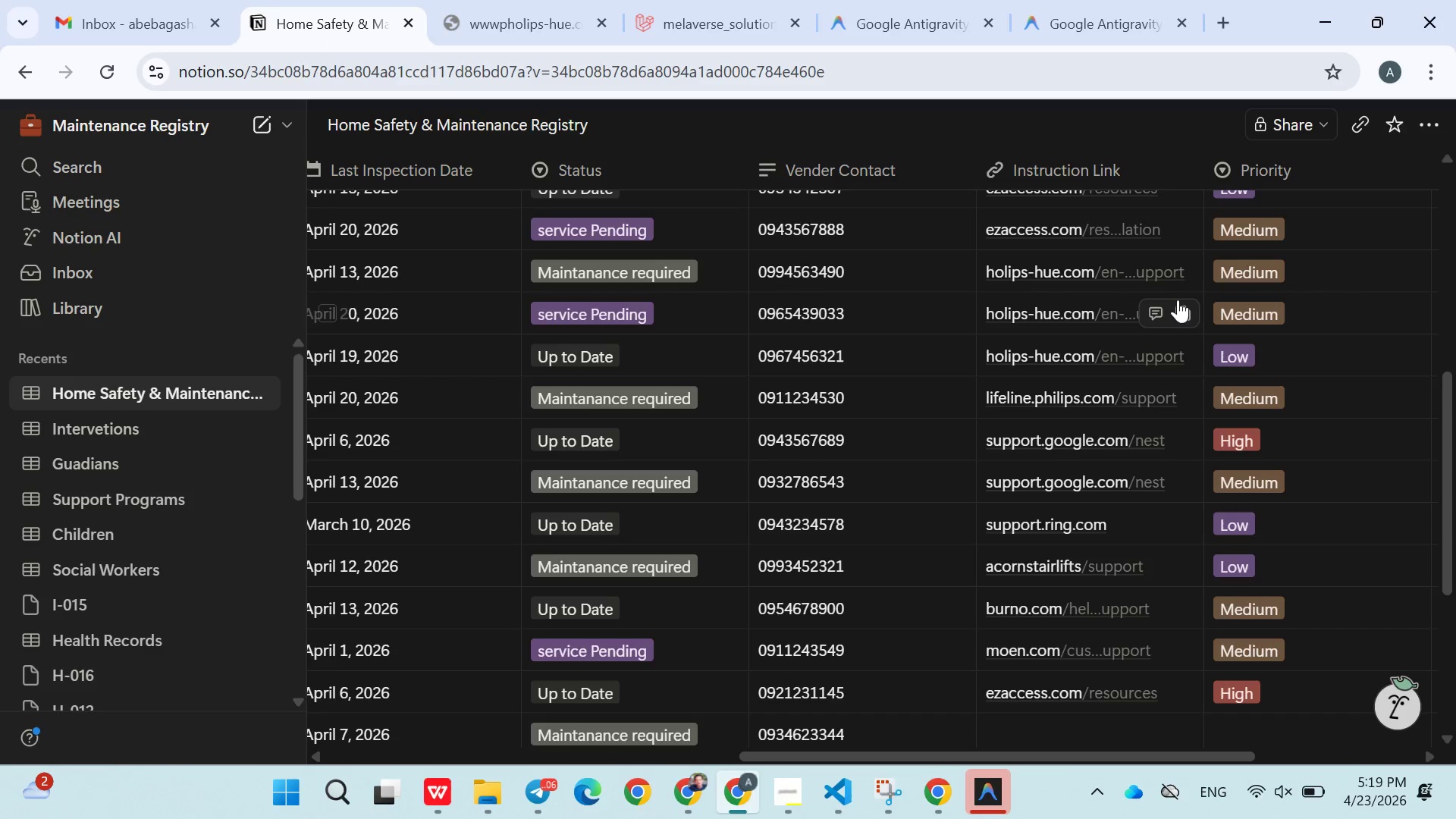 
wait(5.27)
 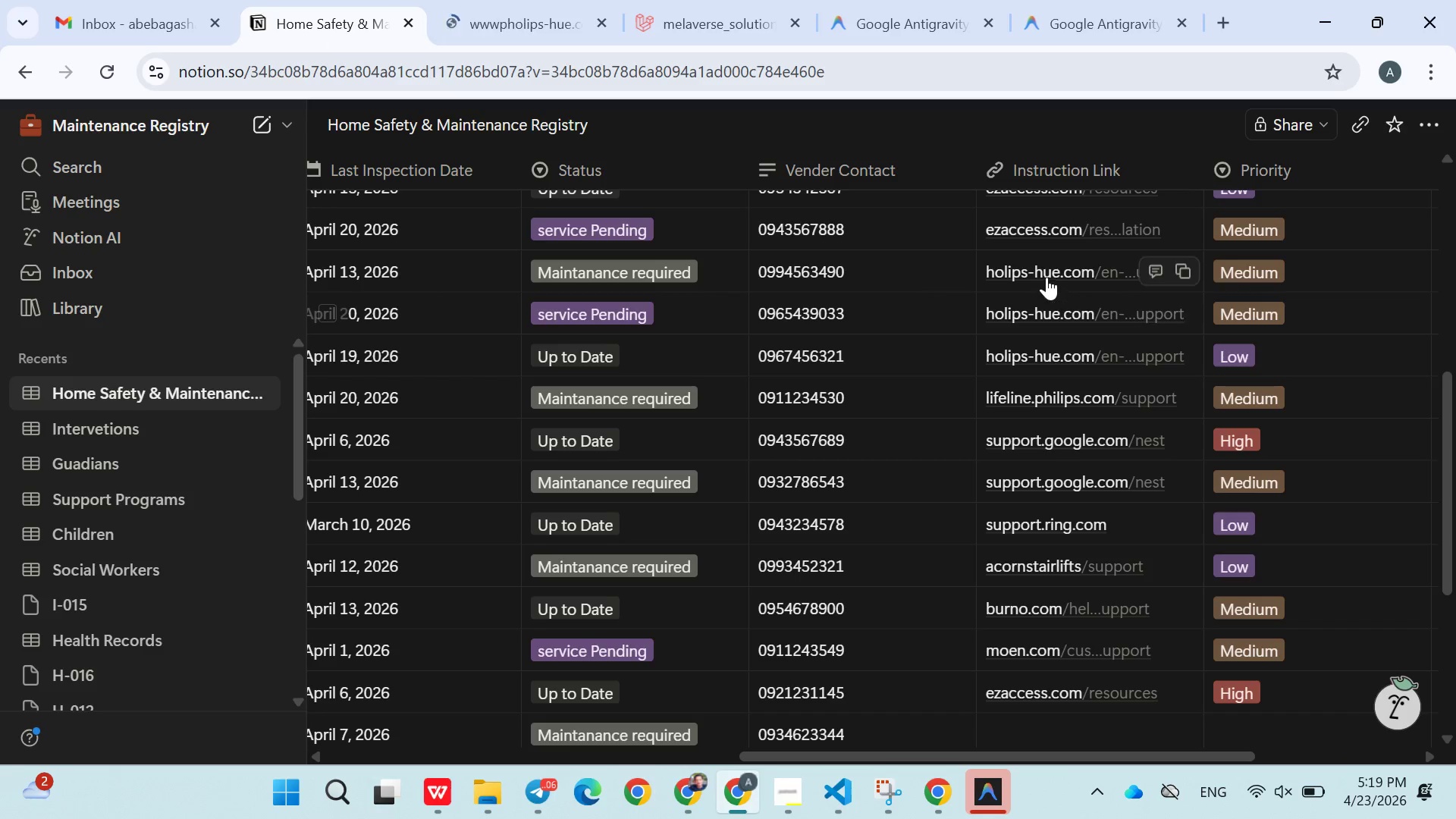 
left_click([1181, 272])
 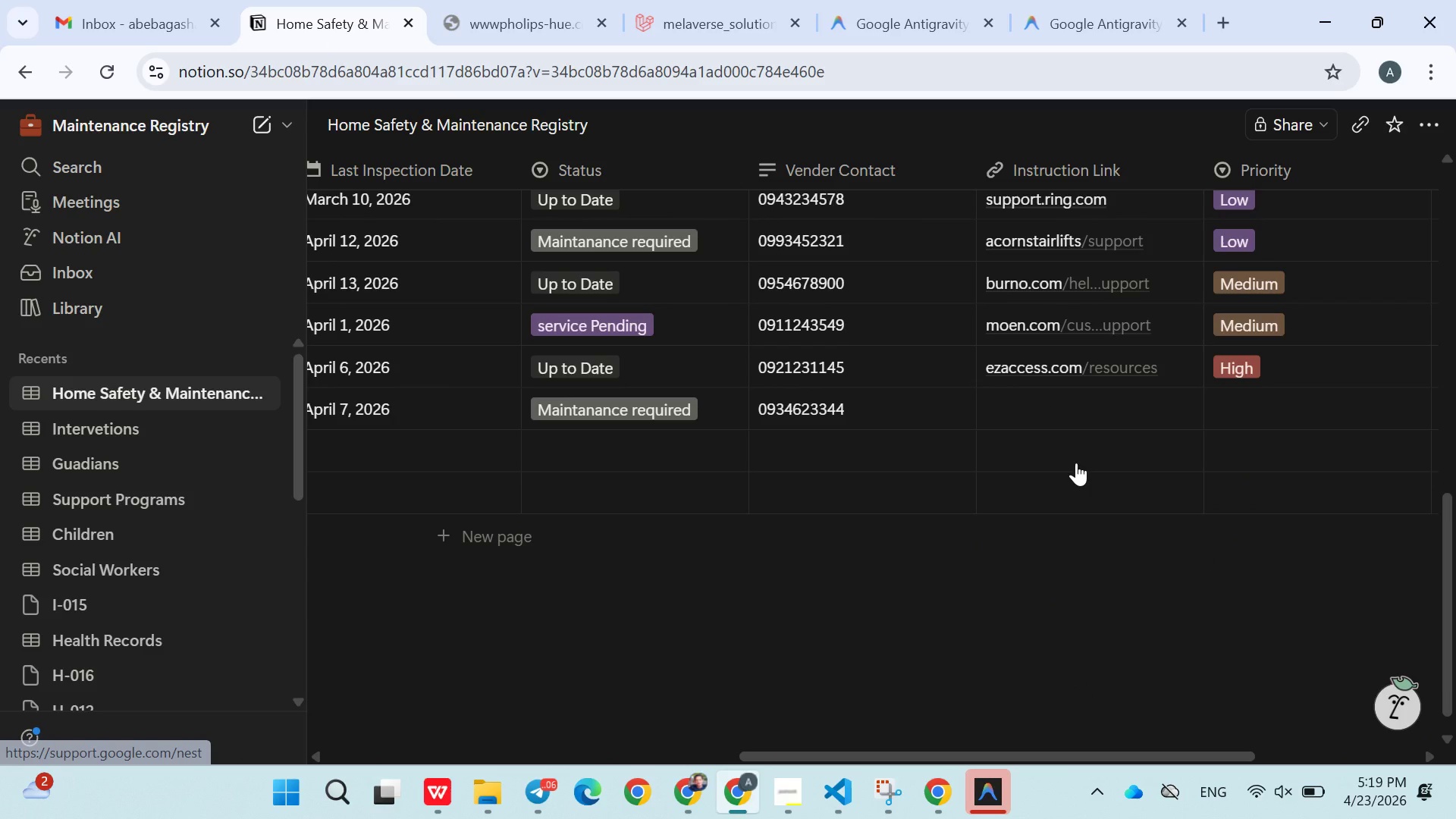 
left_click([1065, 411])
 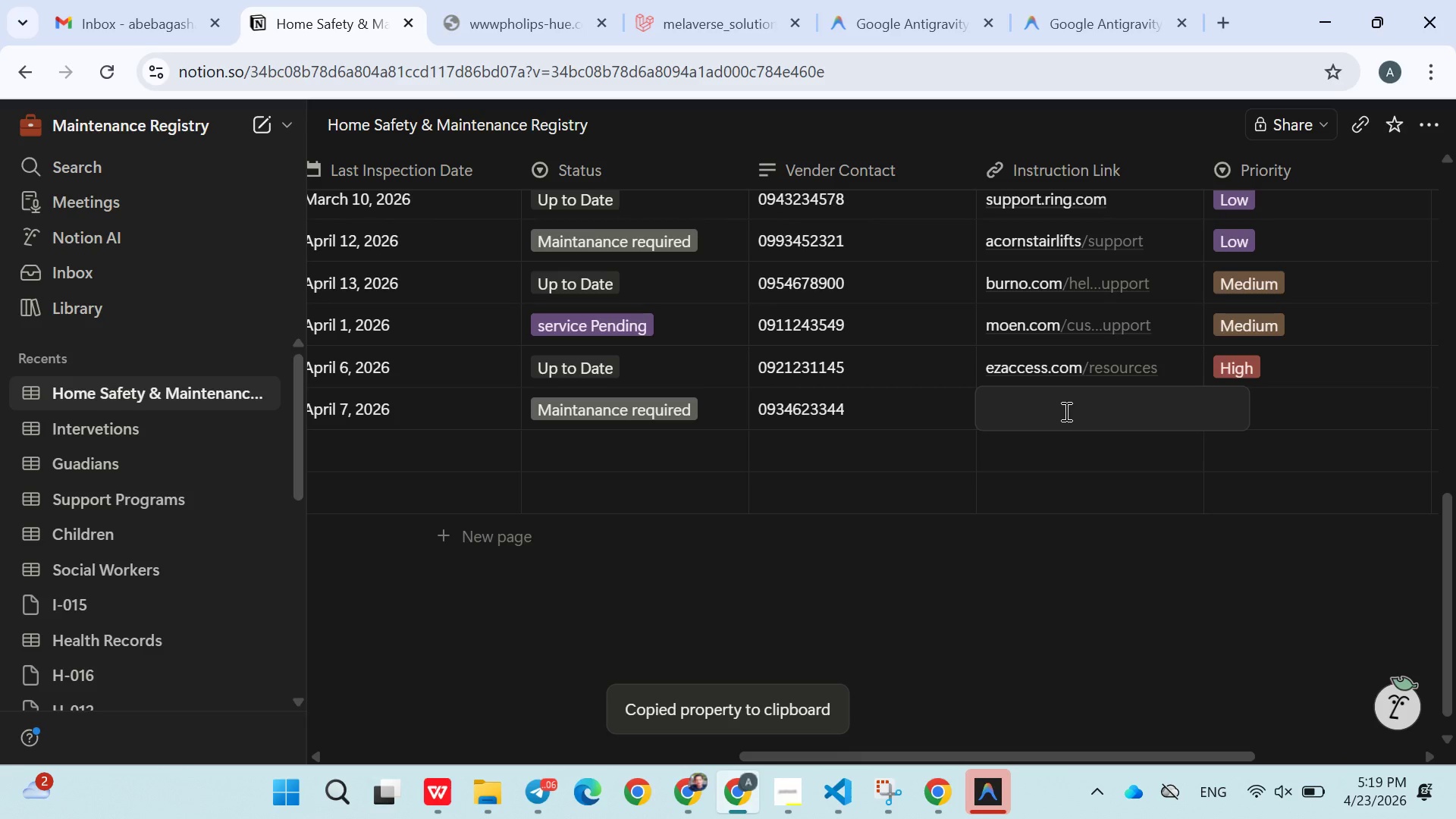 
key(Control+V)
 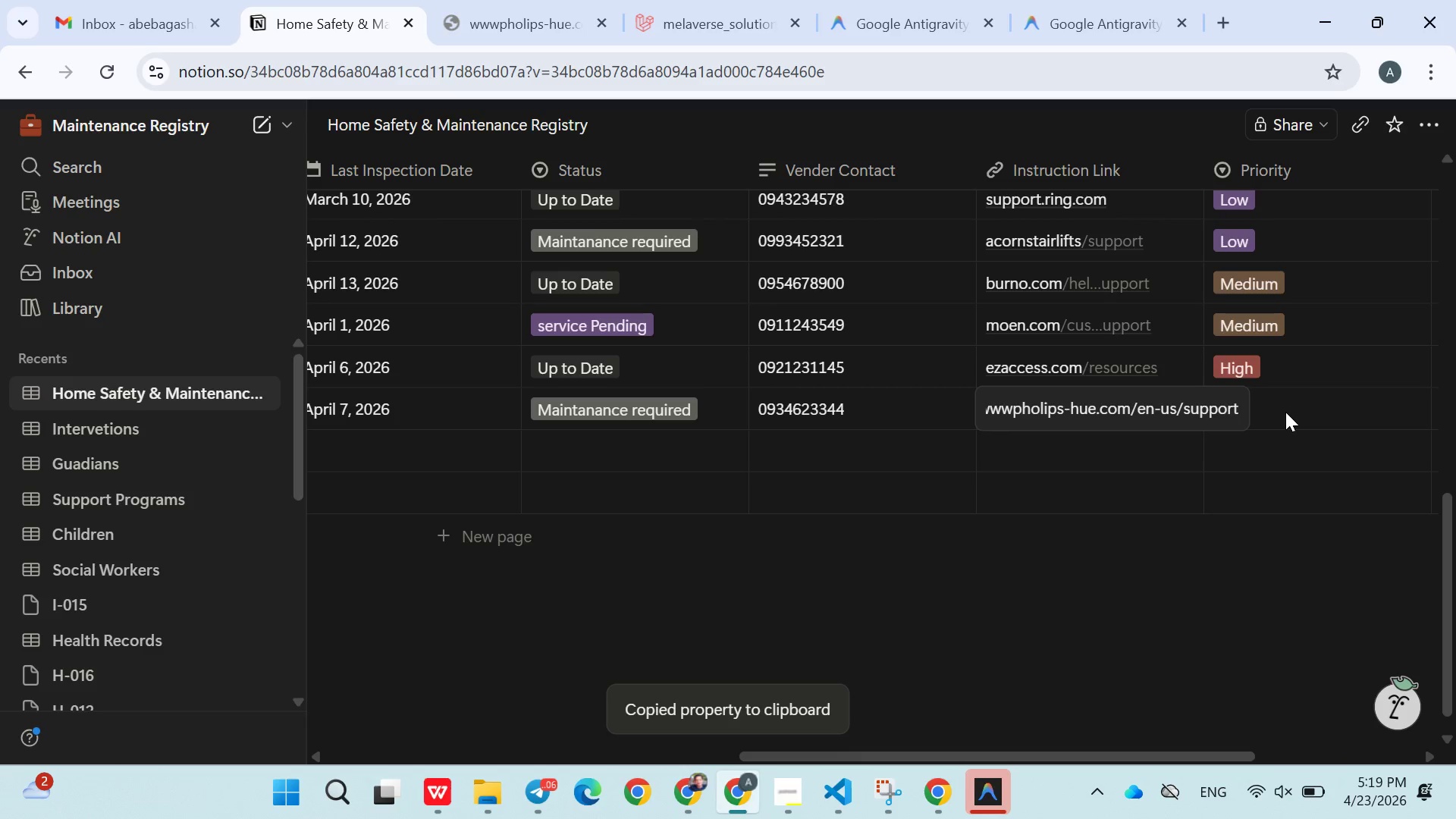 
left_click([1286, 412])
 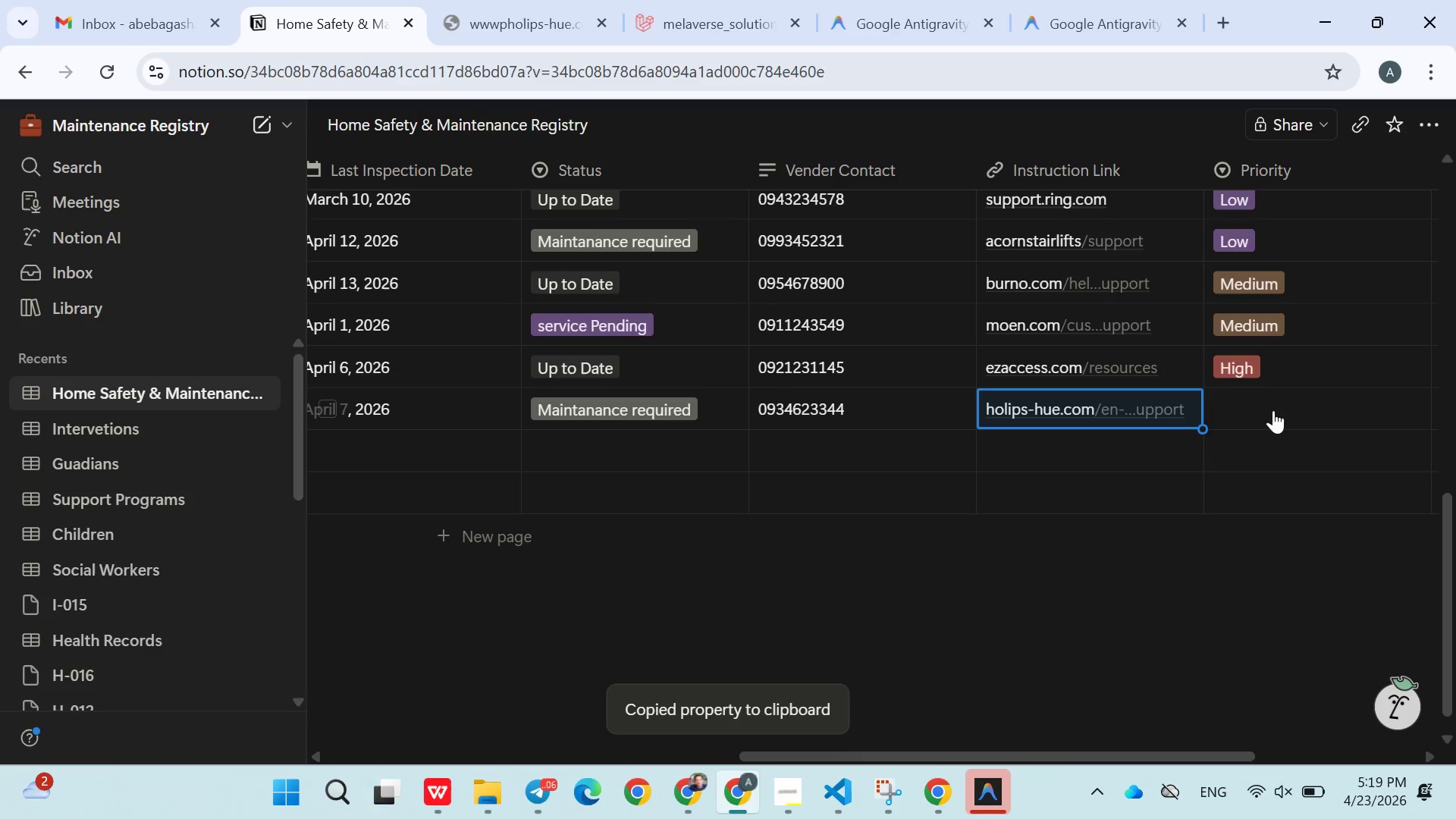 
left_click([1273, 410])
 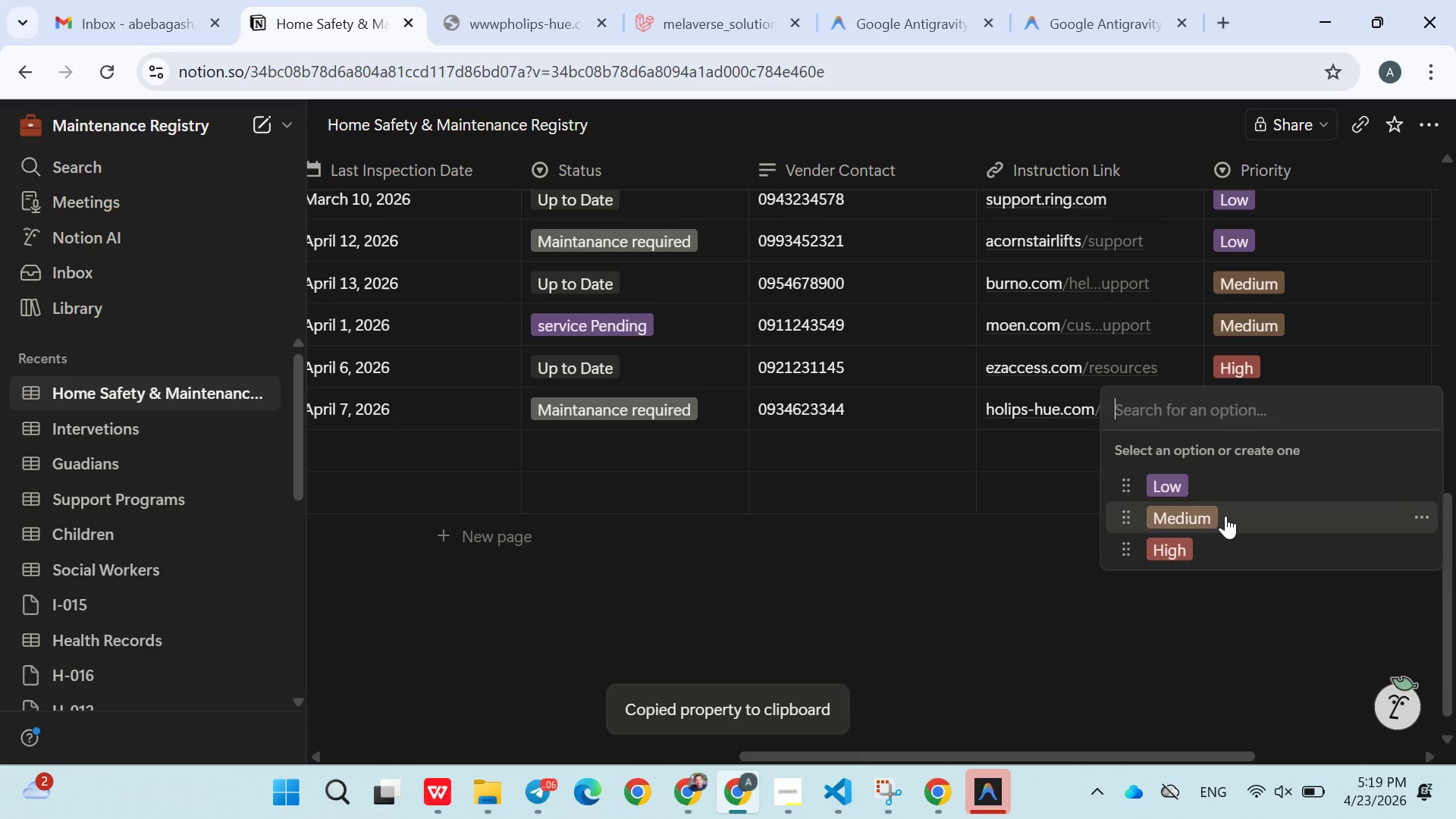 
left_click([1225, 516])
 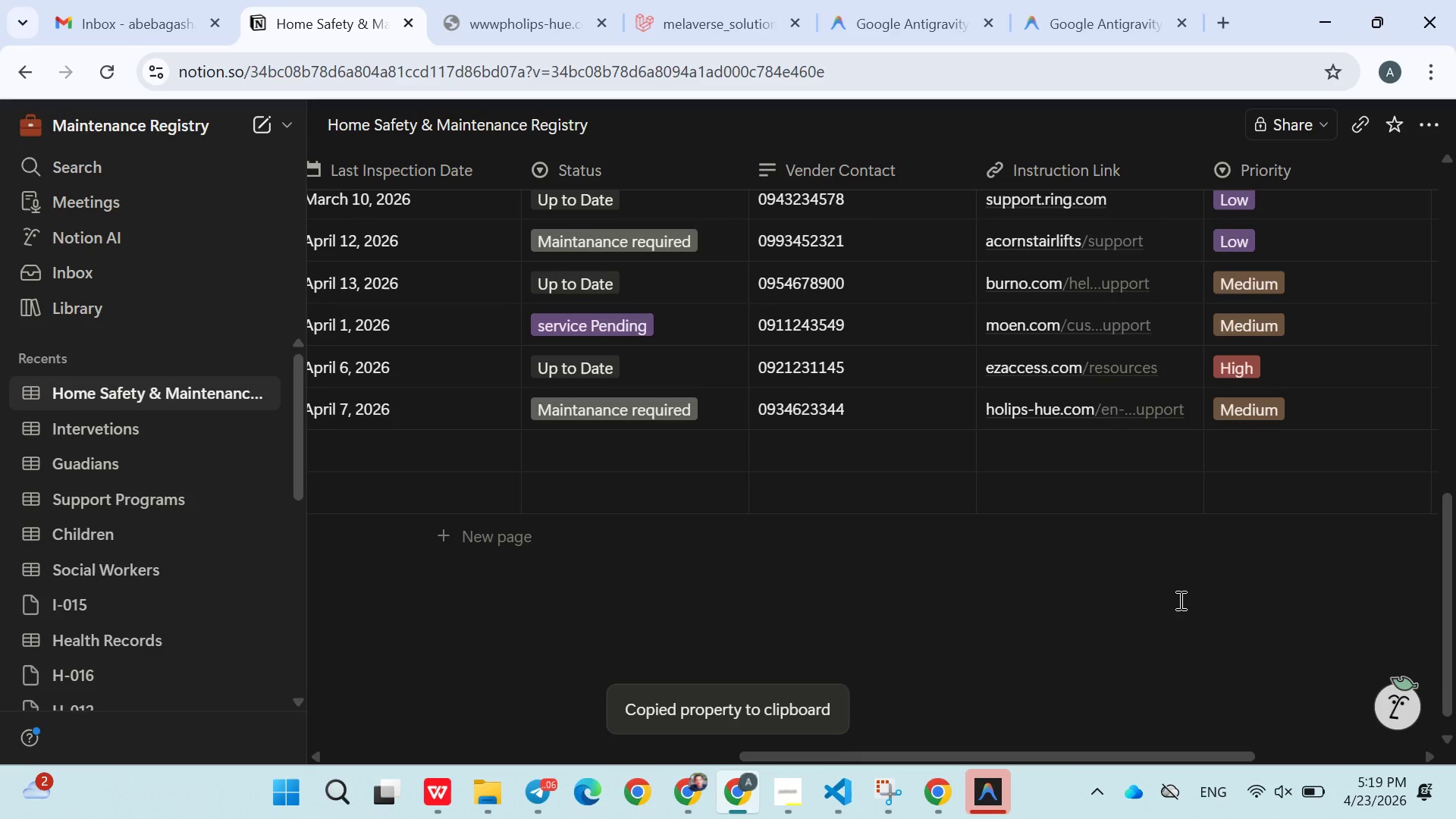 
left_click([1179, 600])
 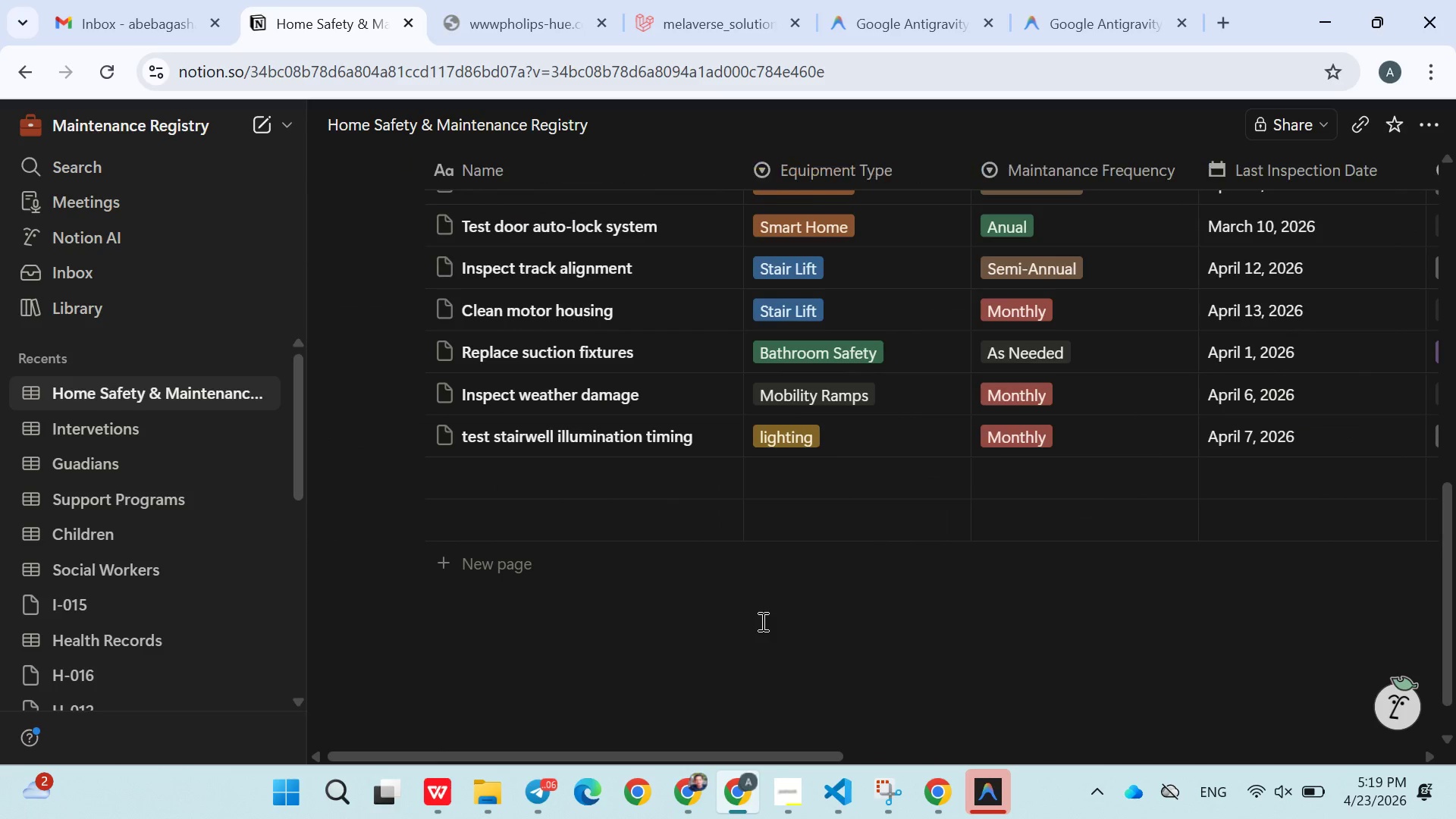 
left_click([629, 485])
 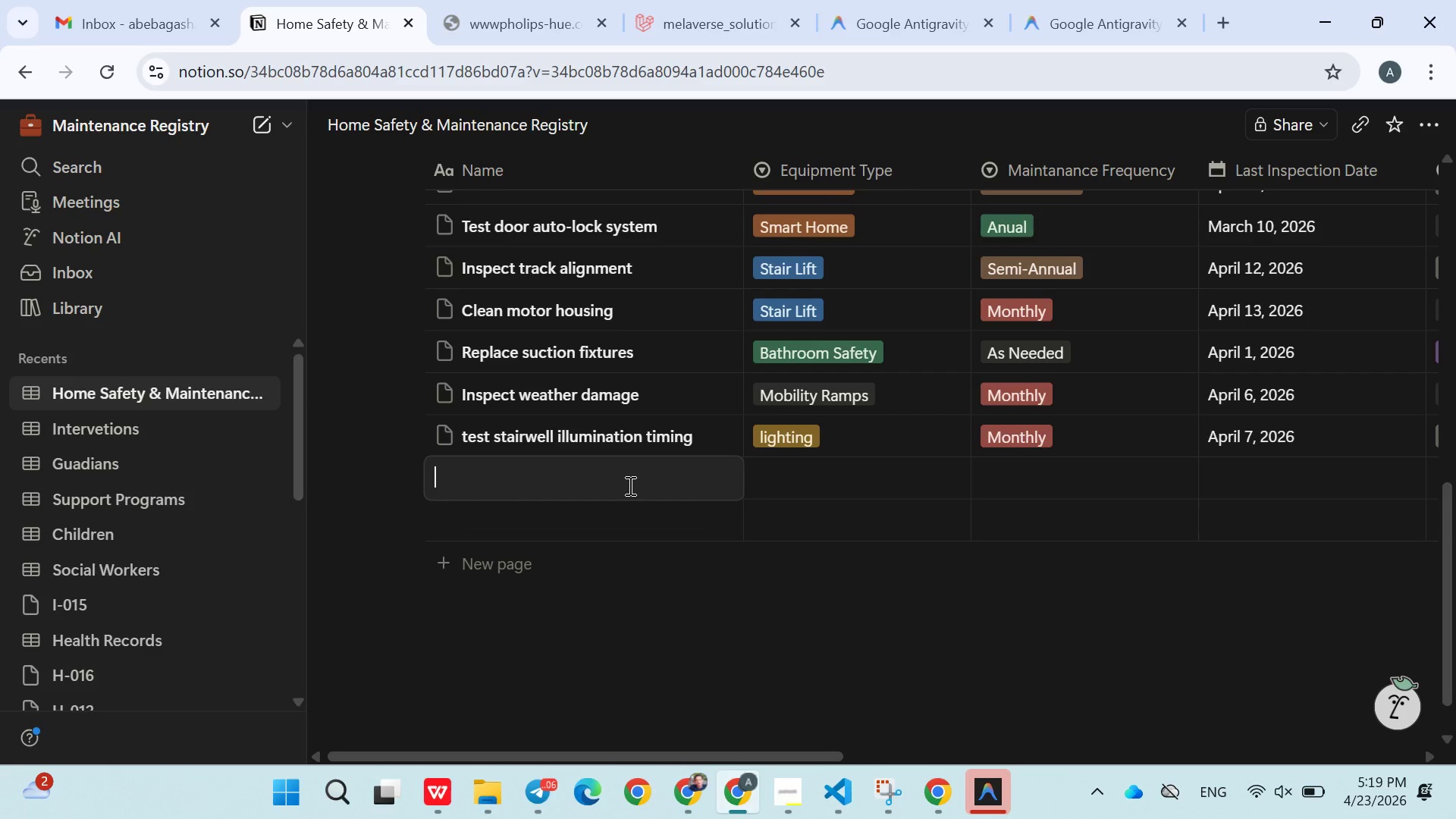 
wait(8.55)
 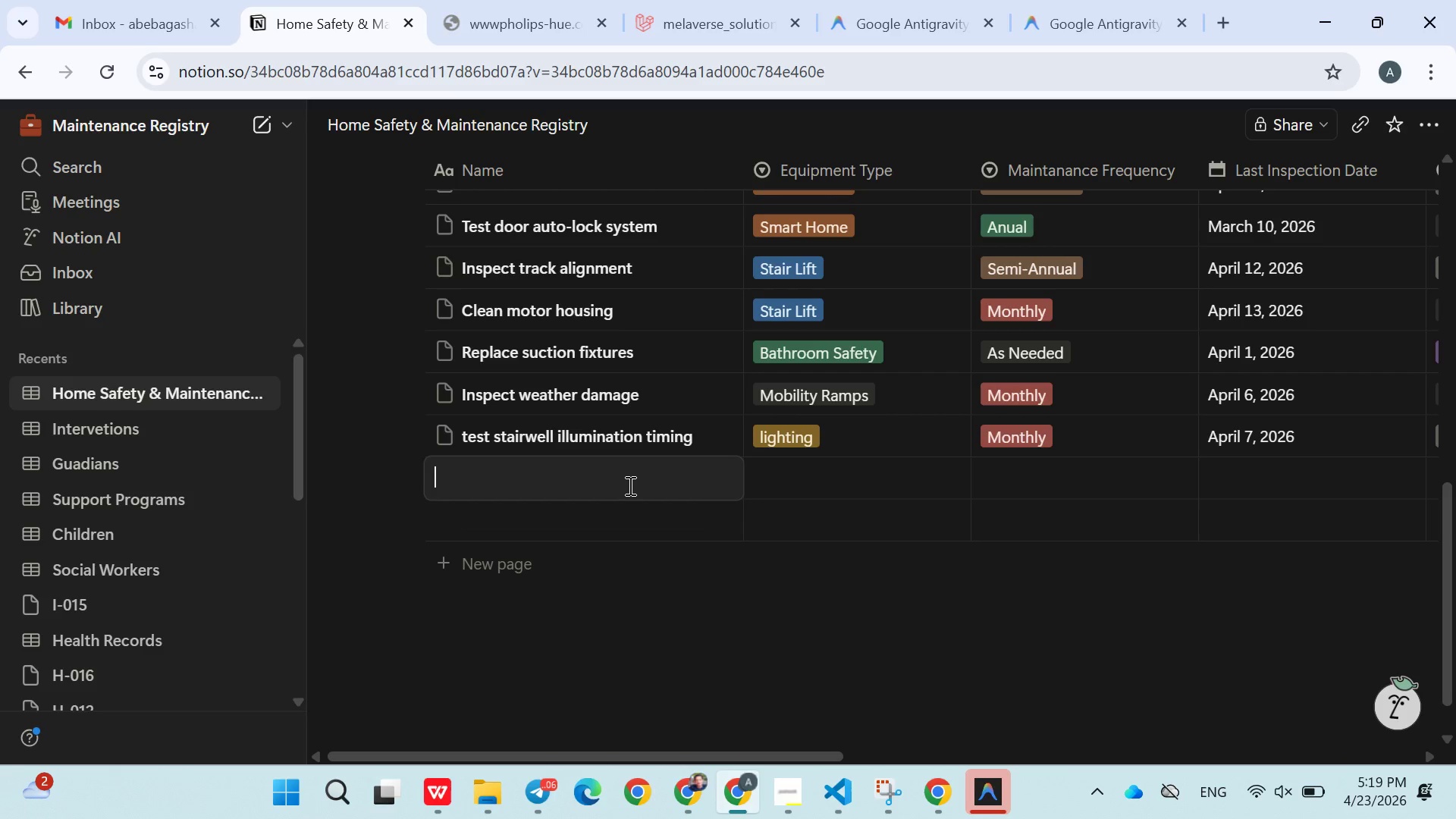 
type(u)
key(Backspace)
type(Update)
 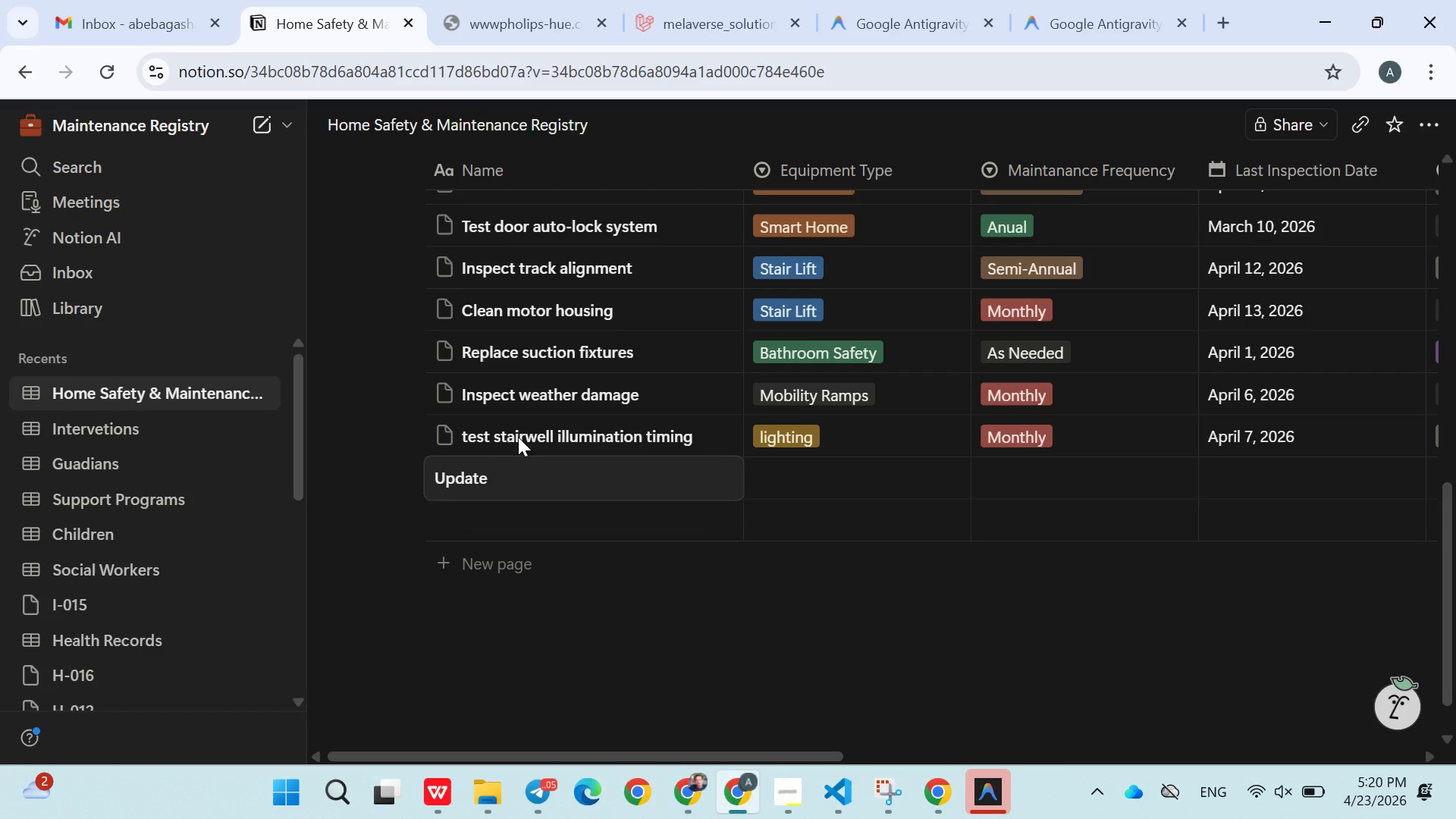 
double_click([480, 447])
 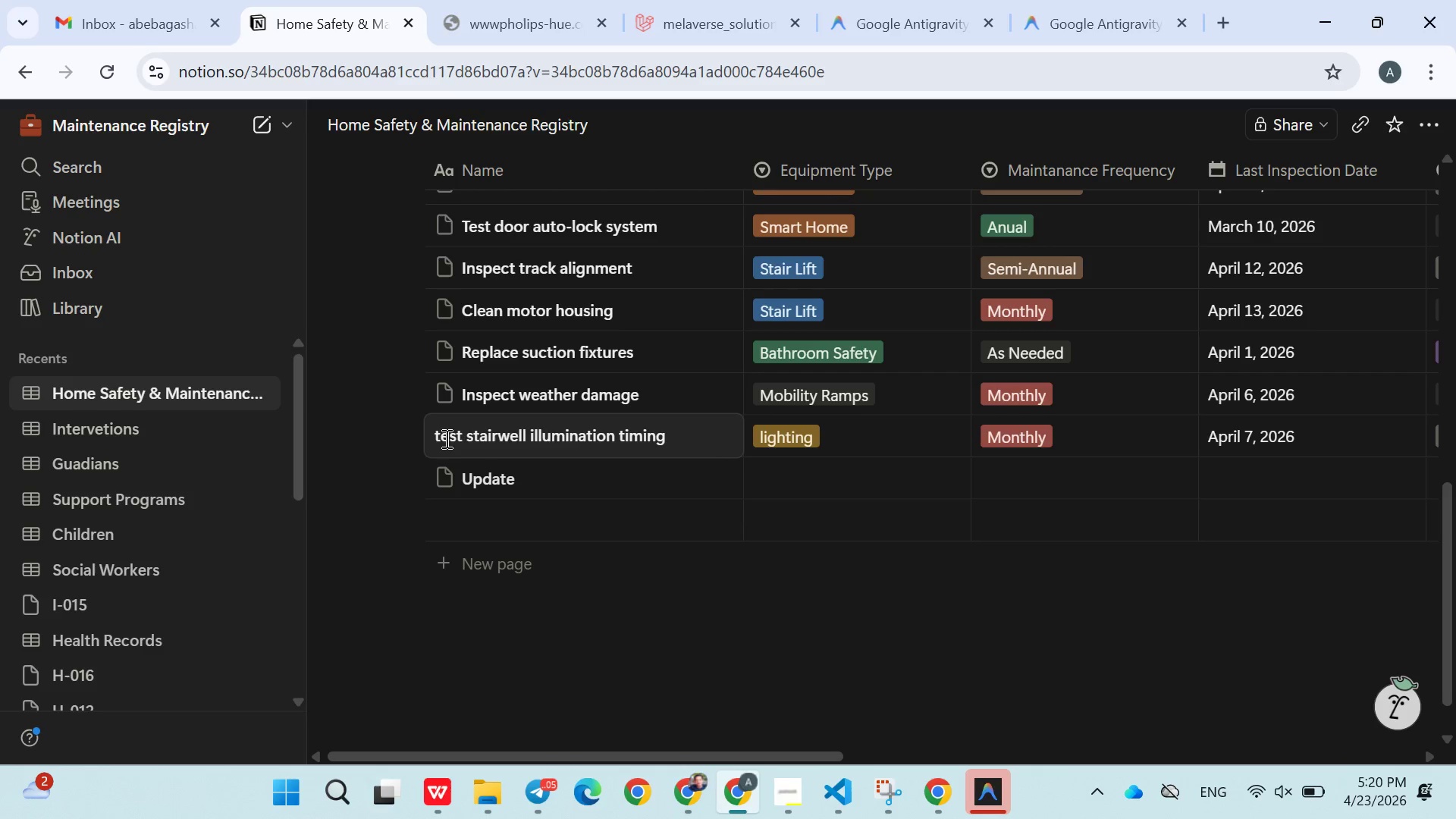 
left_click([444, 438])
 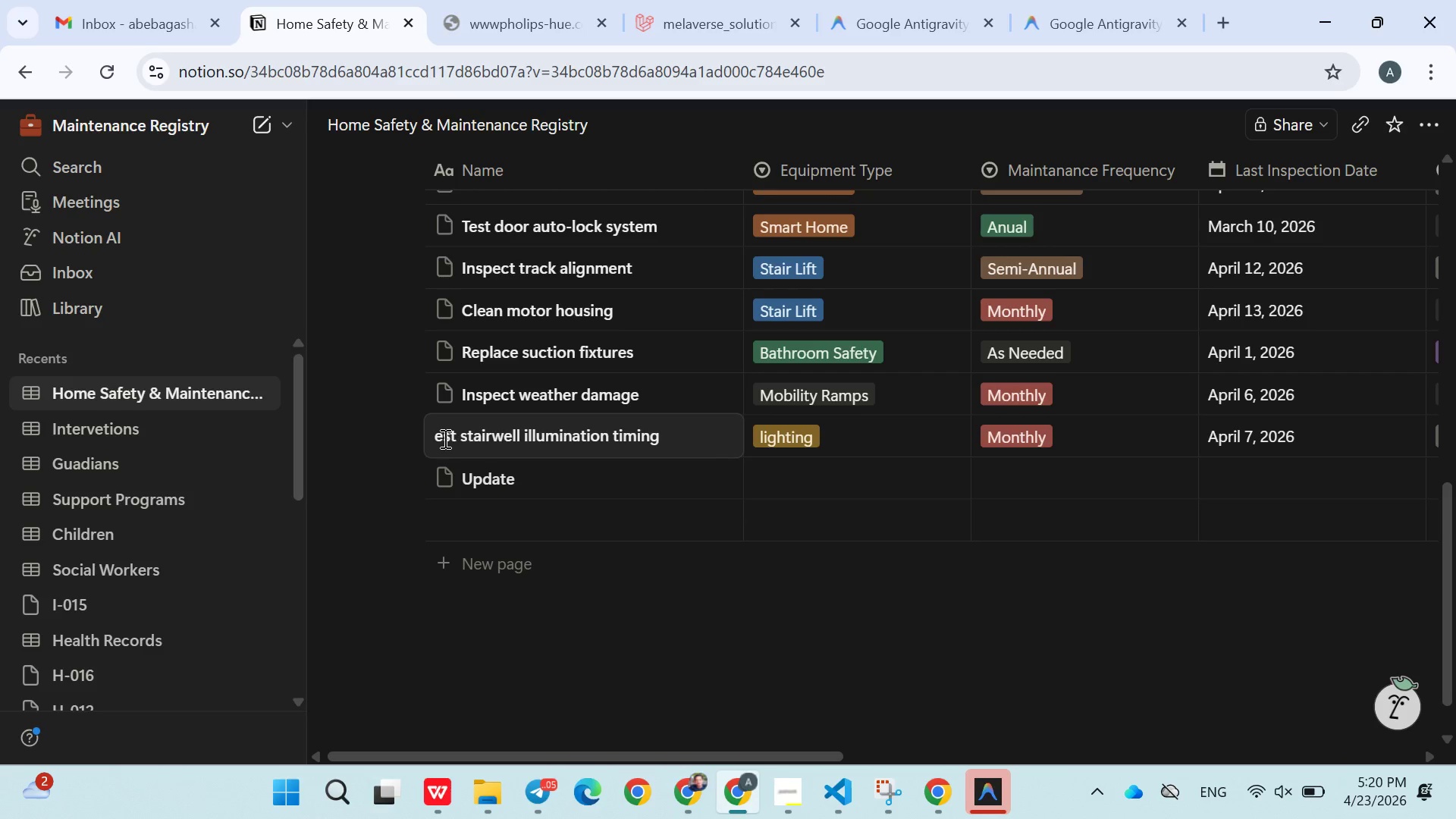 
key(Backspace)
 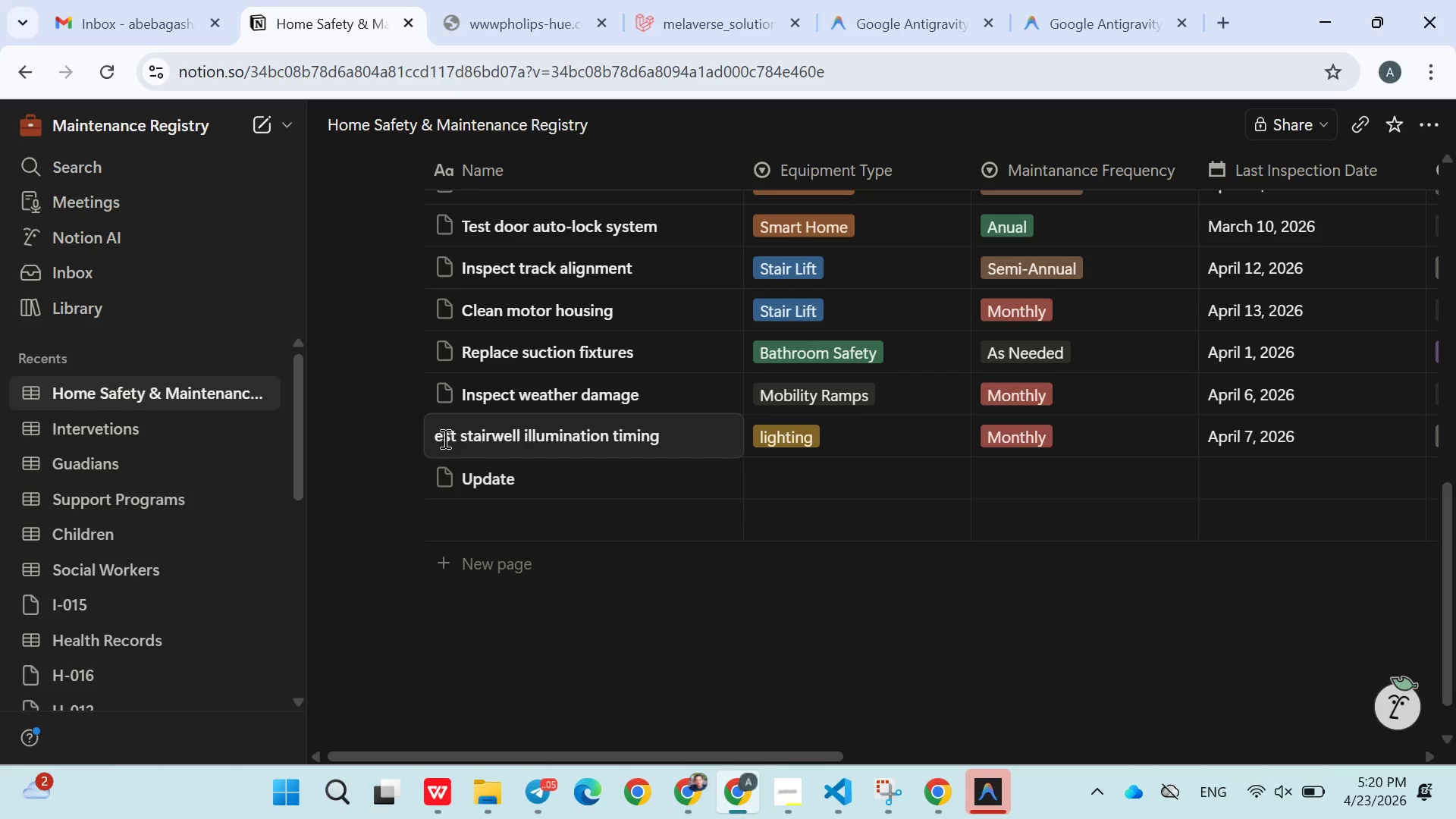 
key(Shift+T)
 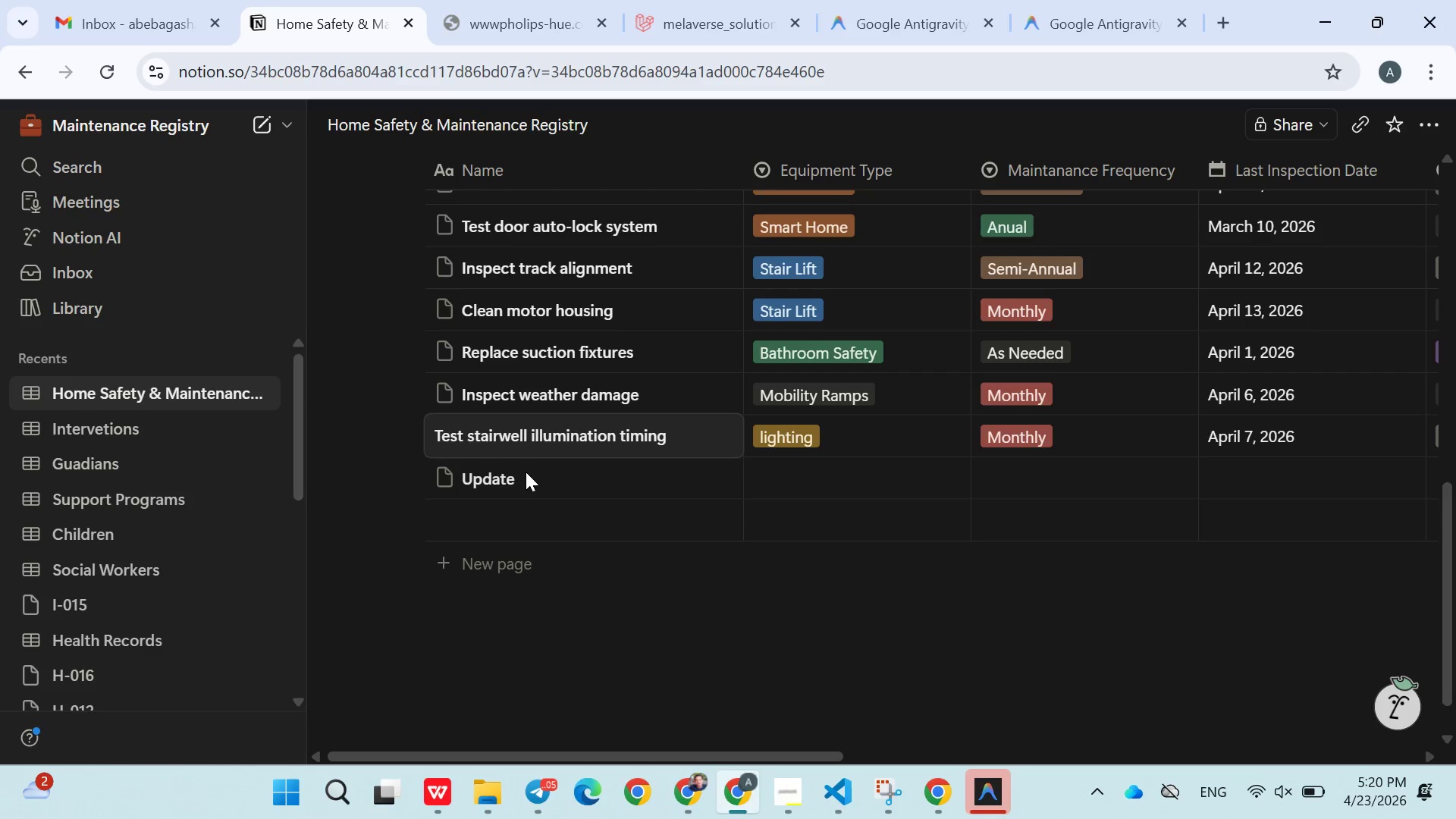 
double_click([526, 472])
 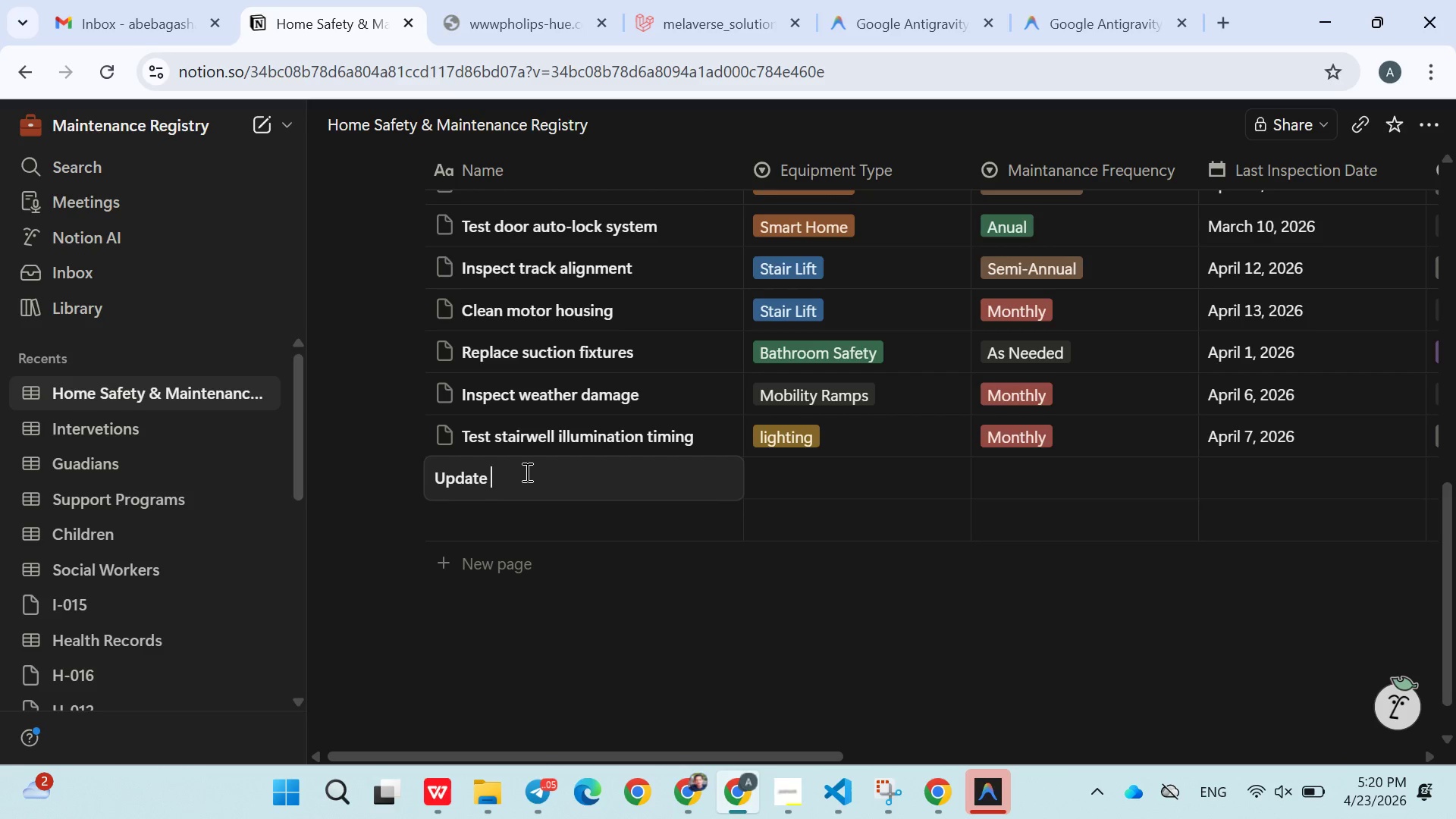 
key(Space)
 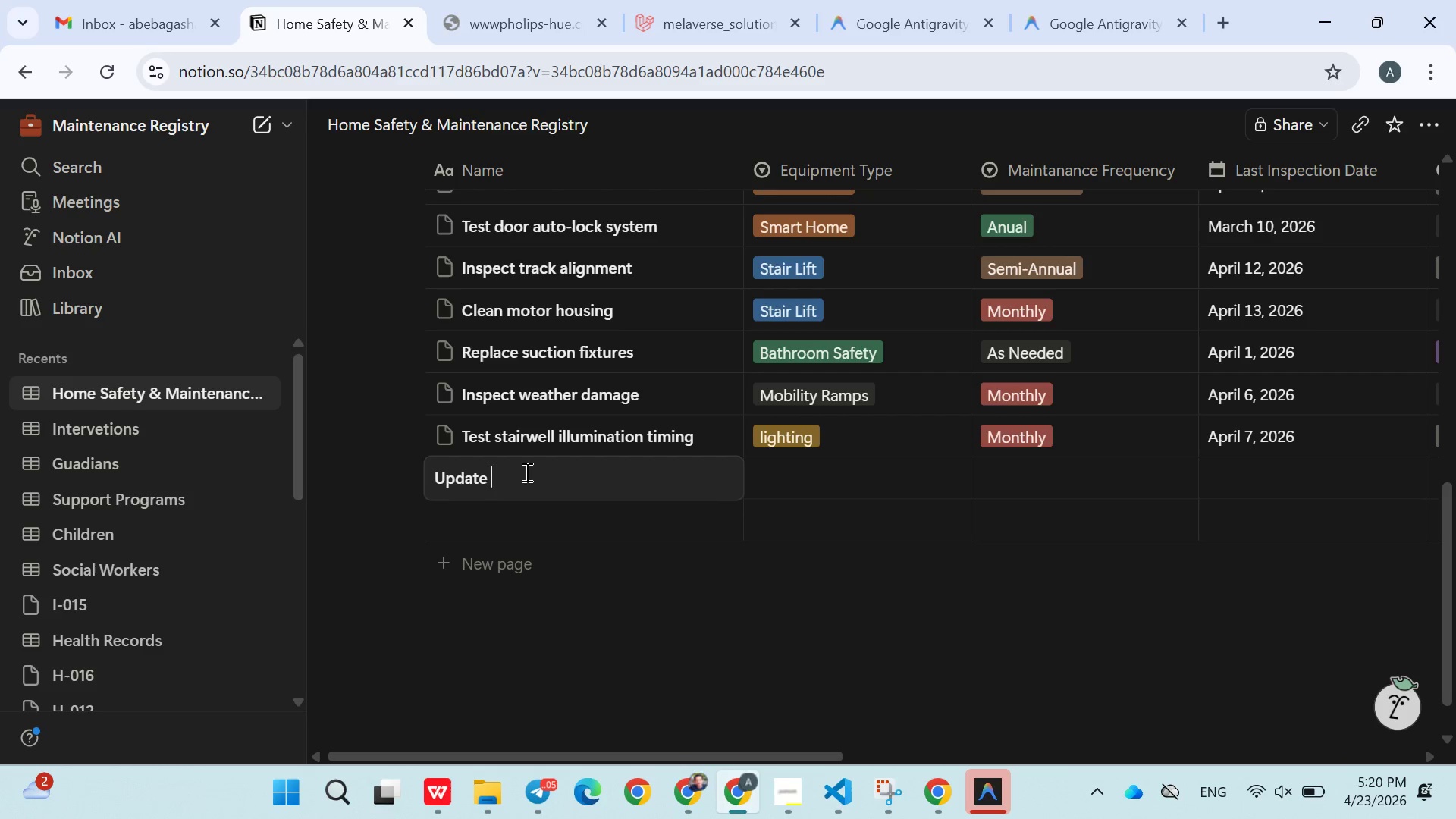 
type(emergency contacts)
 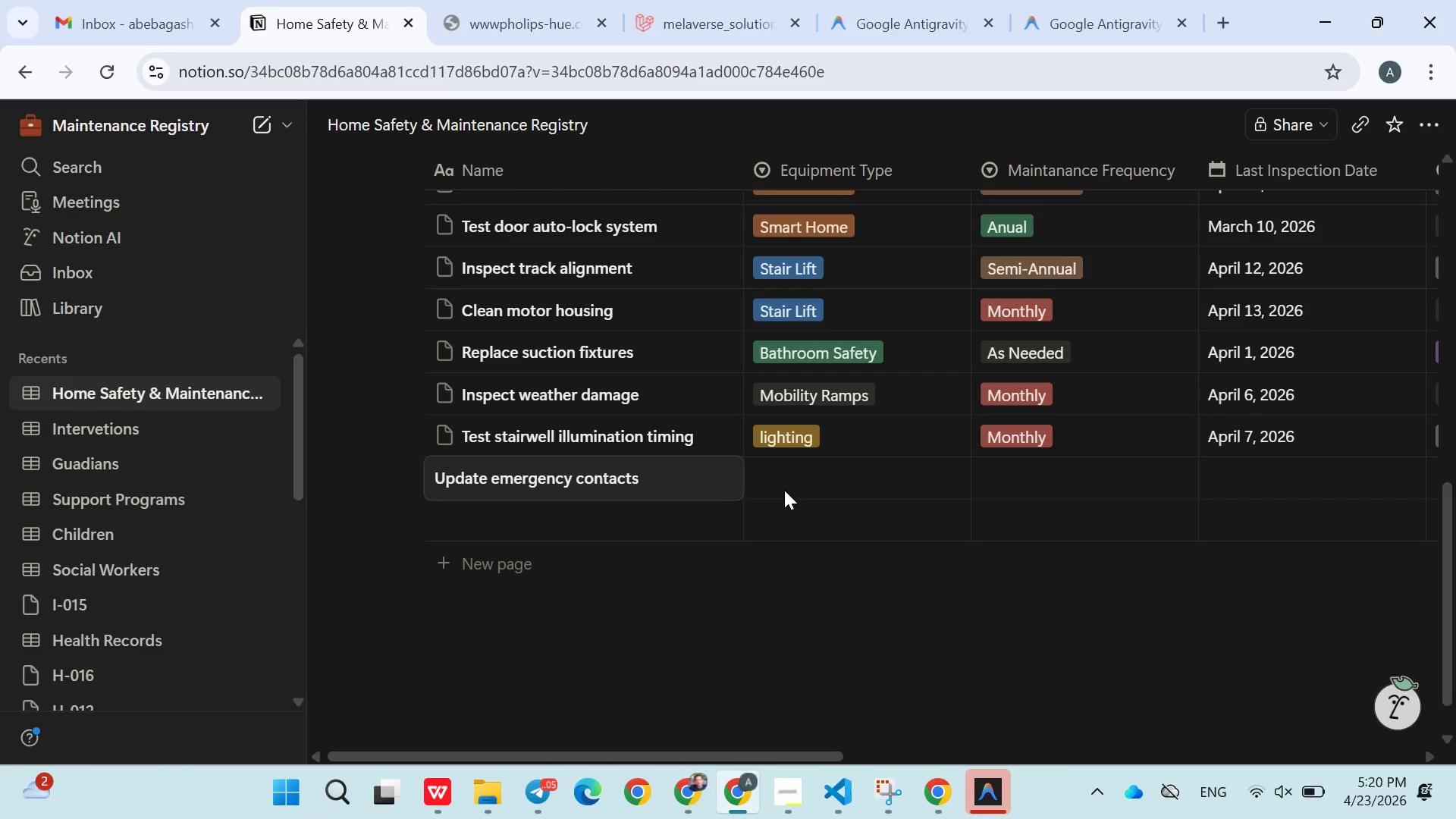 
left_click([784, 490])
 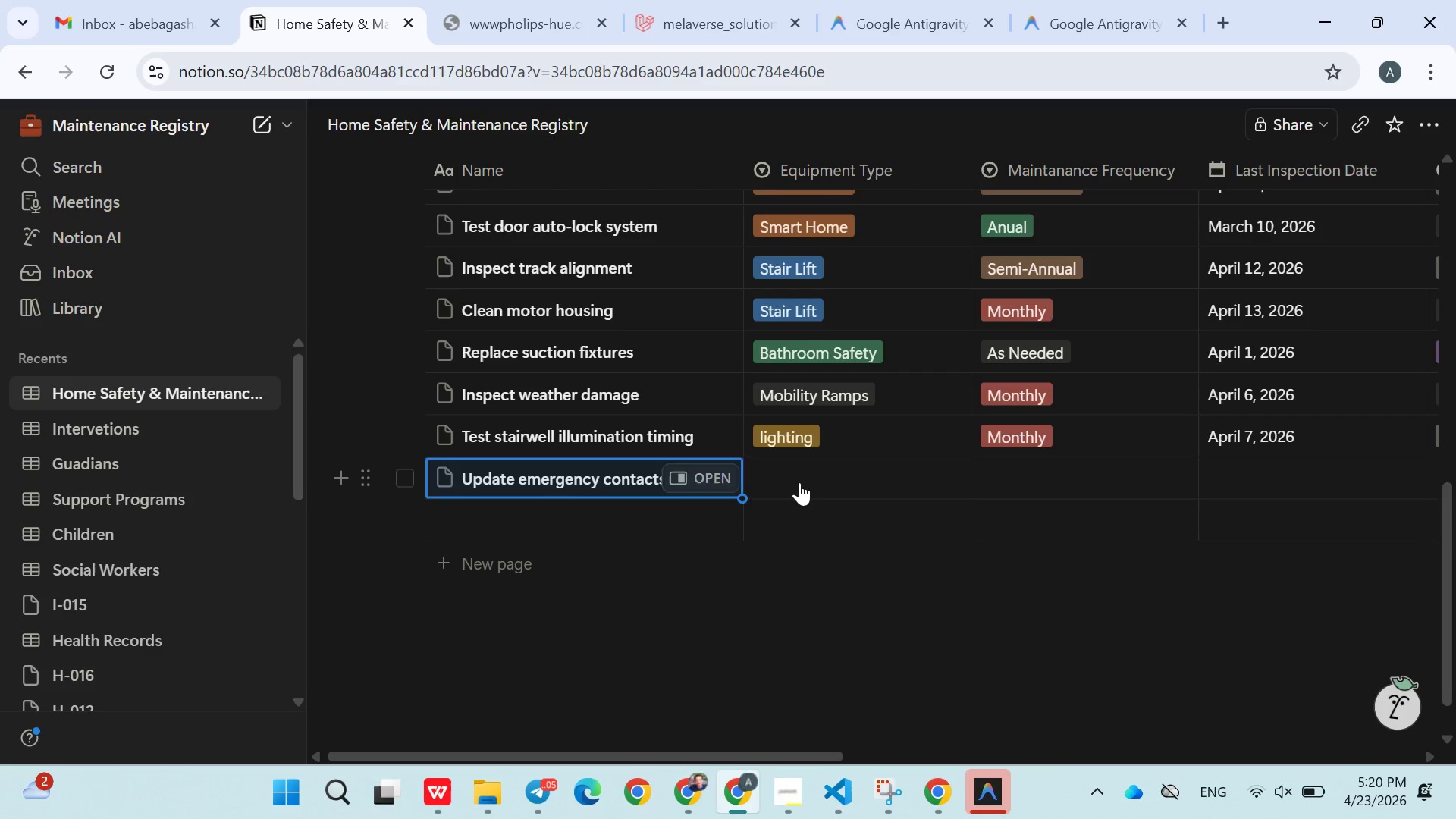 
left_click([799, 482])
 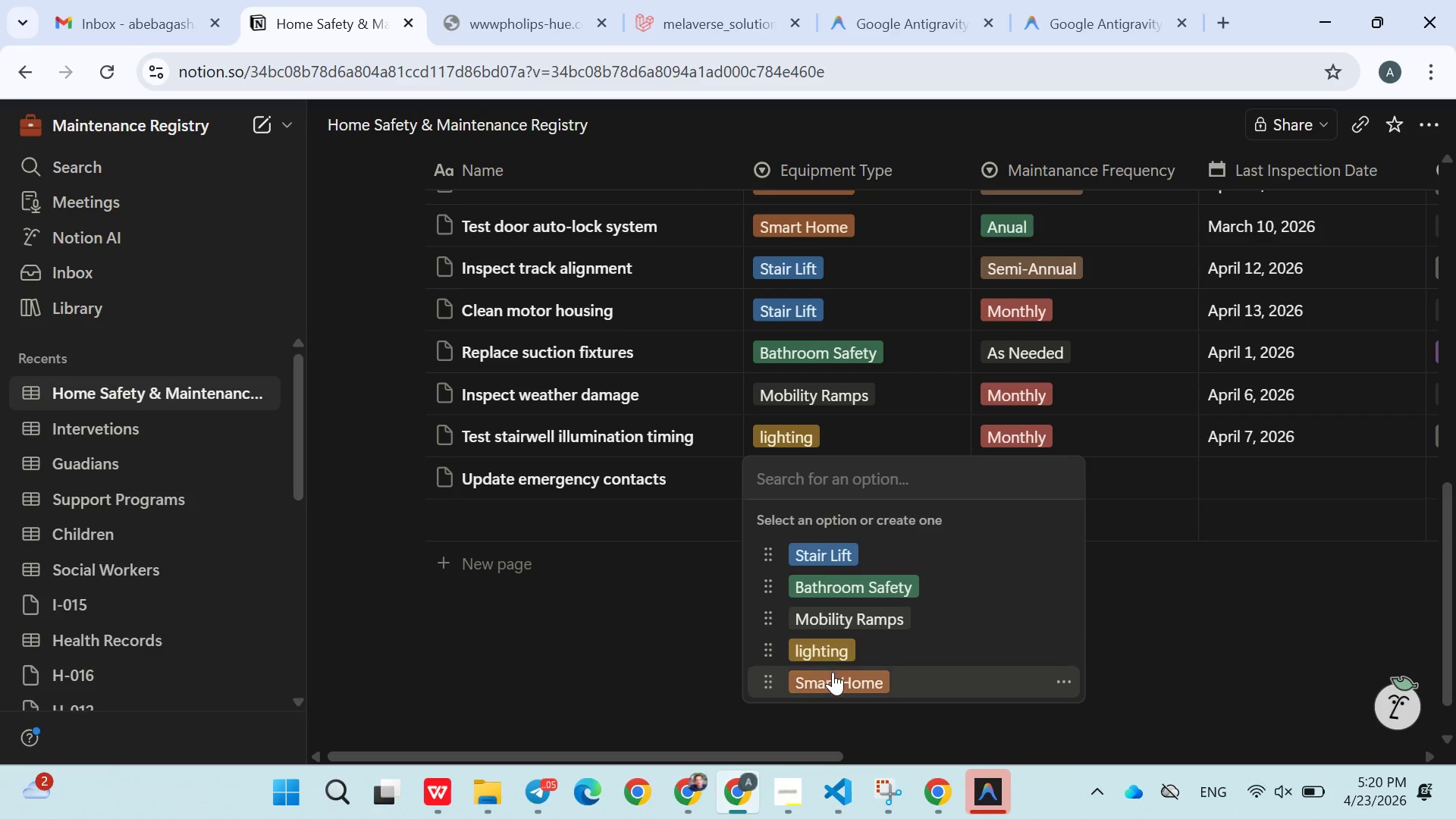 
left_click([833, 673])
 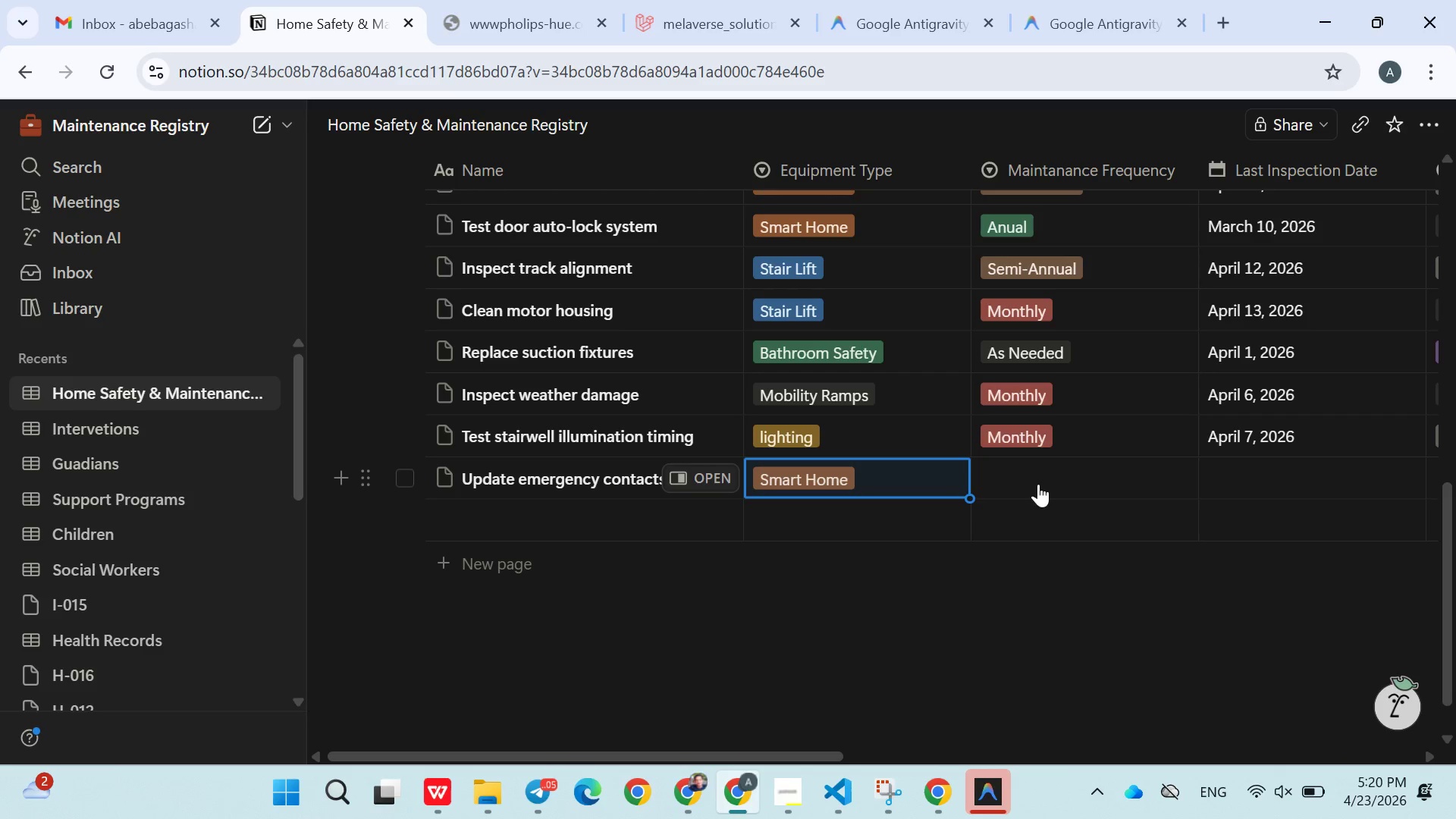 
left_click([860, 528])
 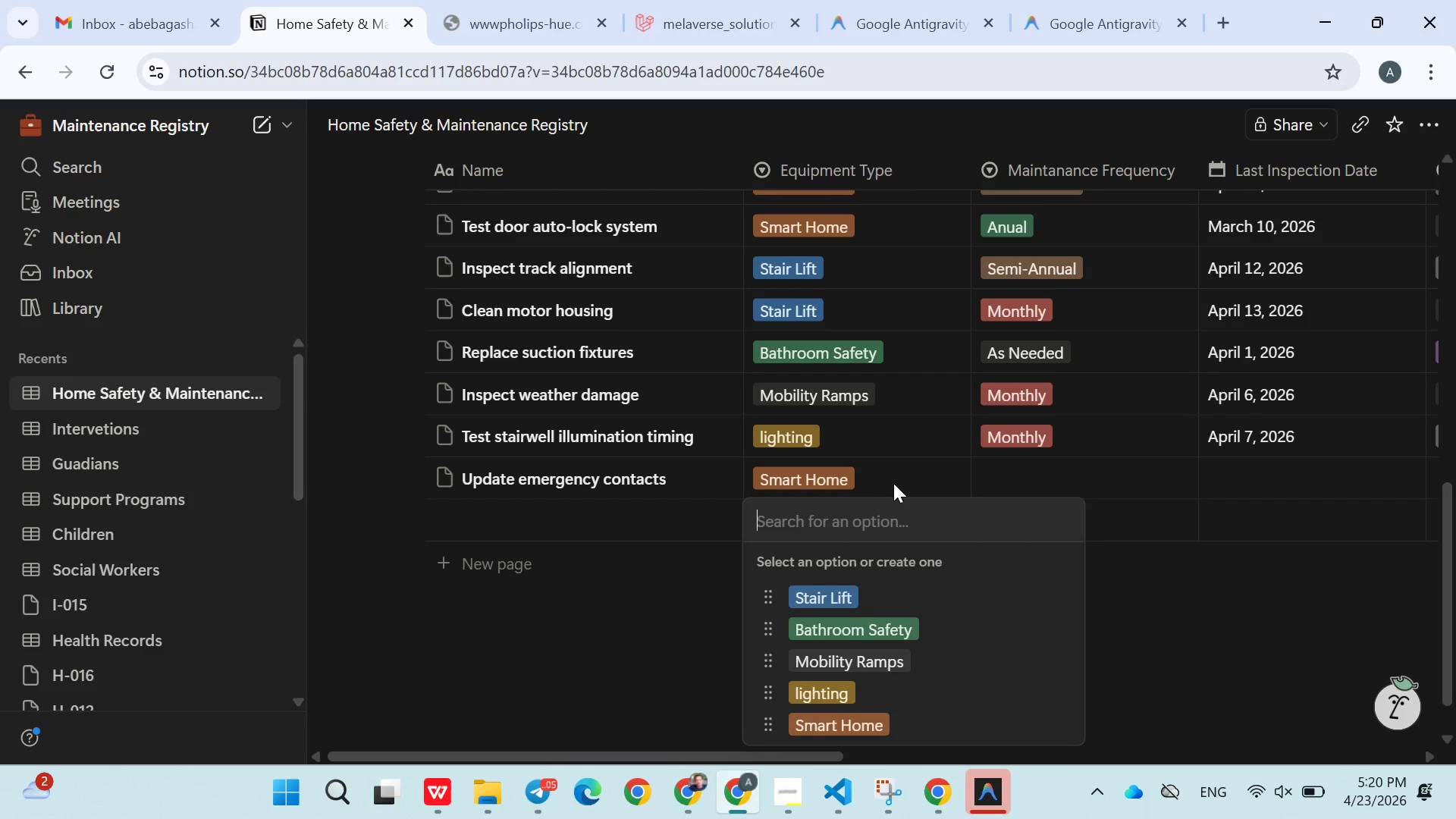 
left_click([894, 483])
 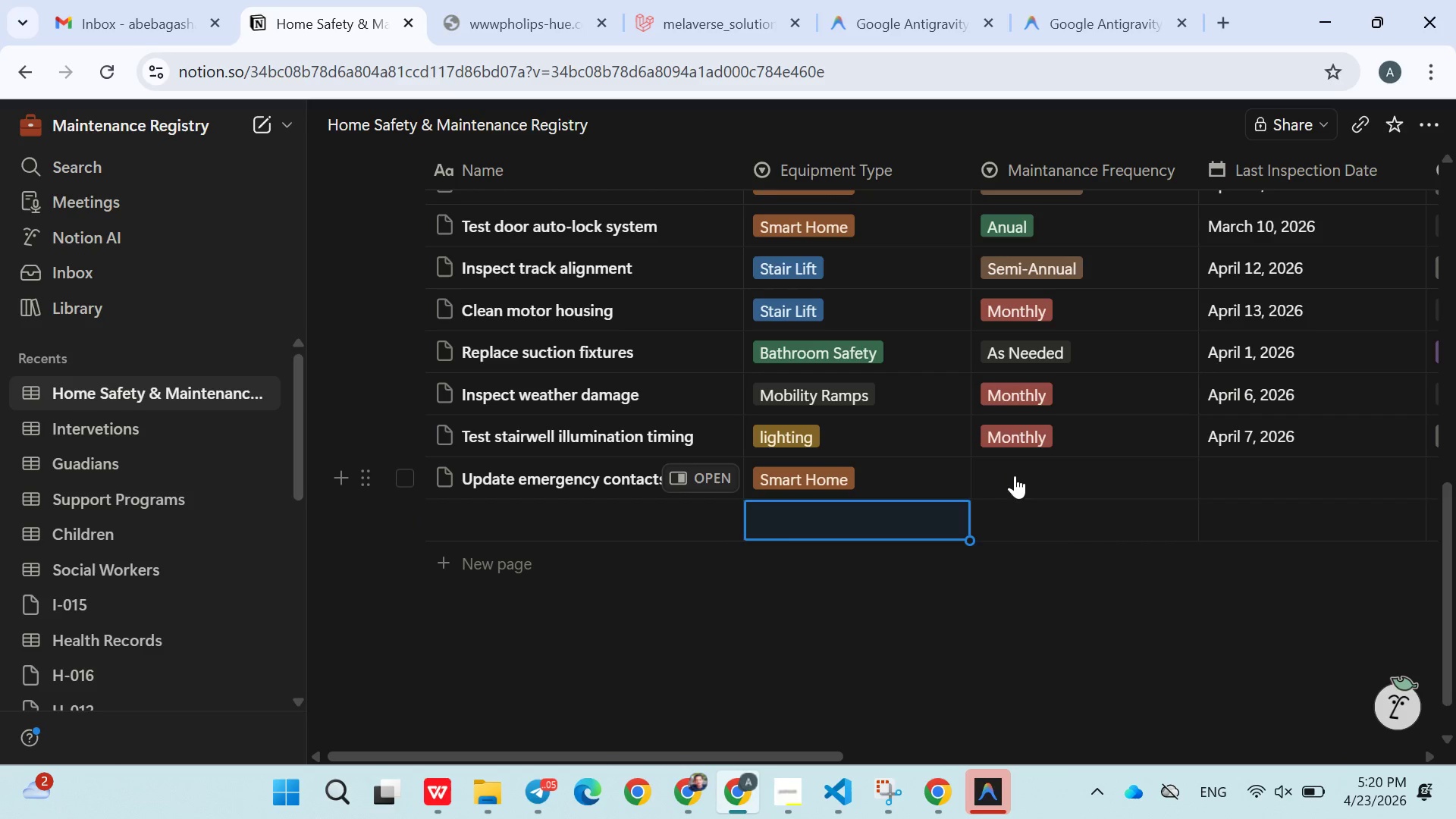 
left_click([1015, 476])
 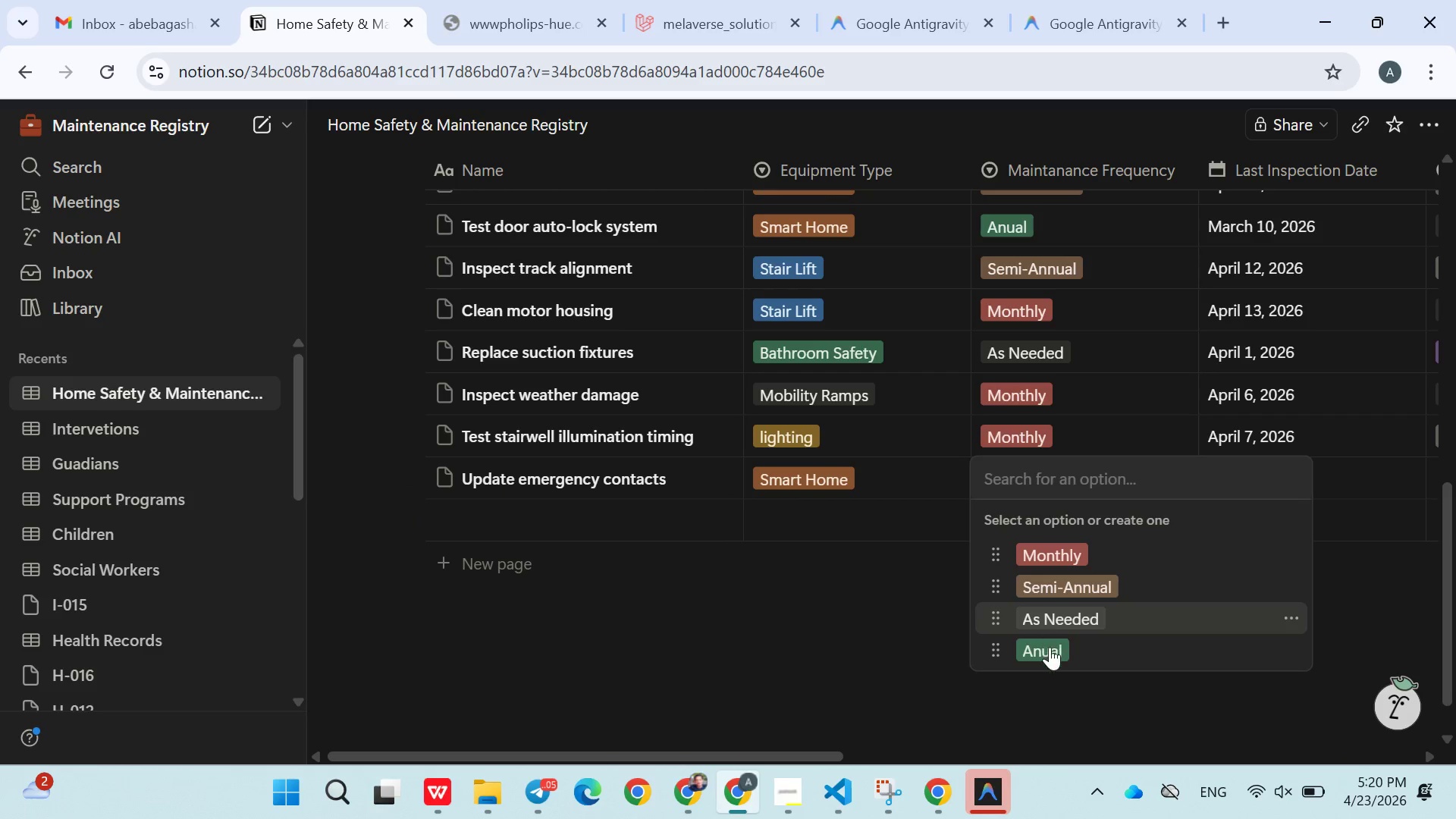 
left_click([1050, 649])
 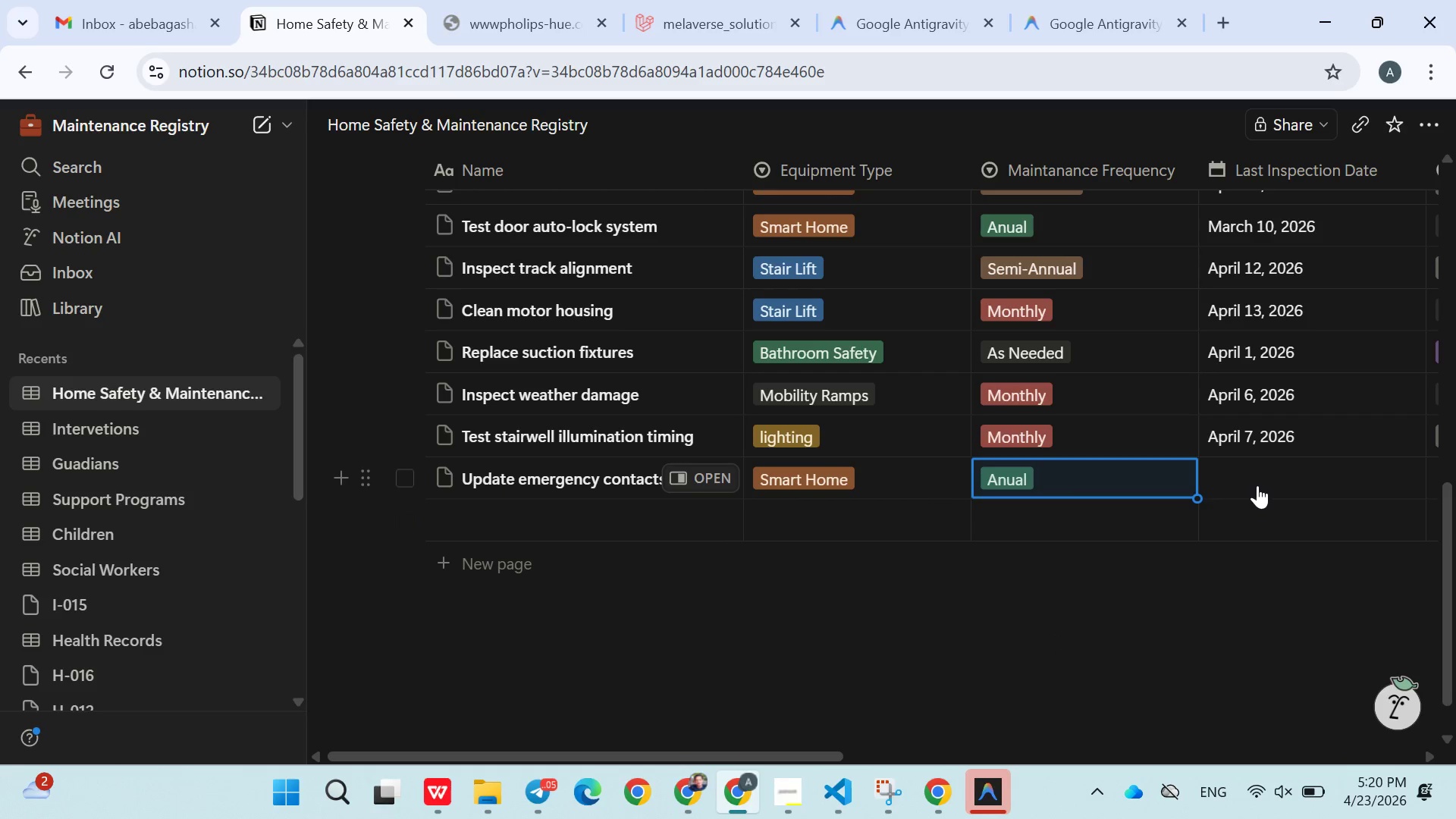 
left_click([1257, 485])
 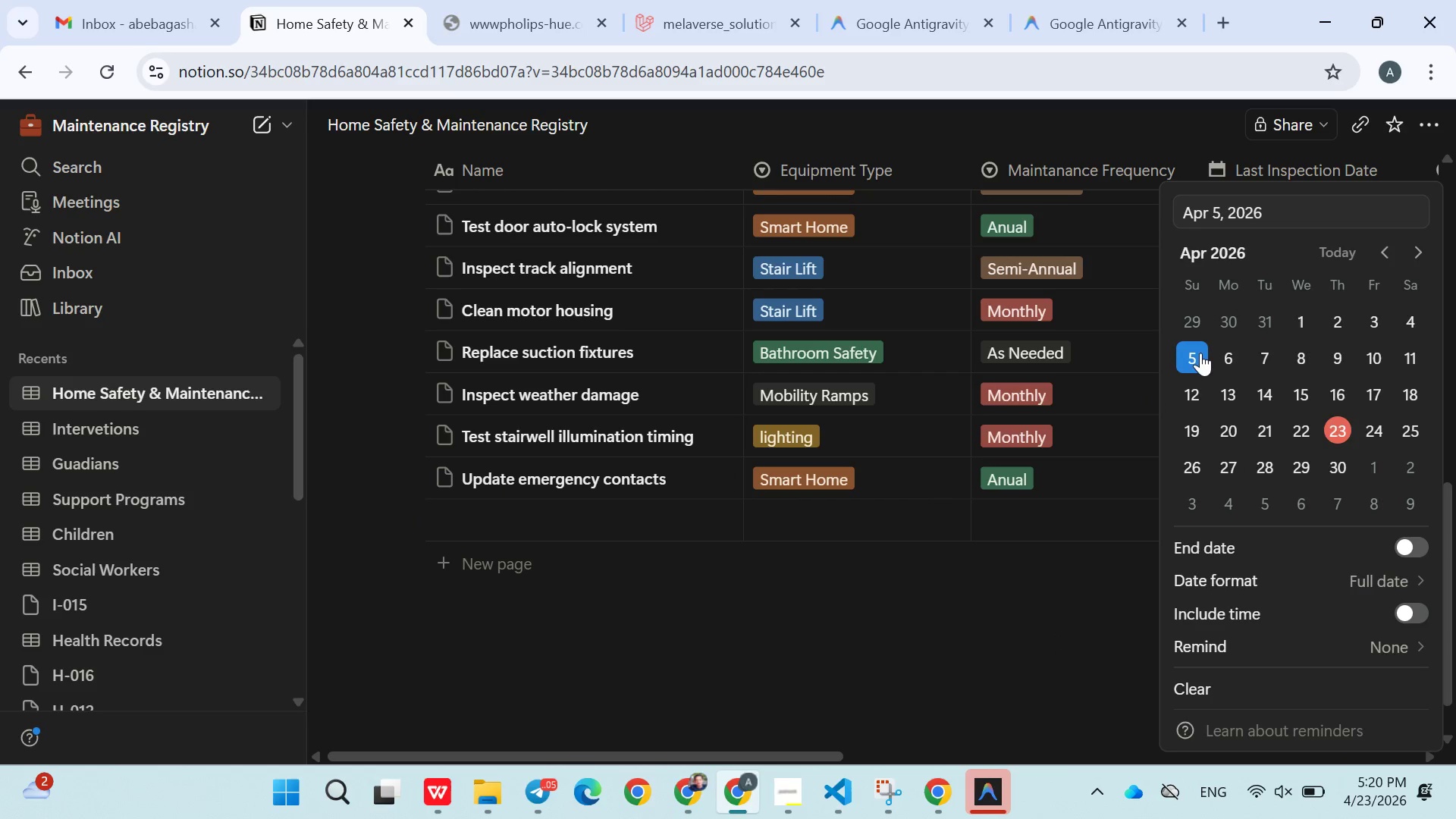 
double_click([1062, 584])
 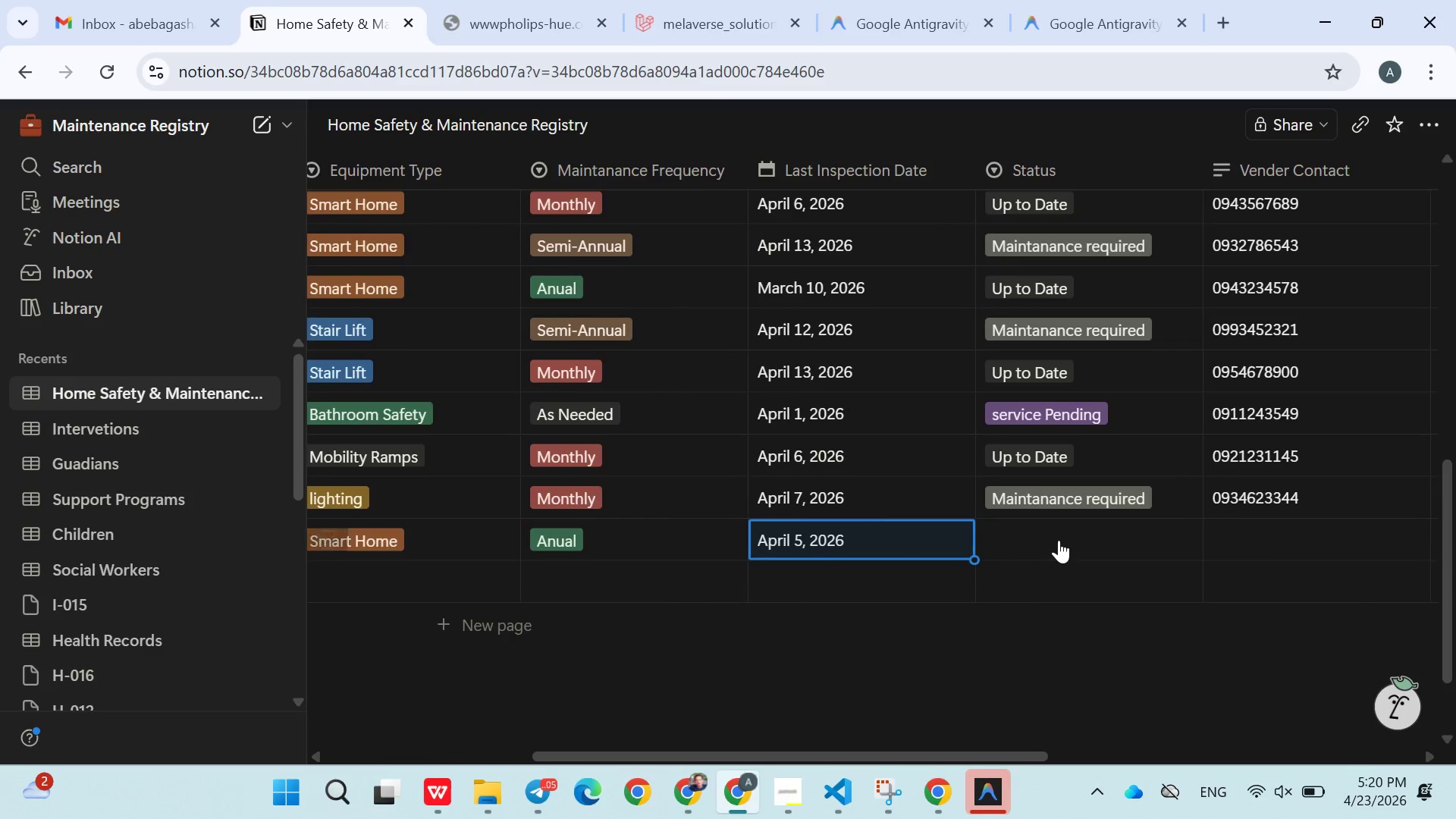 
left_click([1056, 538])
 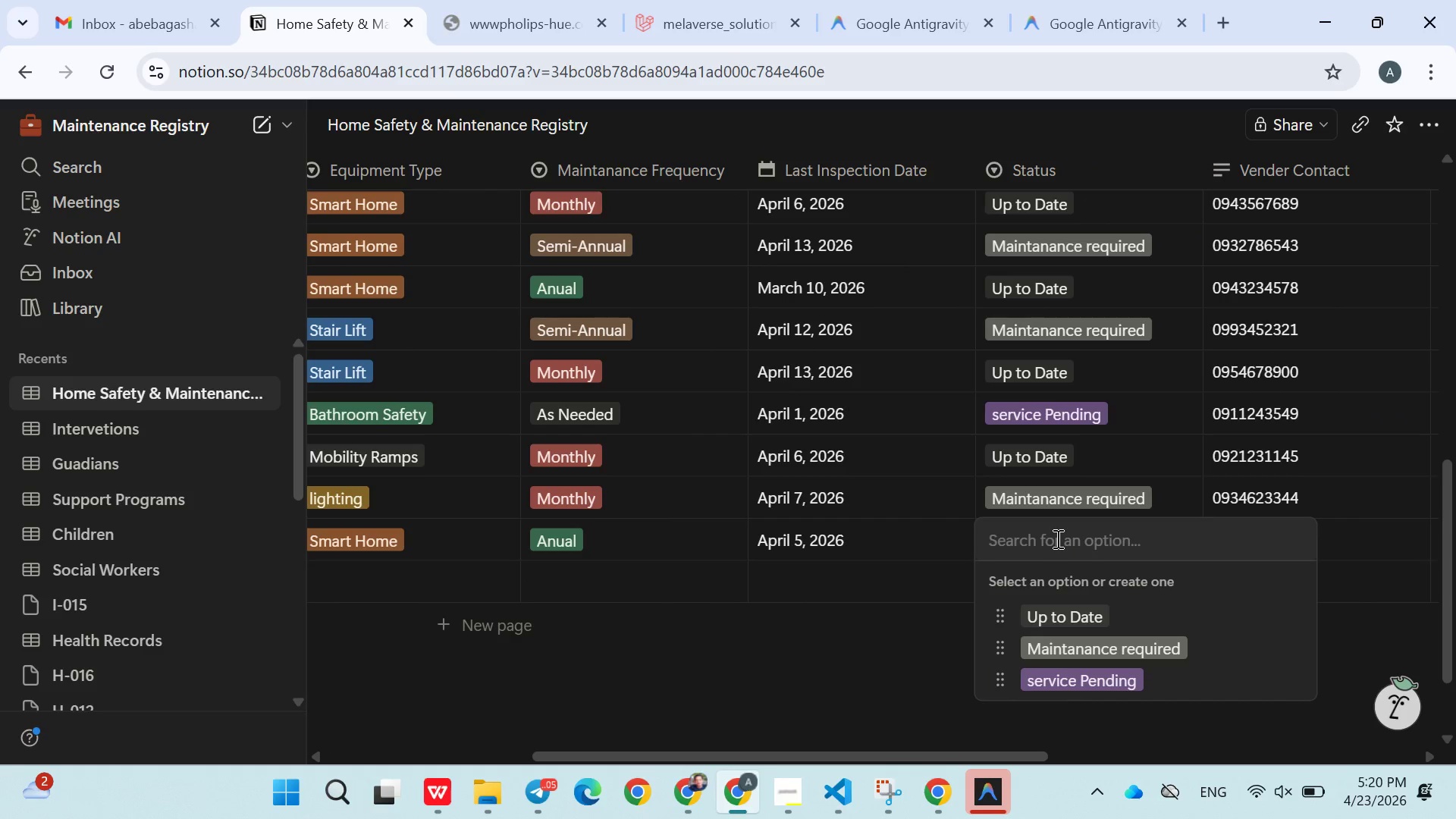 
left_click([1098, 600])
 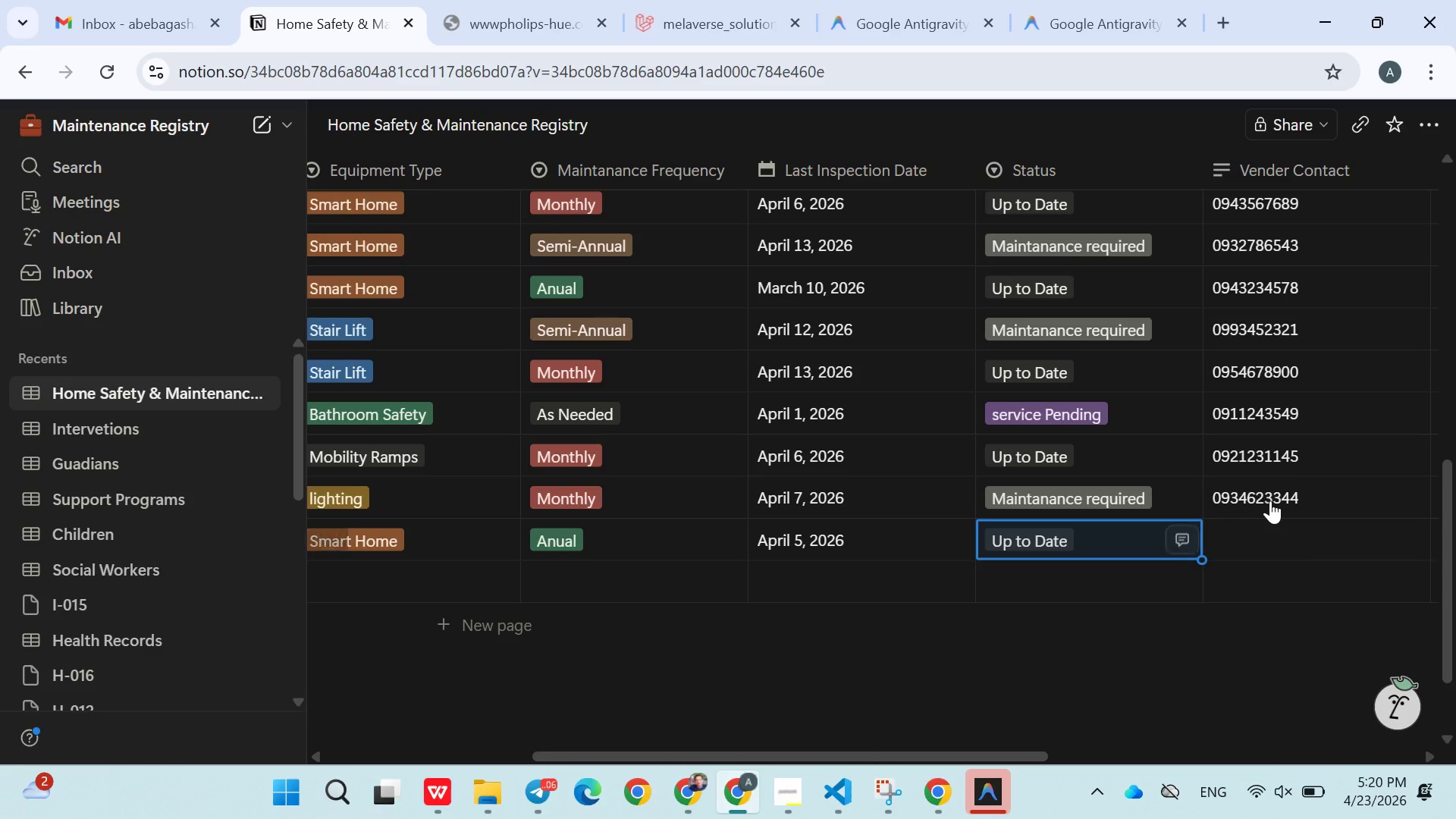 
left_click([1272, 501])
 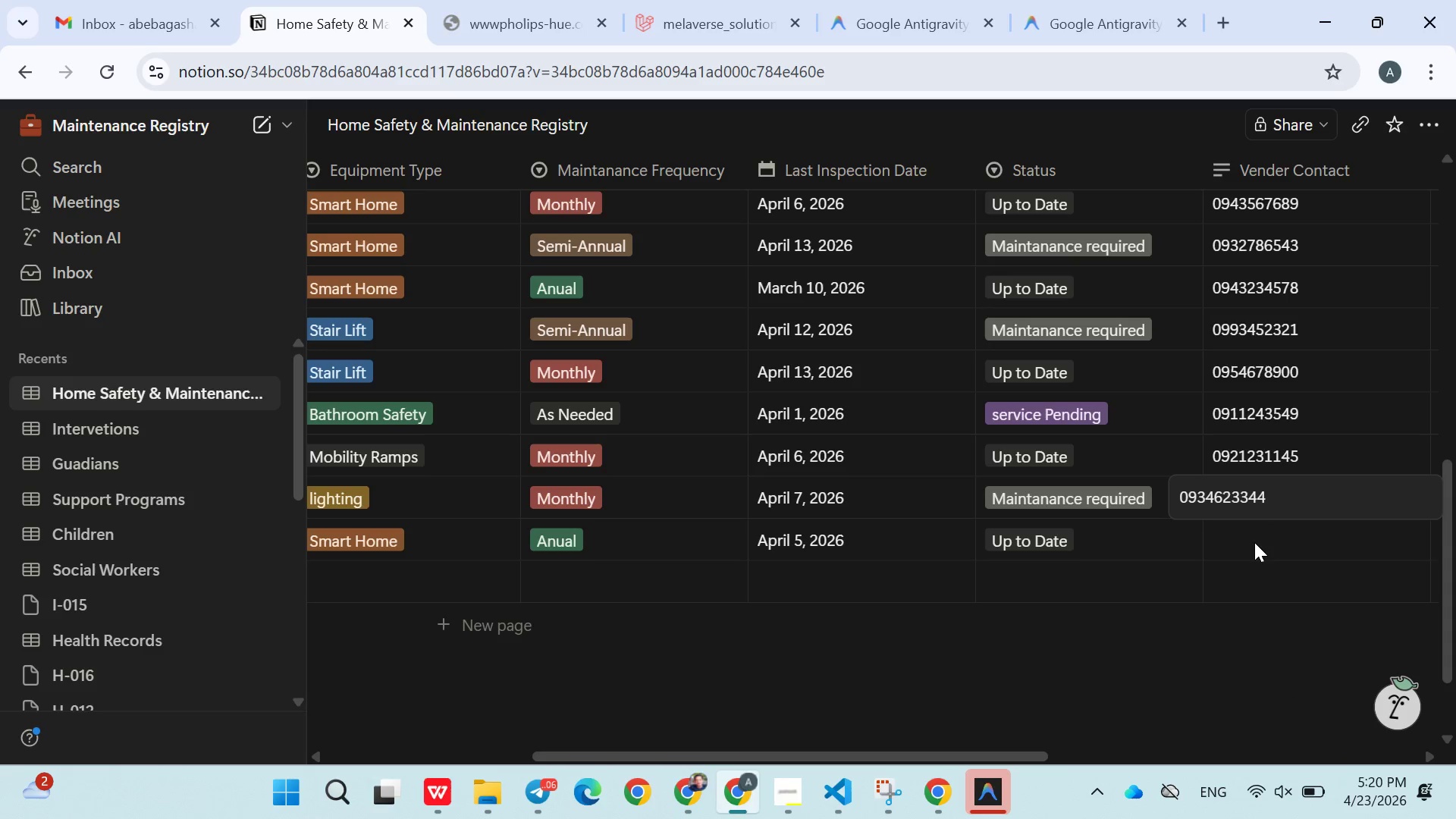 
left_click([1254, 542])
 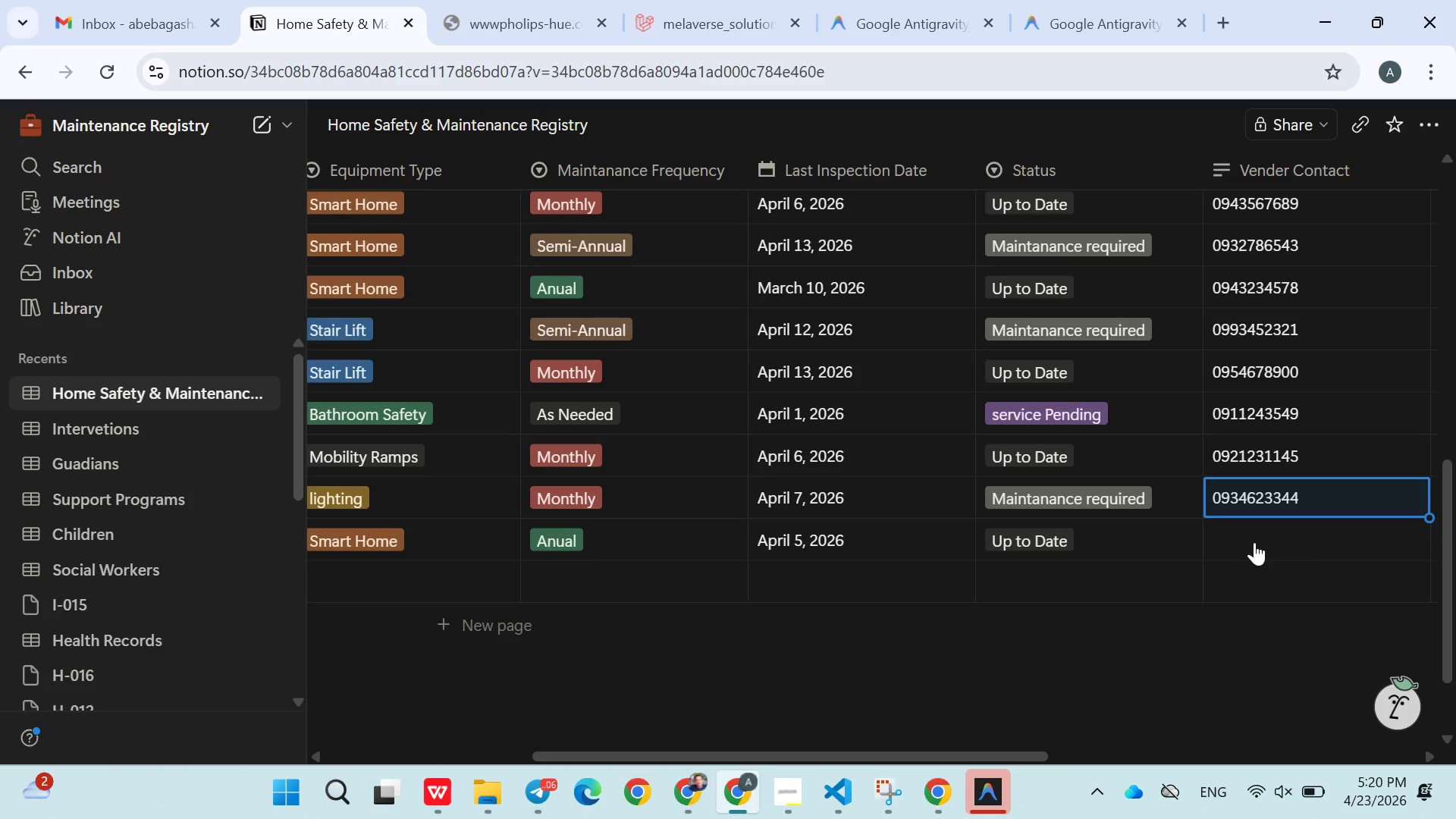 
left_click([1254, 542])
 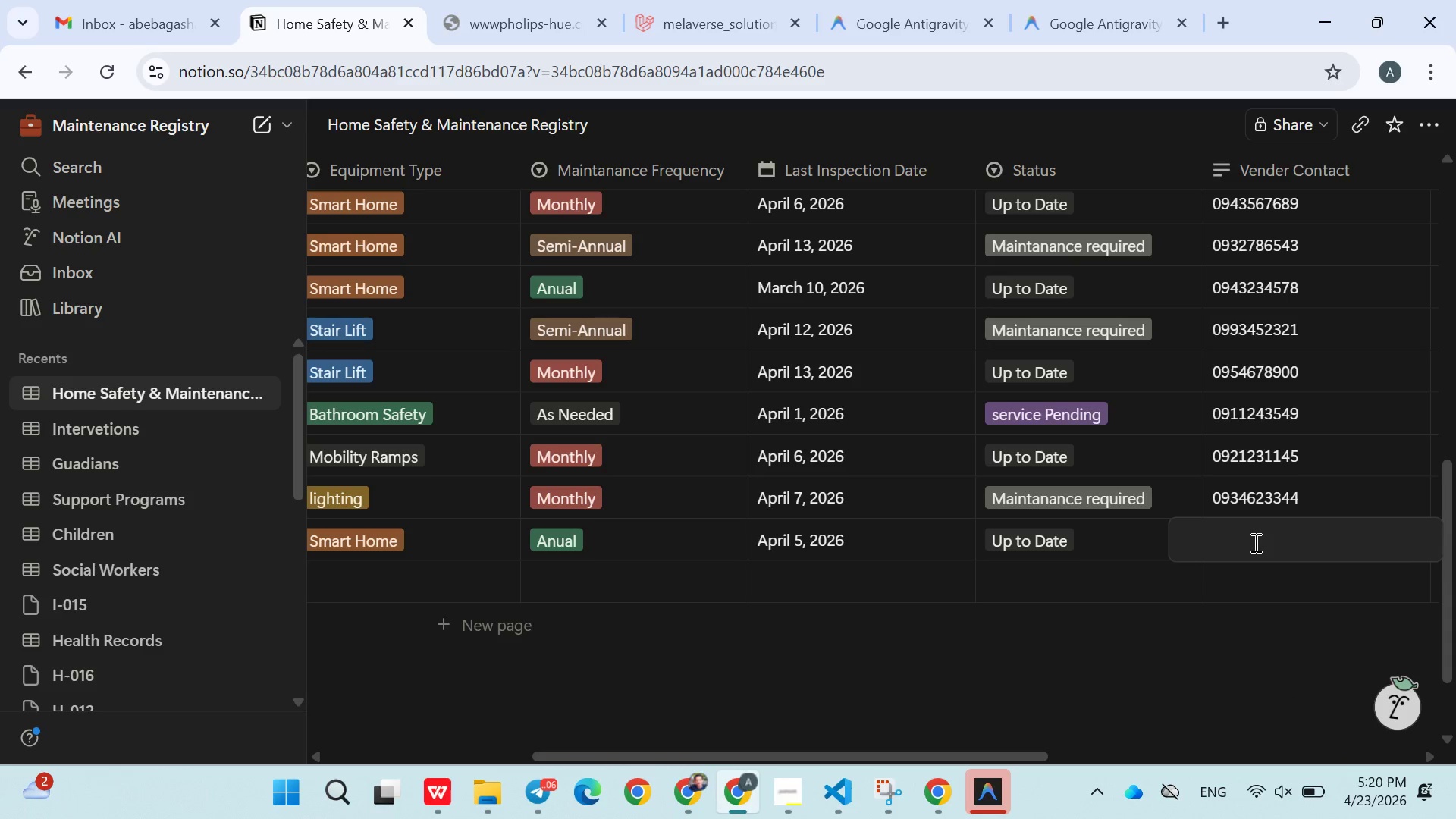 
type(09457323)
 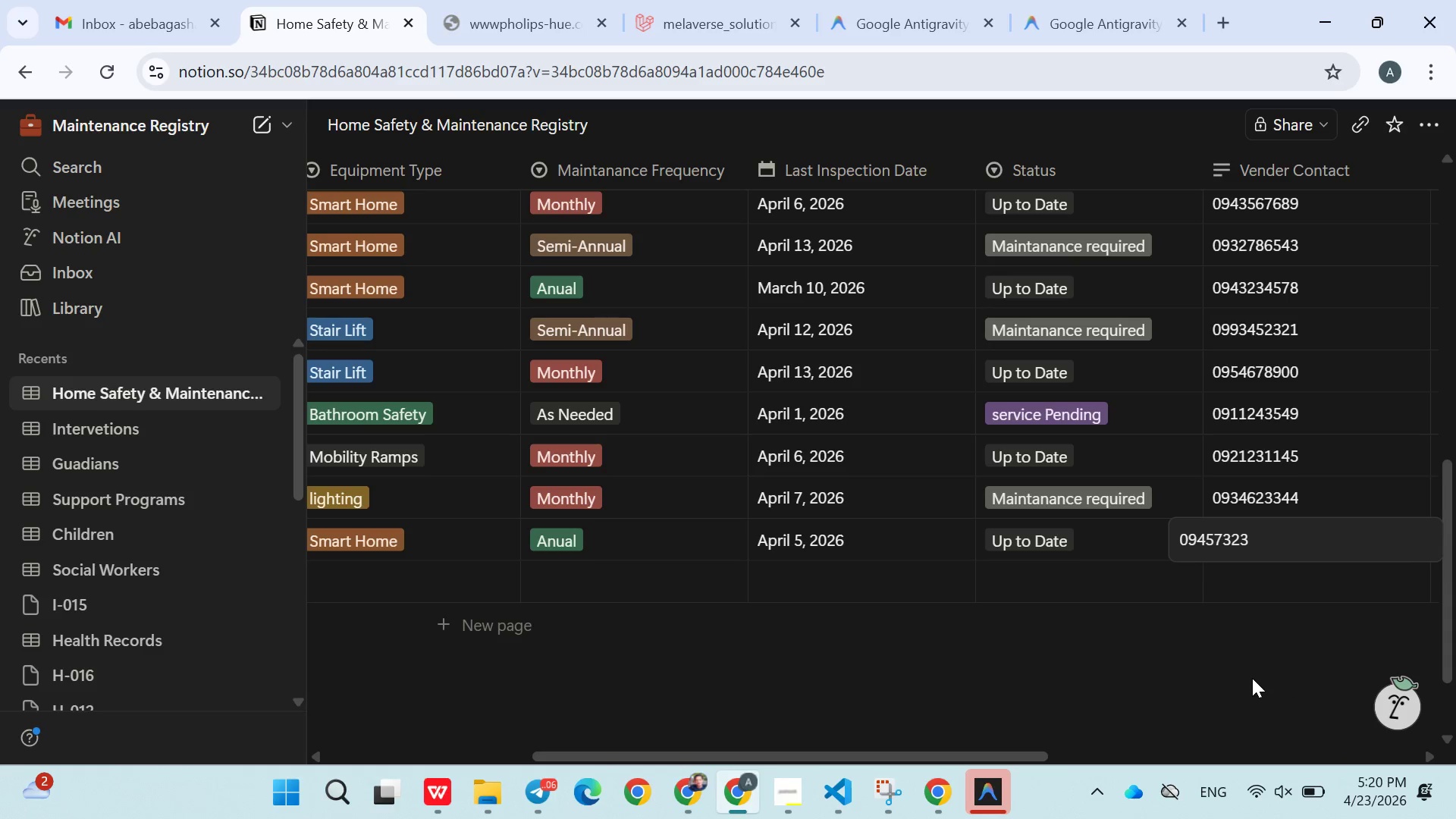 
left_click([1252, 678])
 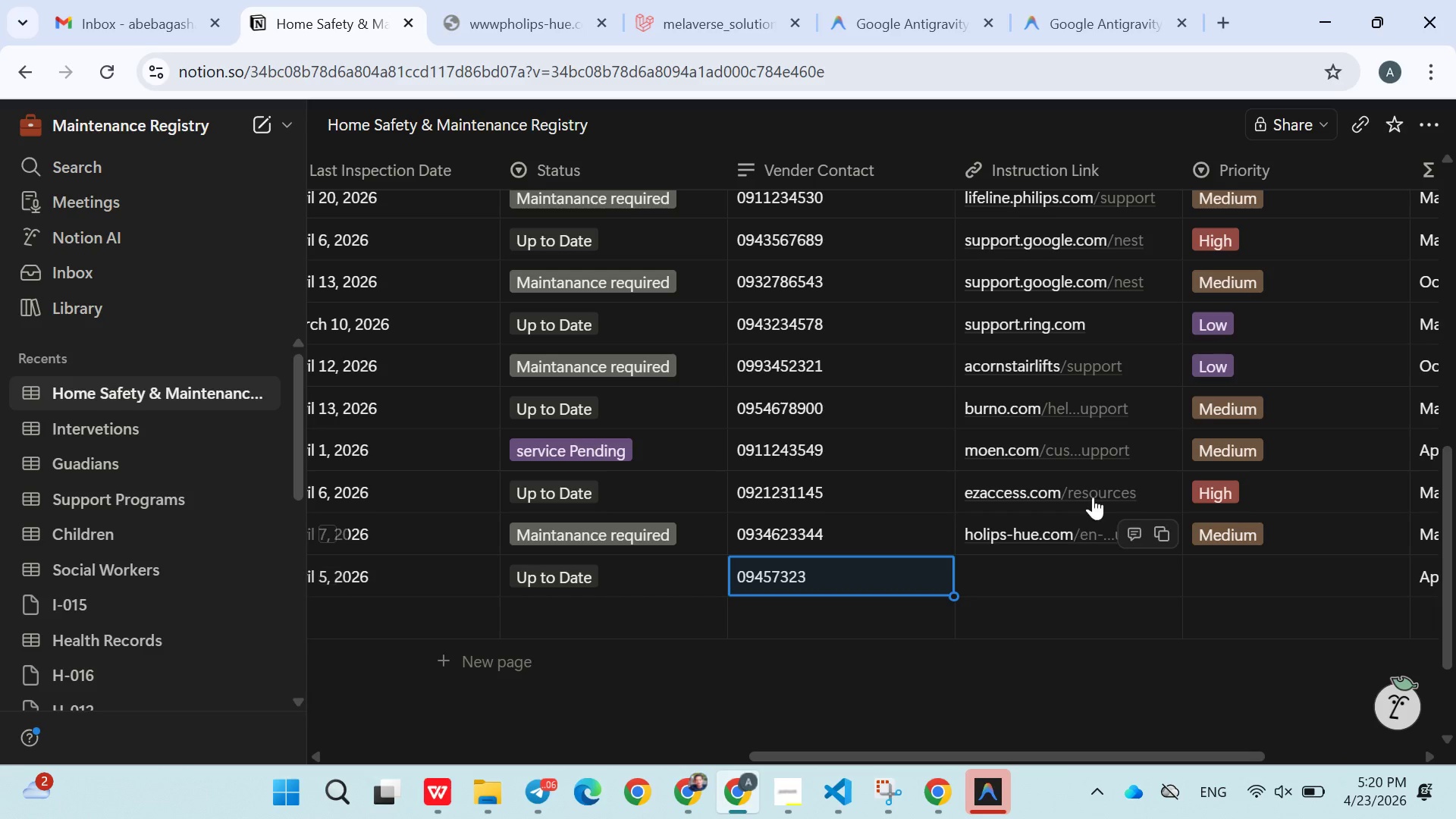 
wait(11.08)
 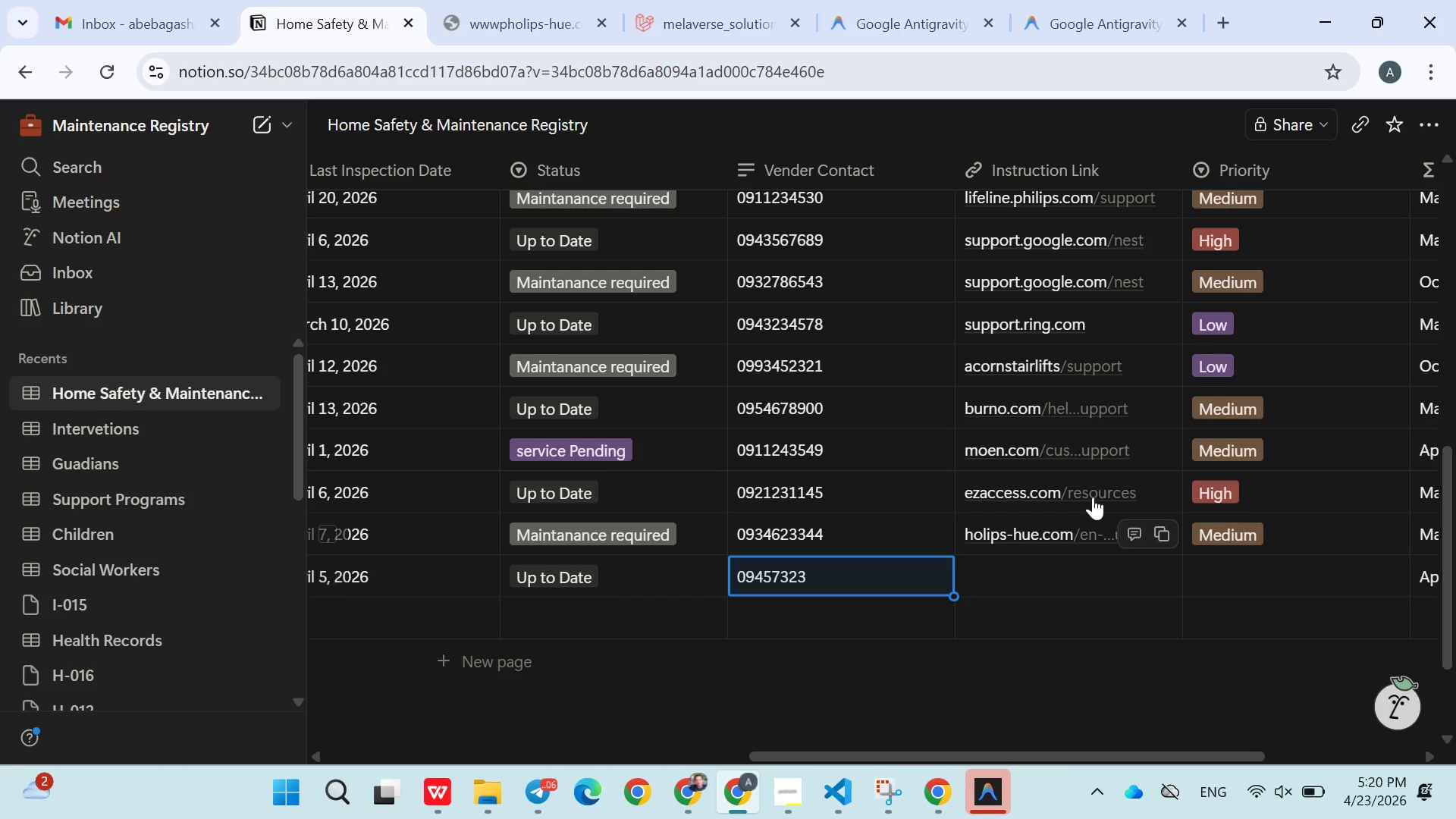 
left_click([1163, 279])
 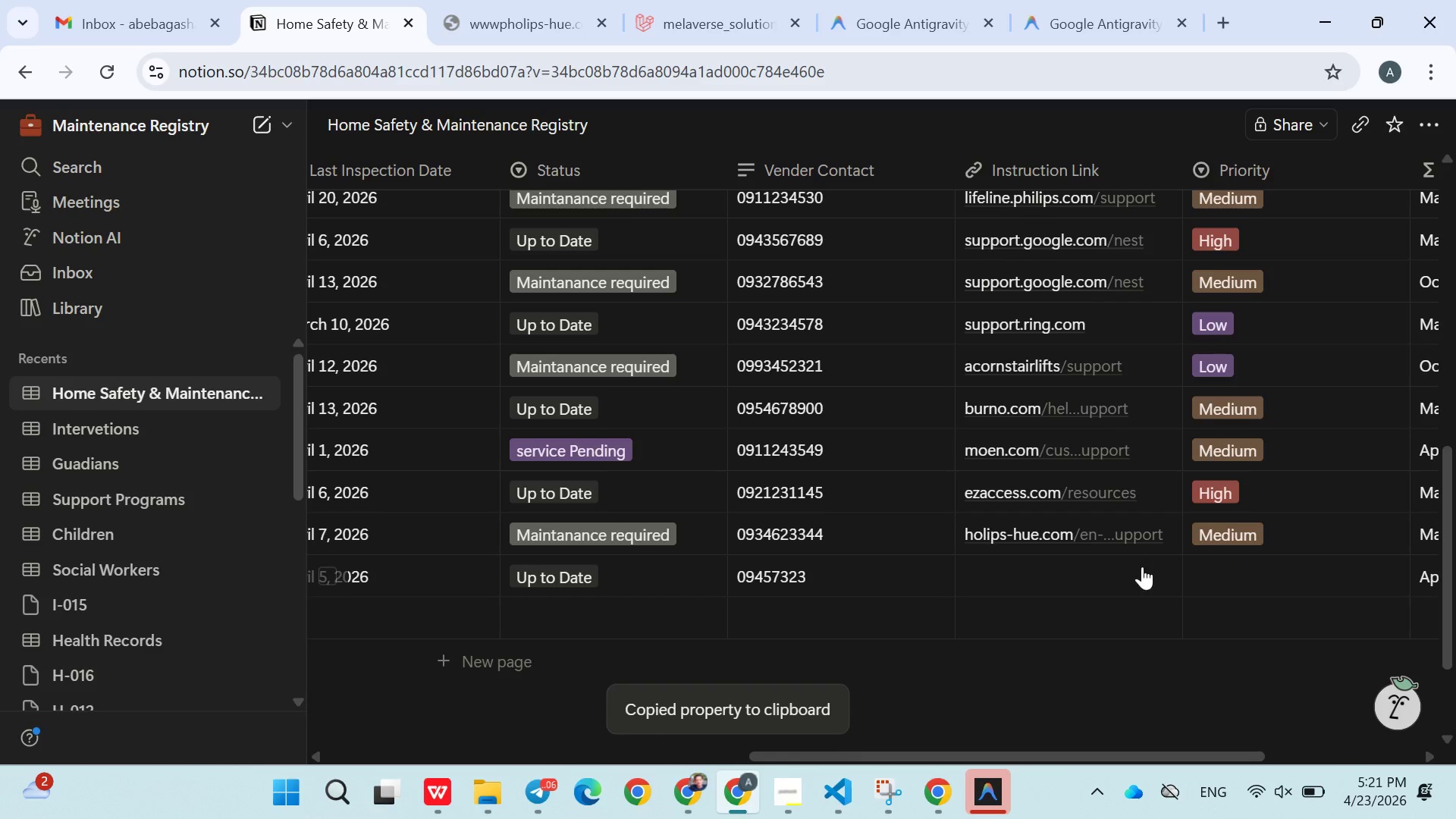 
left_click([1134, 566])
 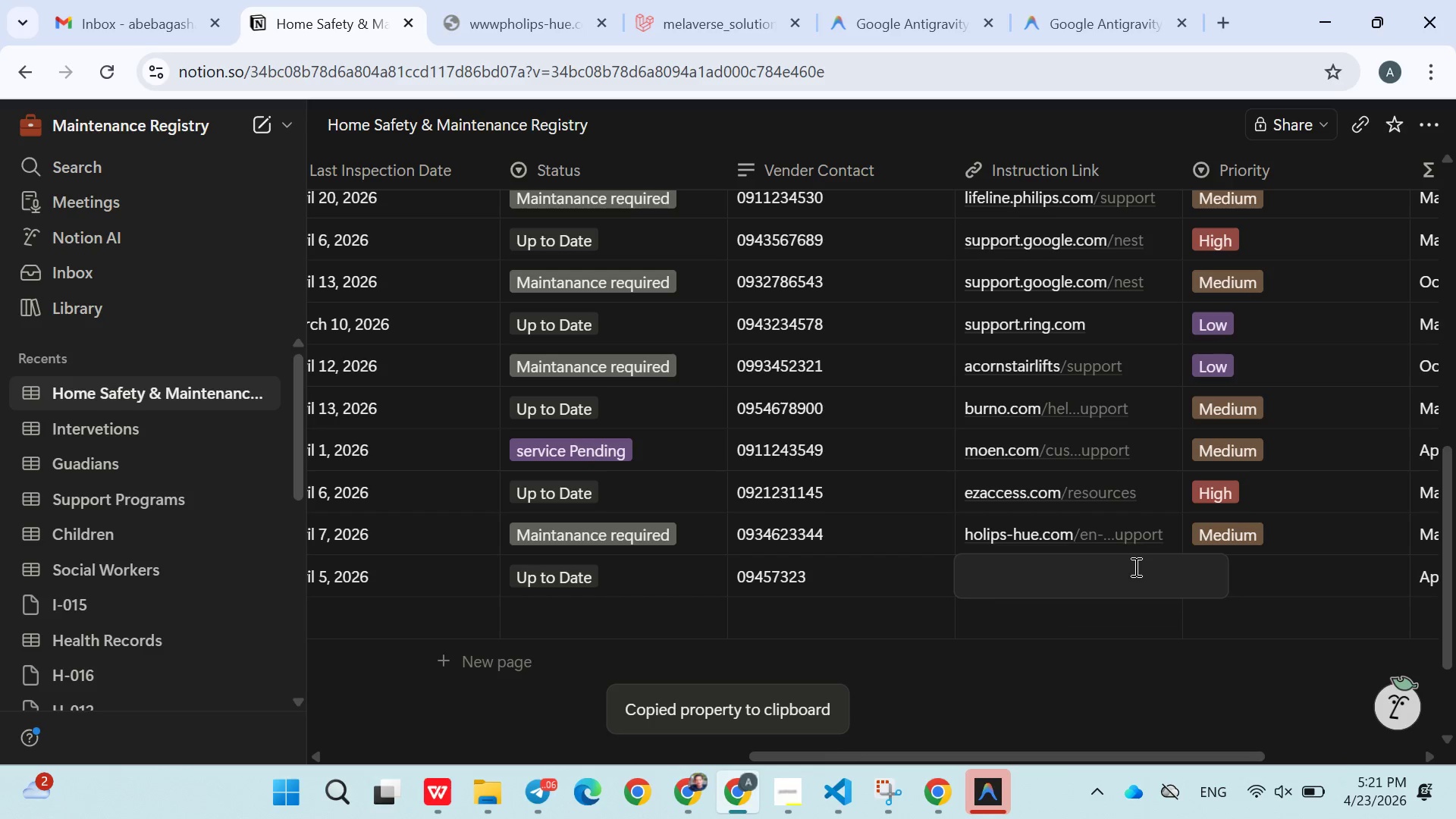 
key(Control+ControlLeft)
 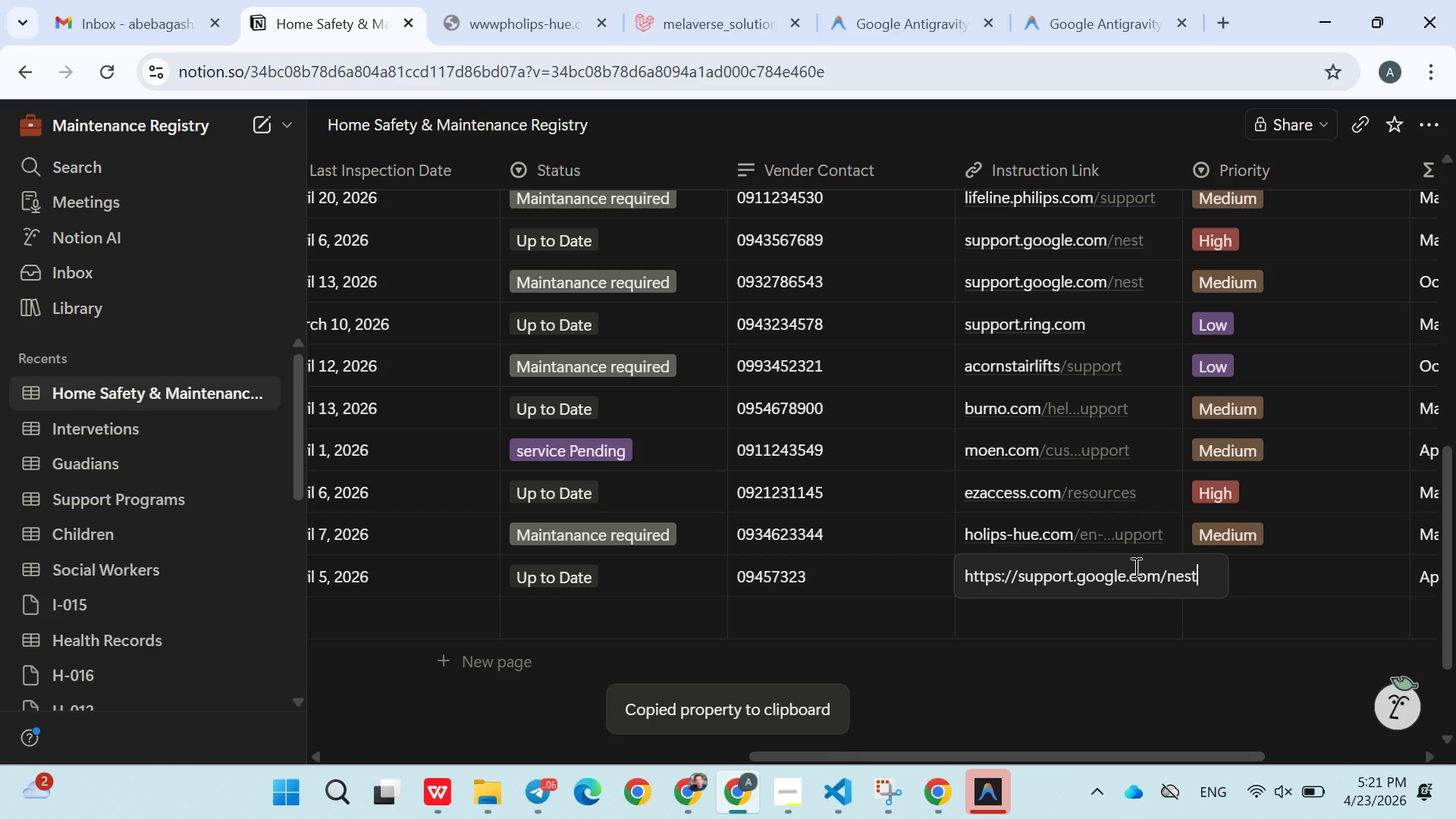 
key(Control+V)
 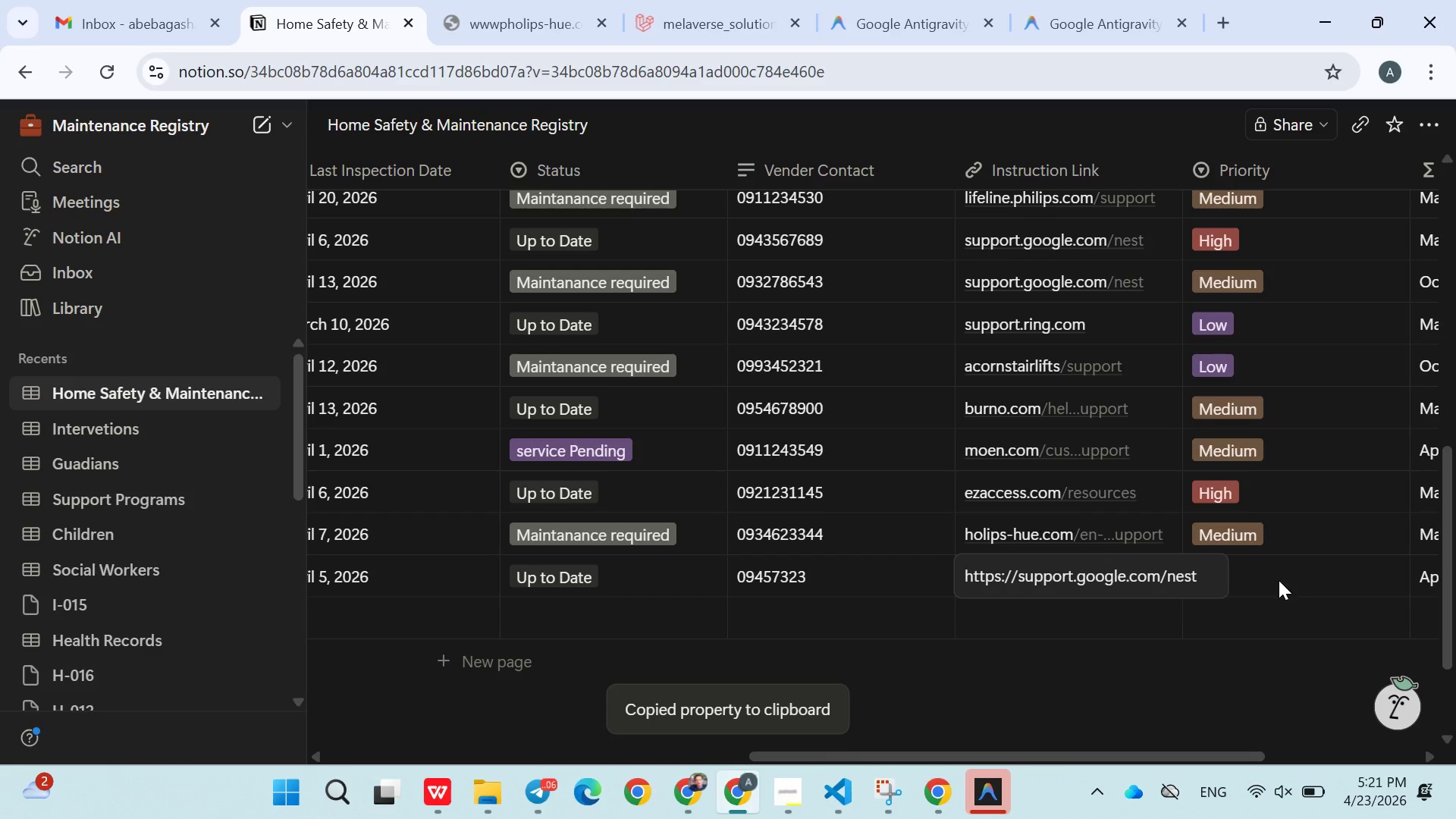 
left_click([1279, 580])
 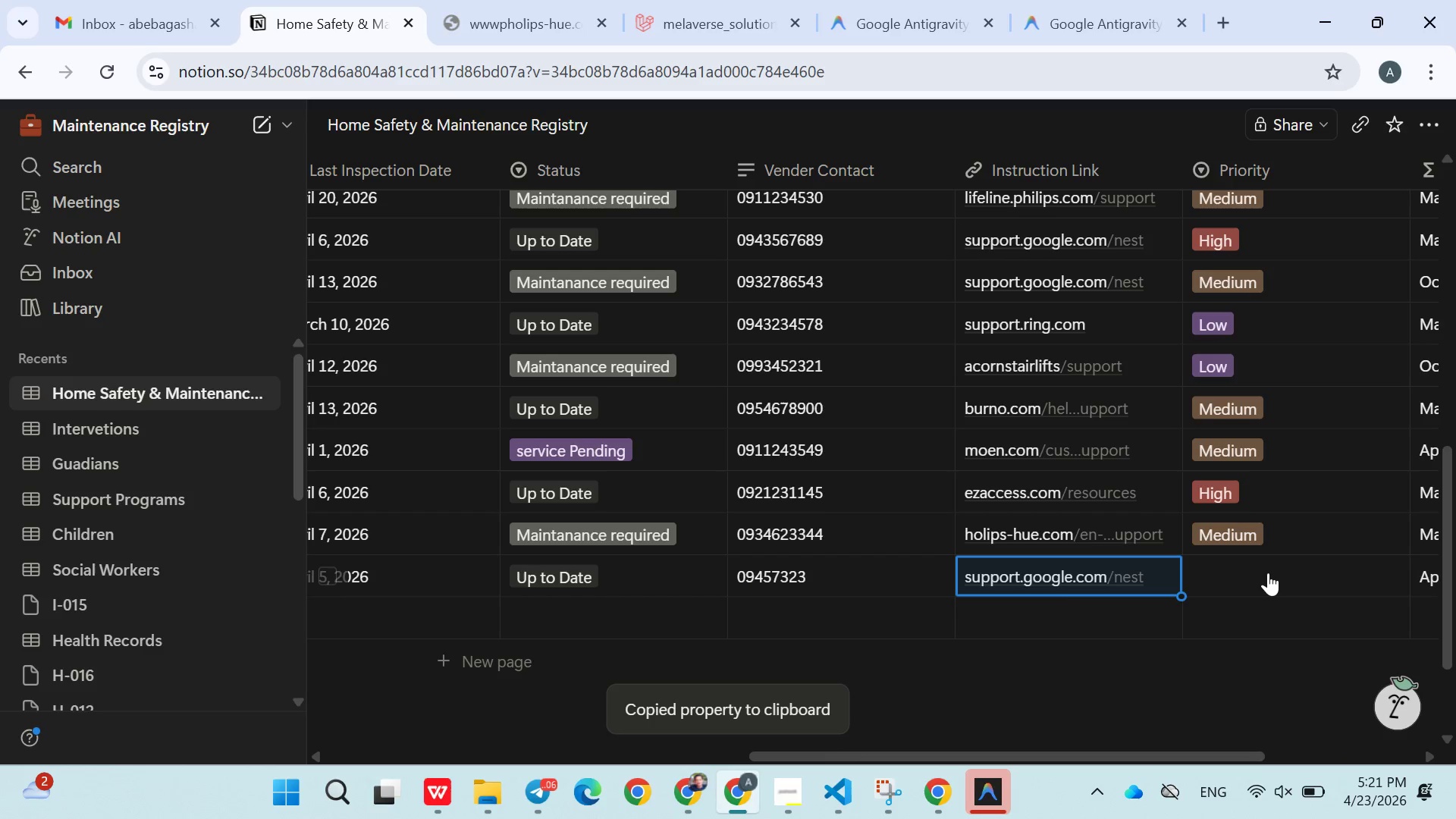 
left_click([1268, 573])
 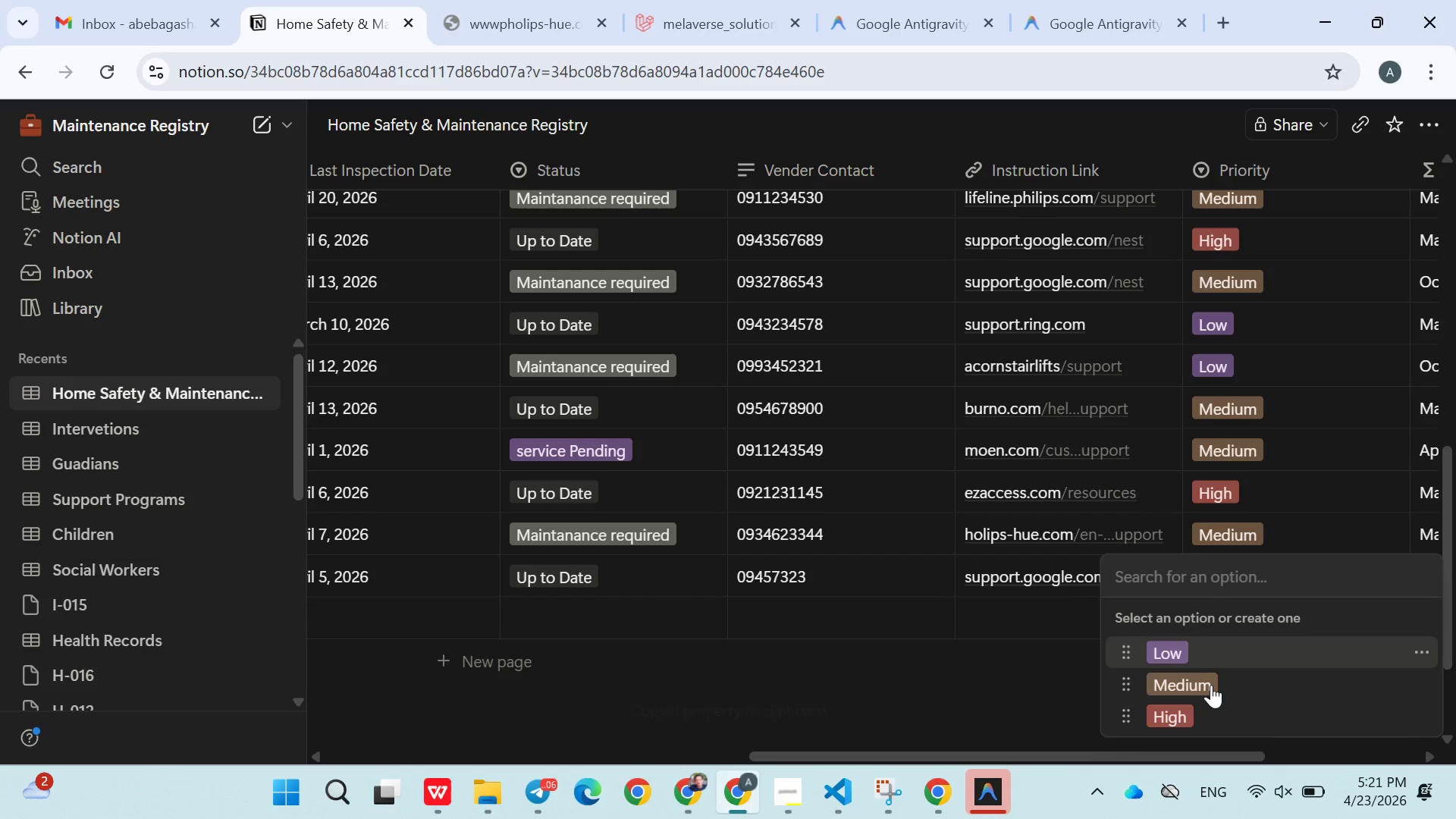 
left_click([1211, 687])
 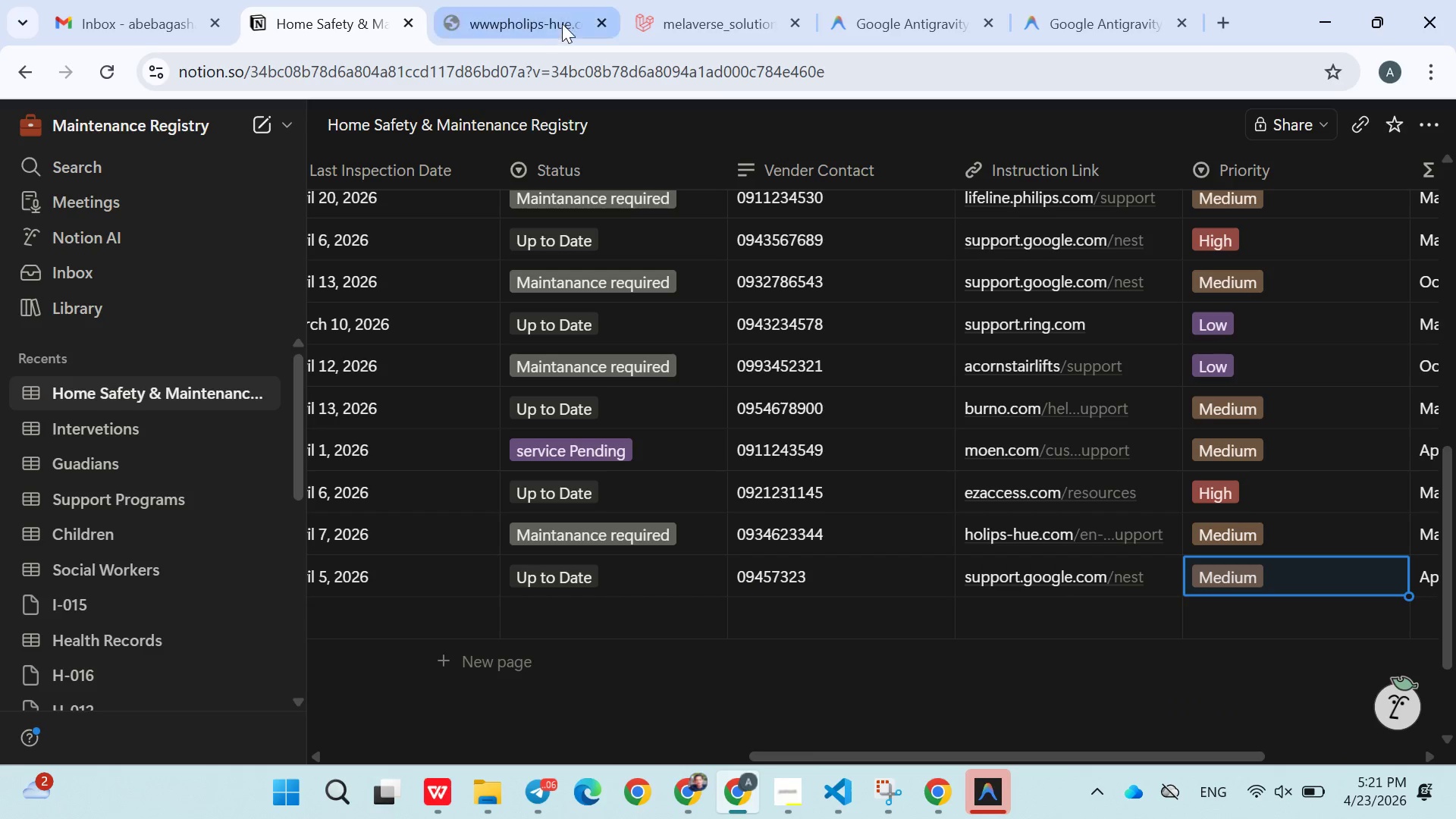 
left_click([552, 24])
 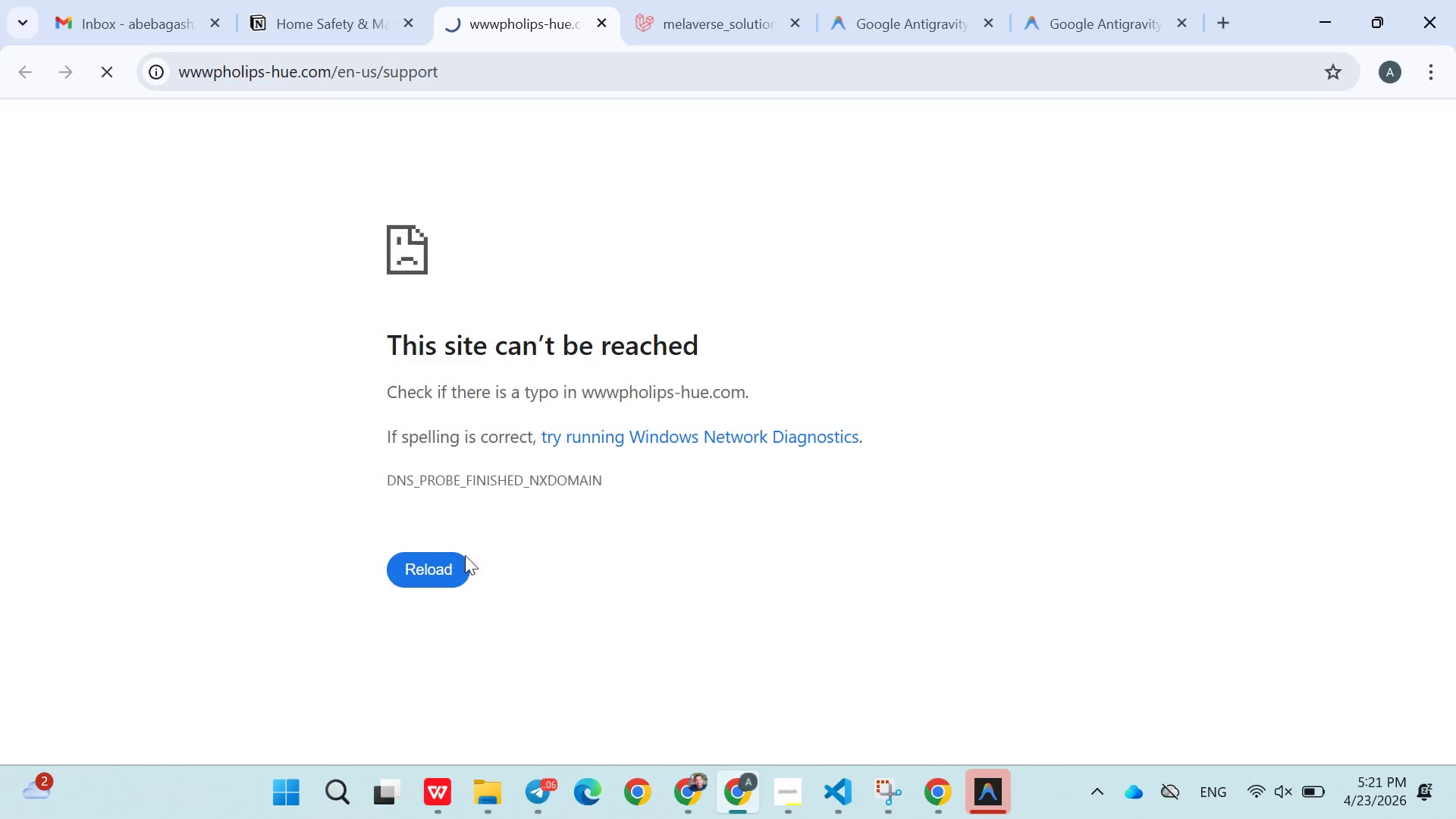 
left_click([439, 581])
 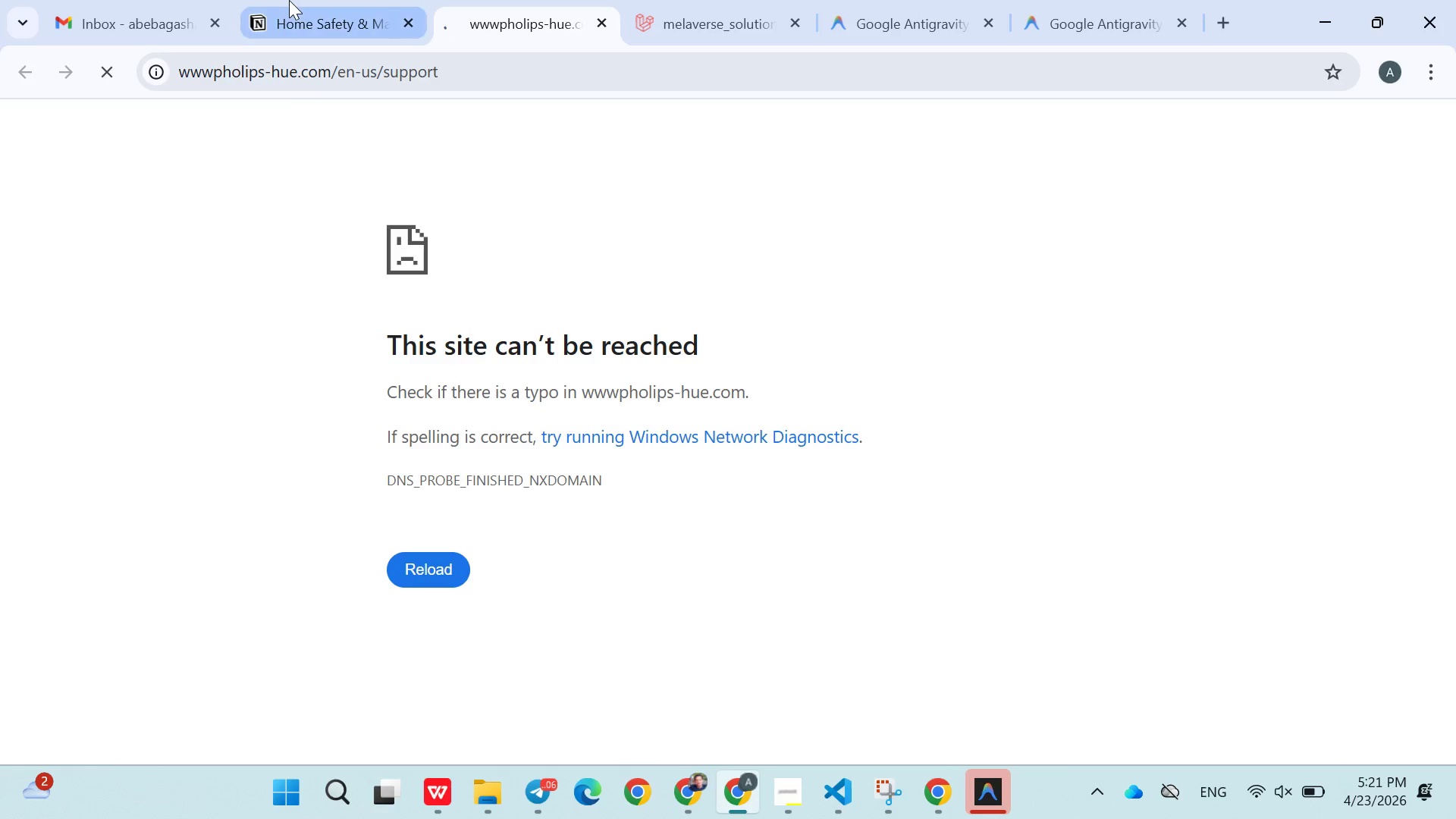 
left_click([291, 4])
 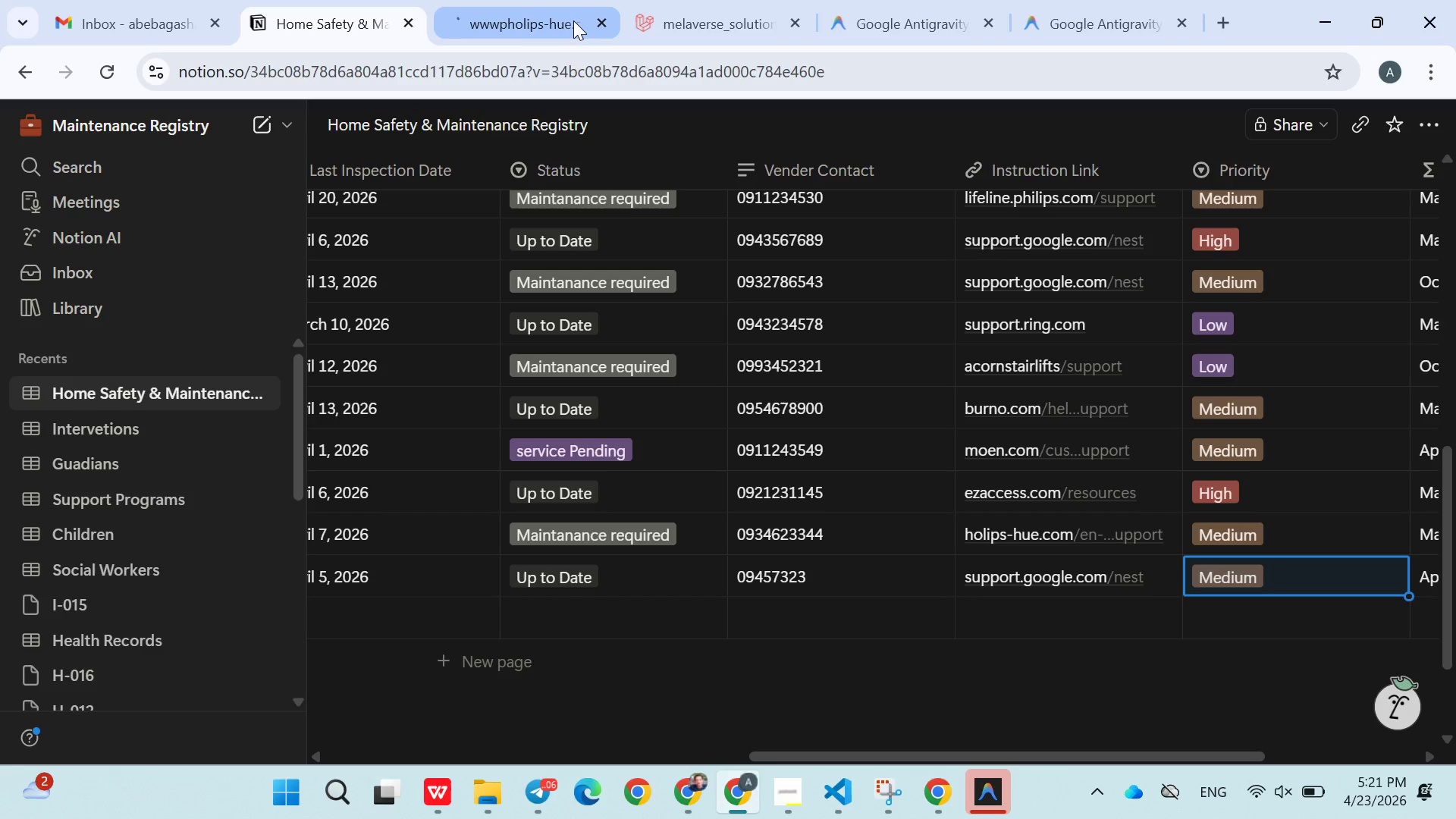 
left_click([561, 19])
 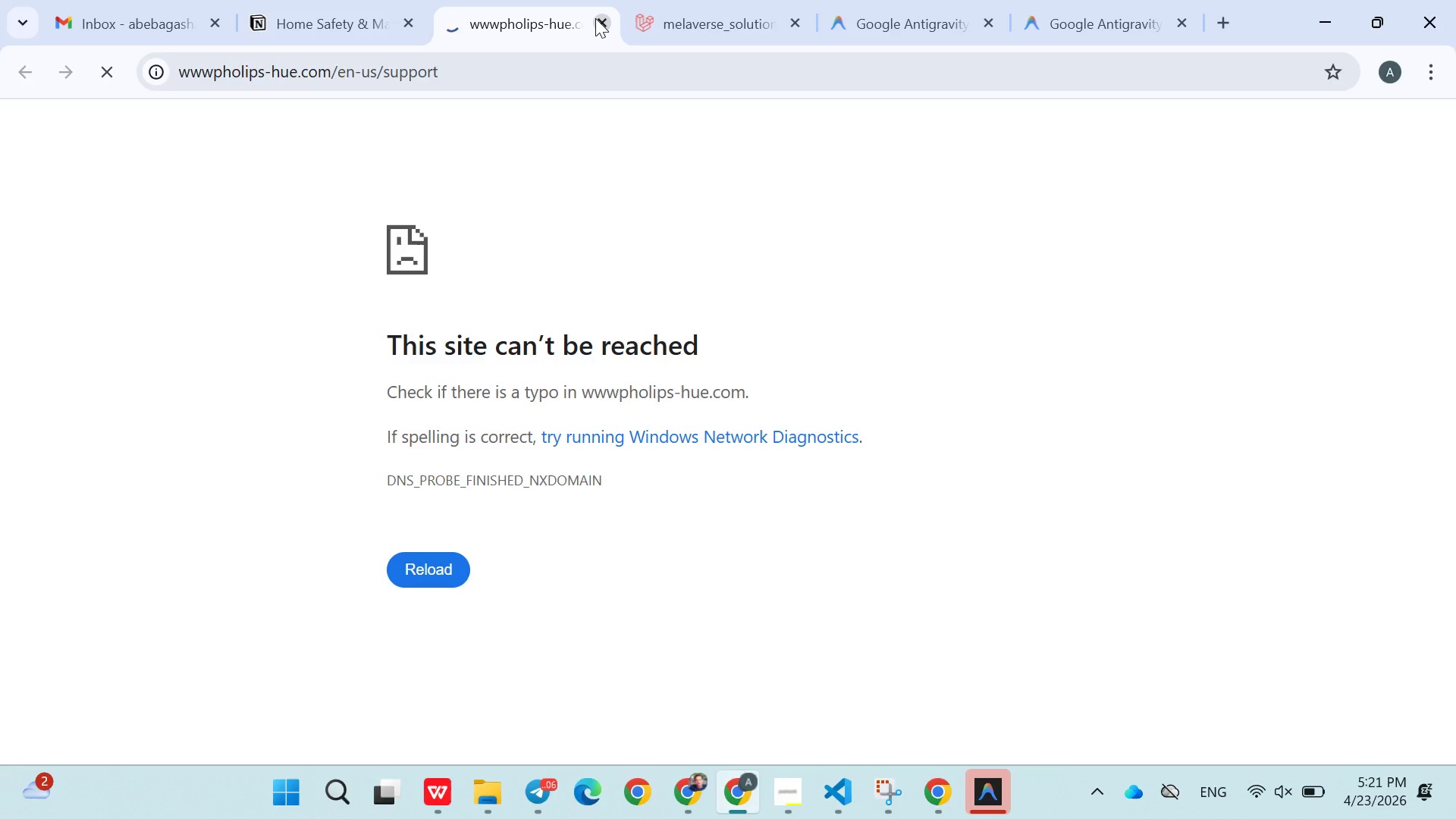 
left_click([595, 19])
 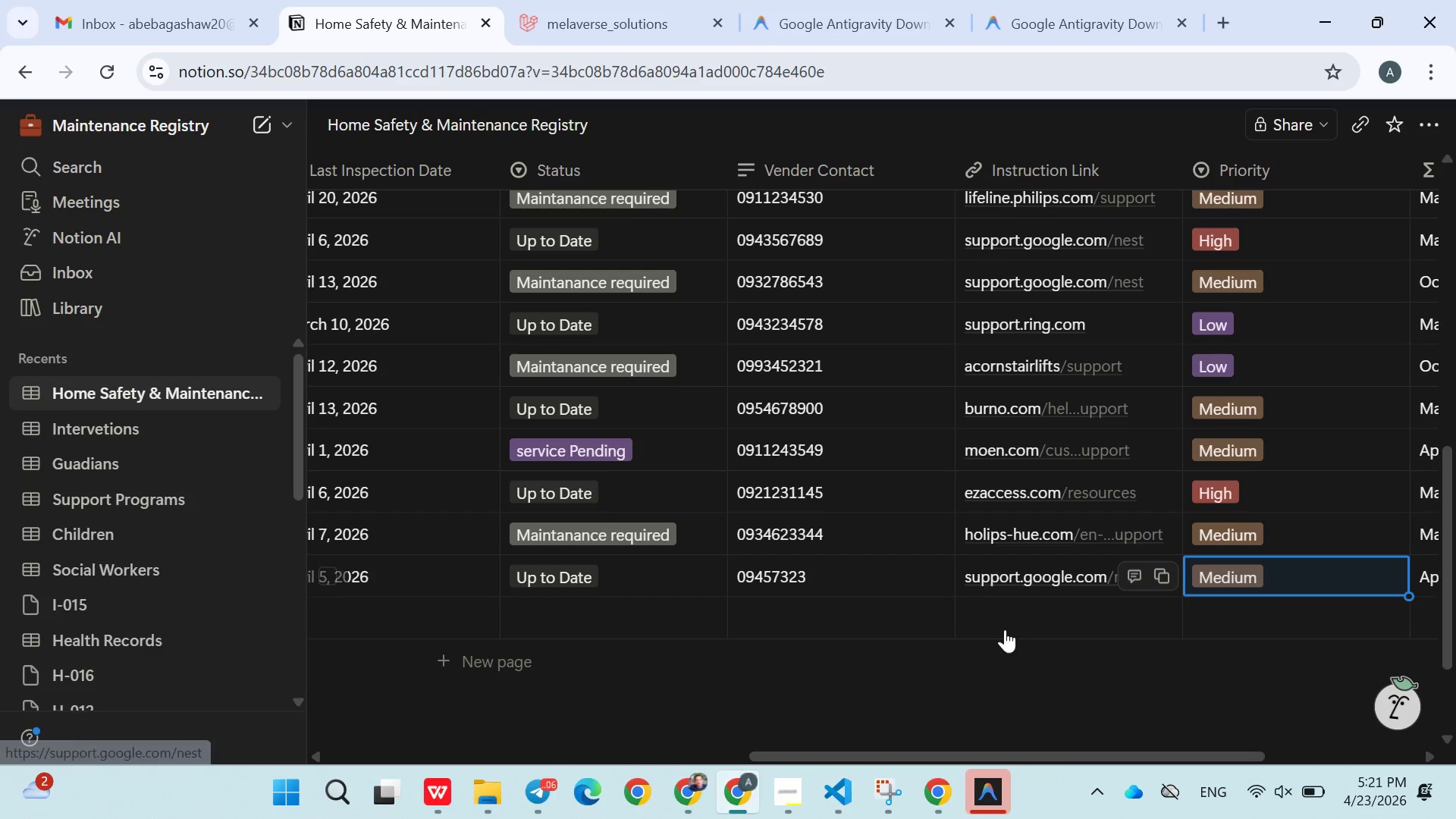 
left_click([1008, 660])
 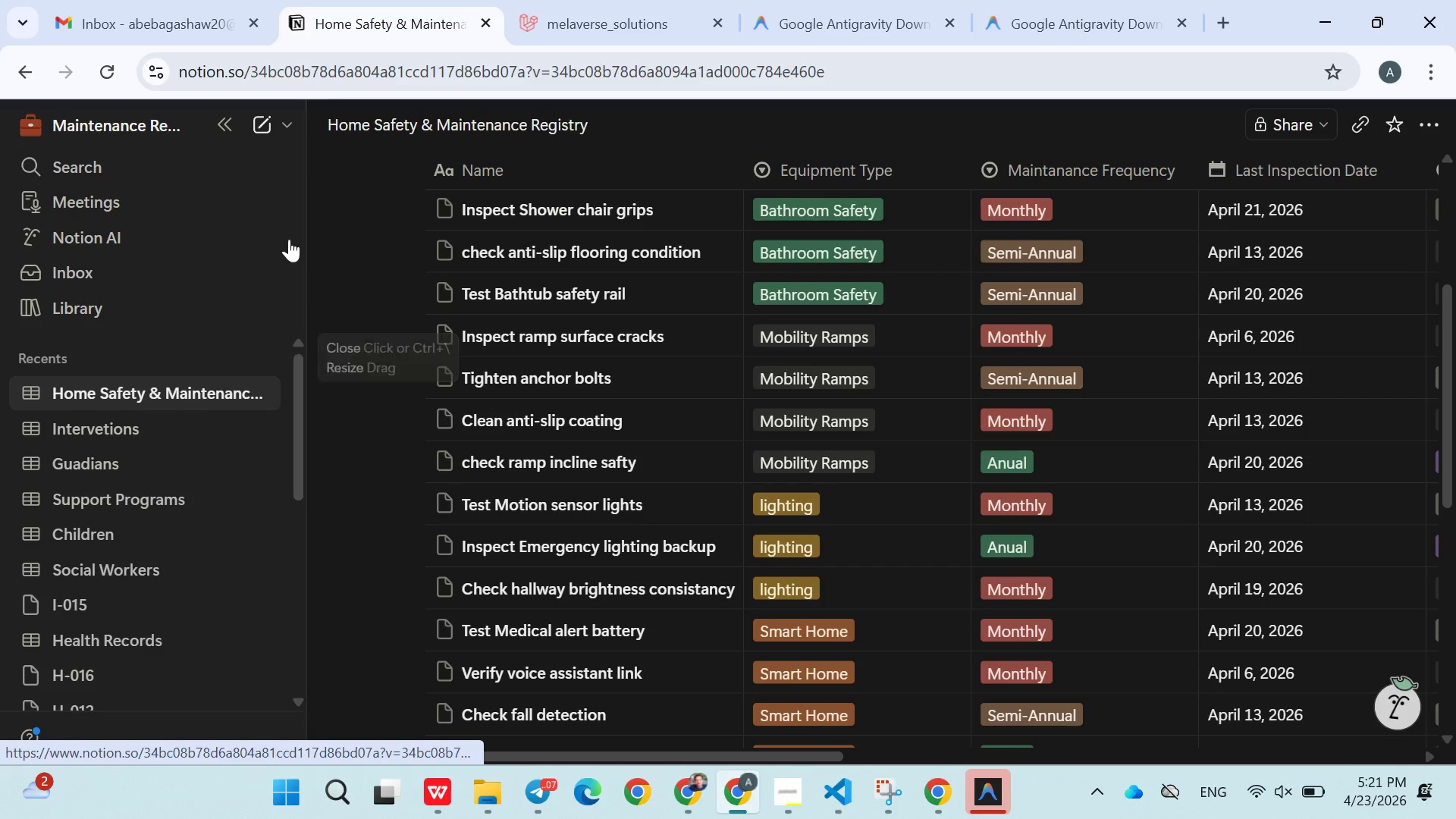 
wait(47.2)
 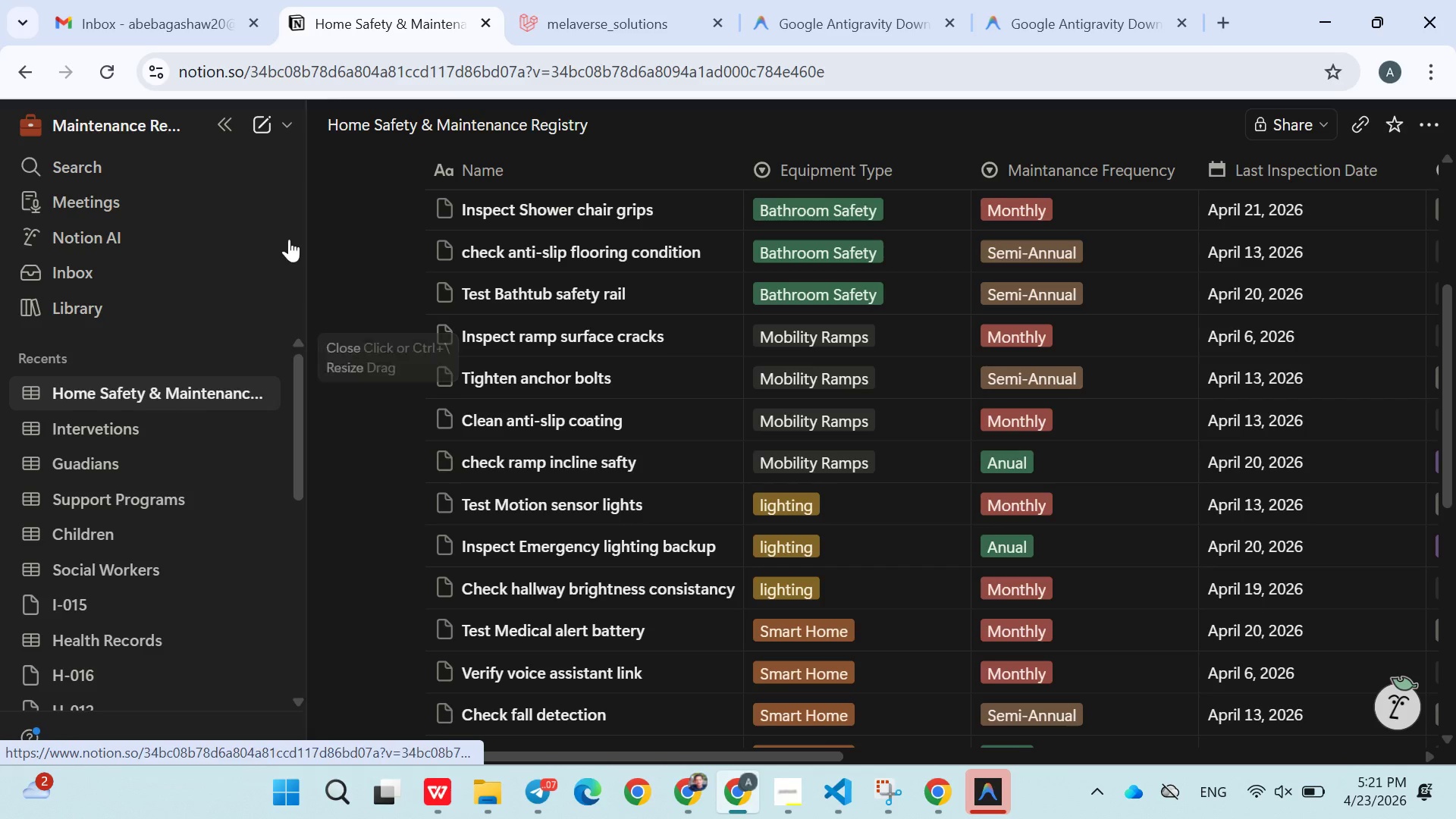 
left_click([143, 124])
 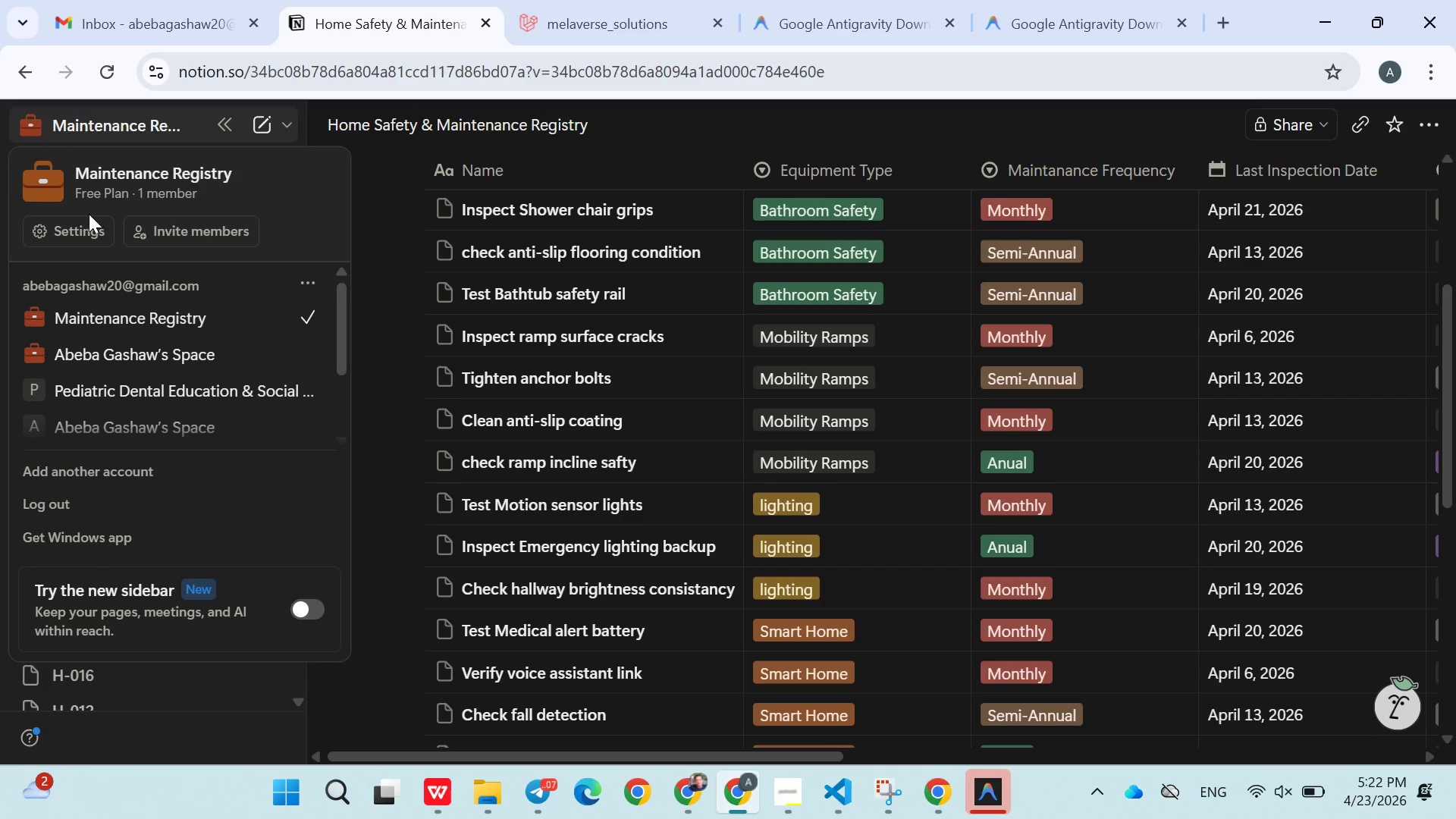 
left_click([74, 228])
 